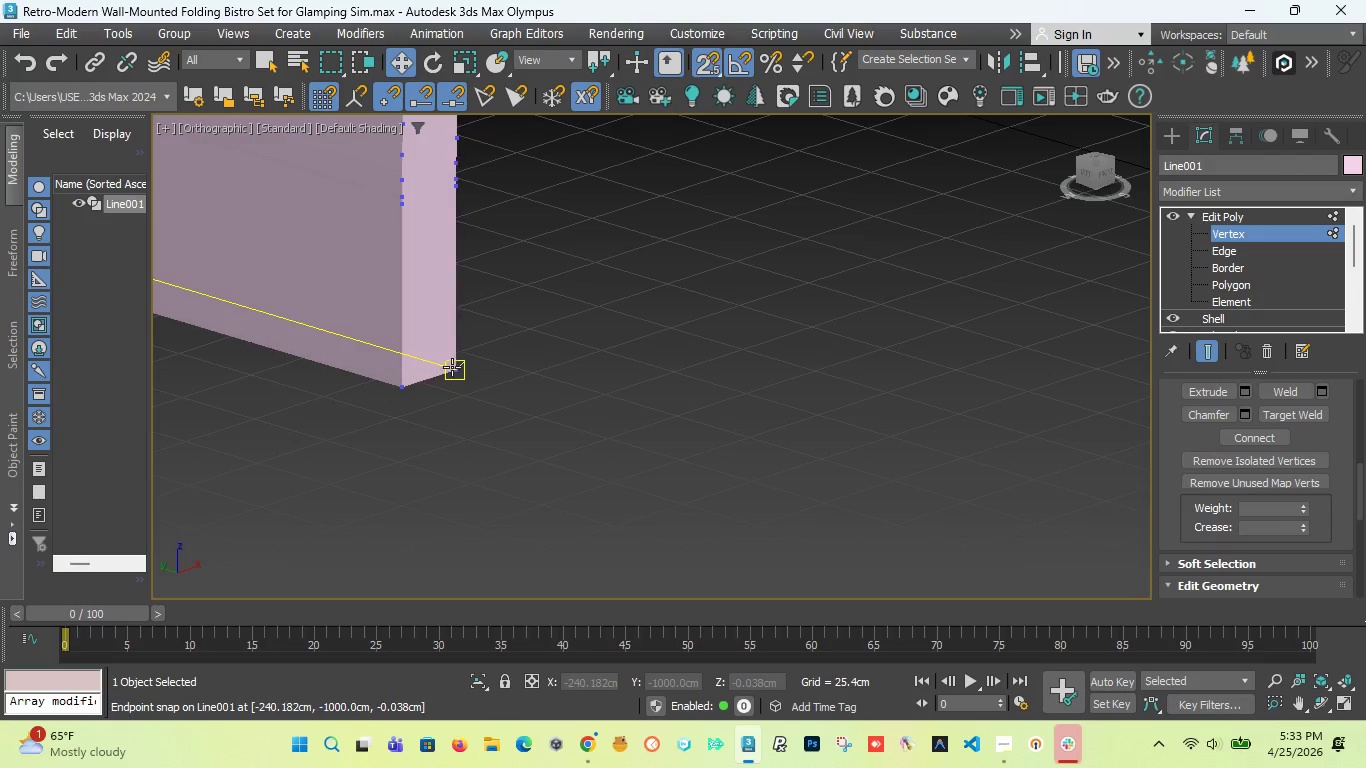 
left_click([456, 367])
 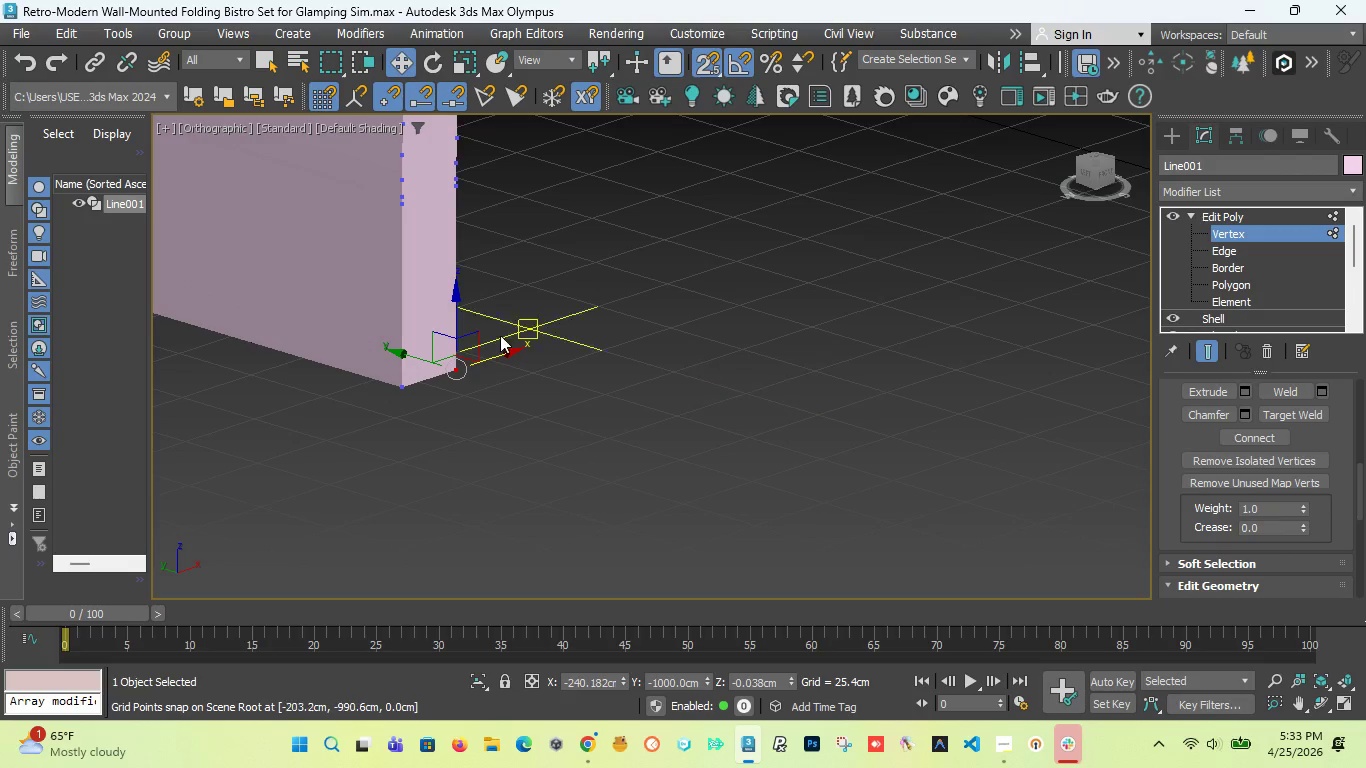 
scroll: coordinate [442, 346], scroll_direction: down, amount: 5.0
 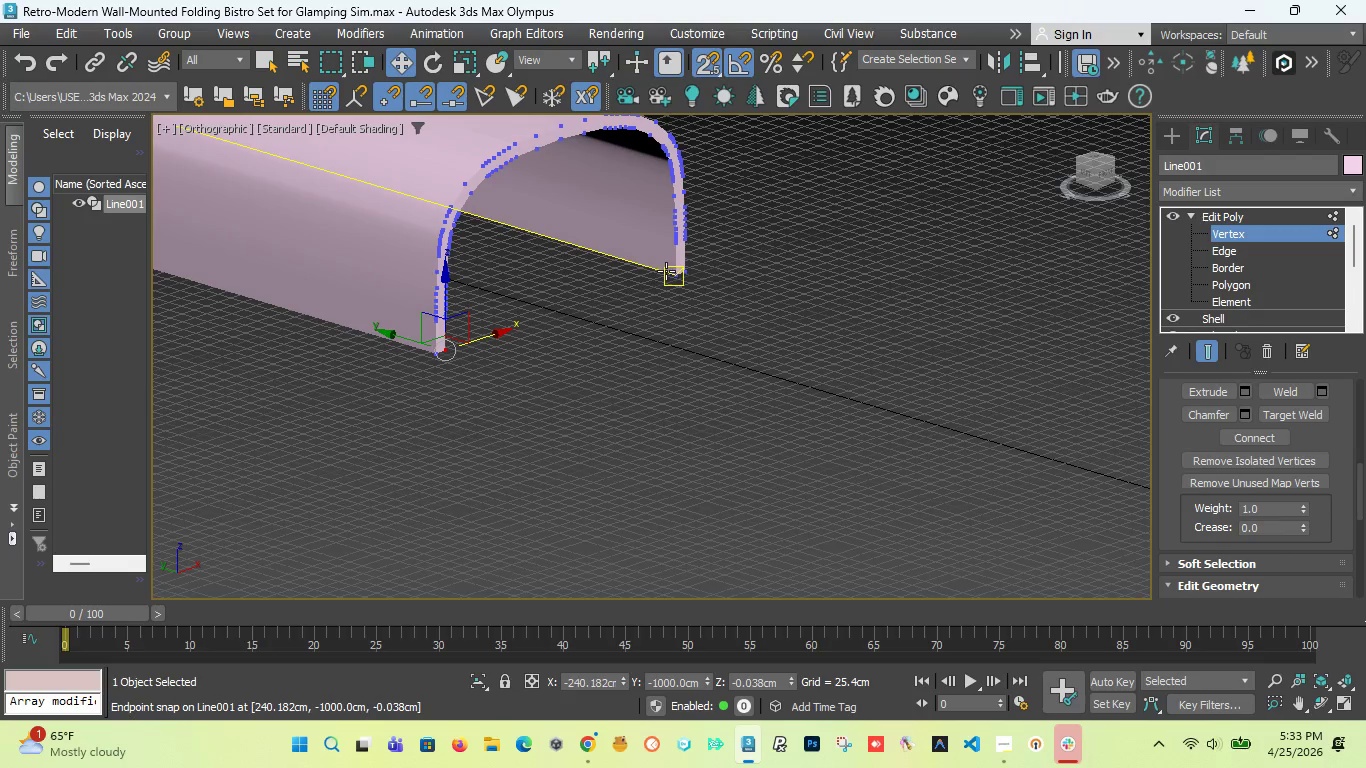 
scroll: coordinate [713, 304], scroll_direction: up, amount: 9.0
 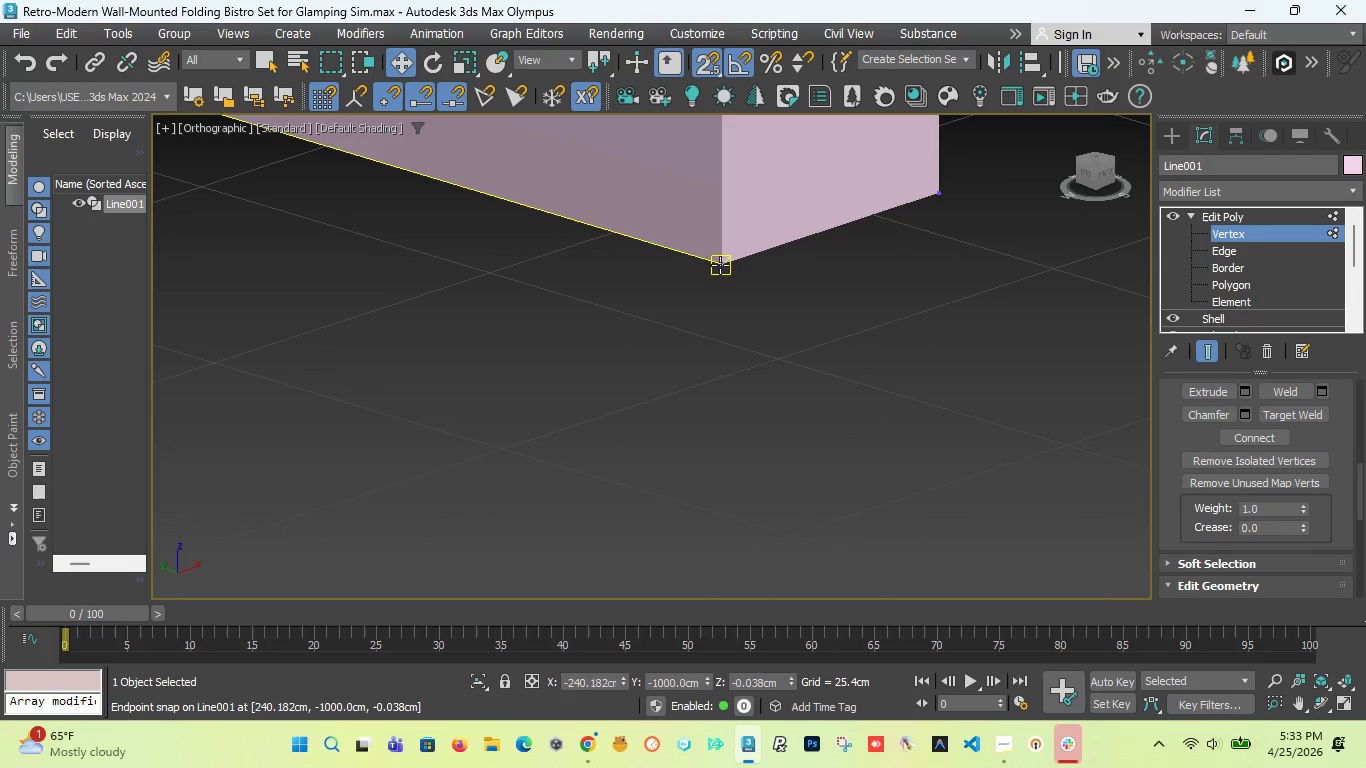 
hold_key(key=ControlLeft, duration=0.55)
left_click([720, 264])
 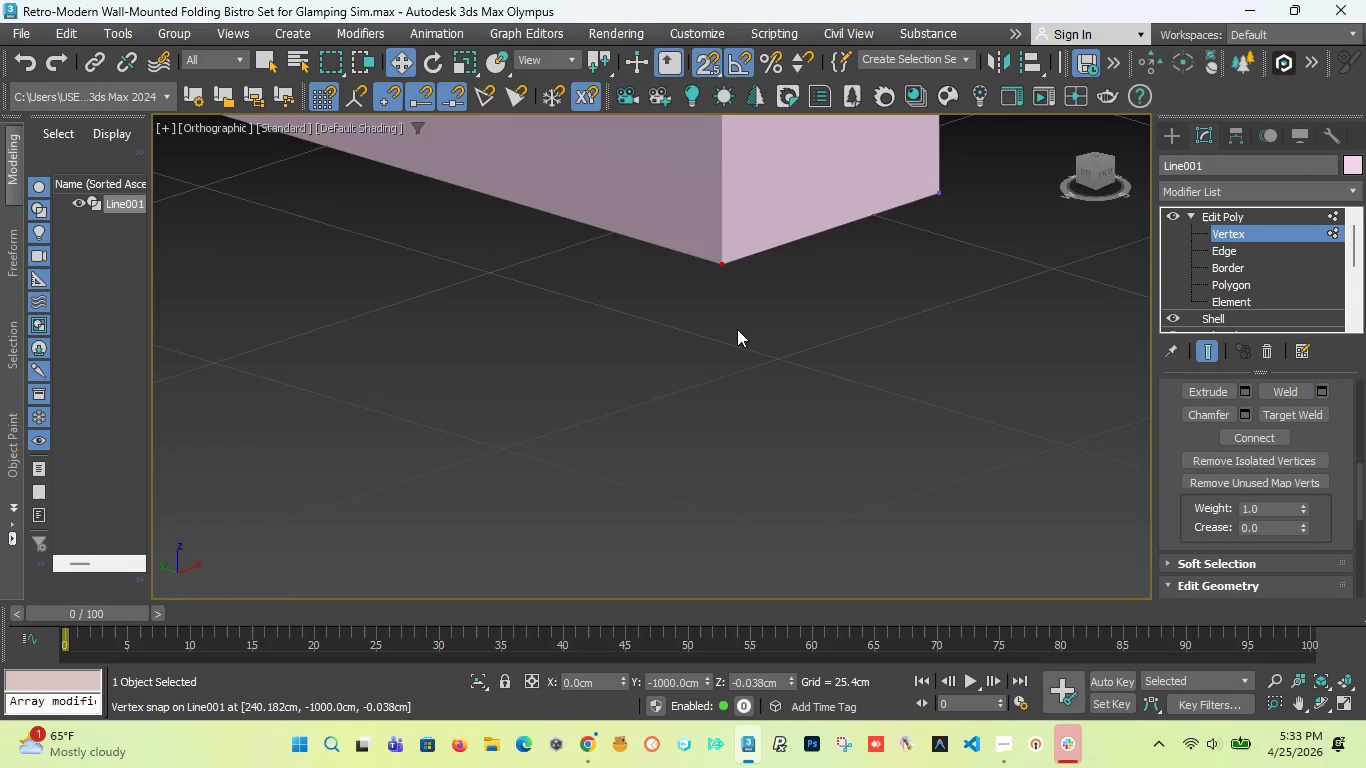 
scroll: coordinate [732, 341], scroll_direction: down, amount: 10.0
 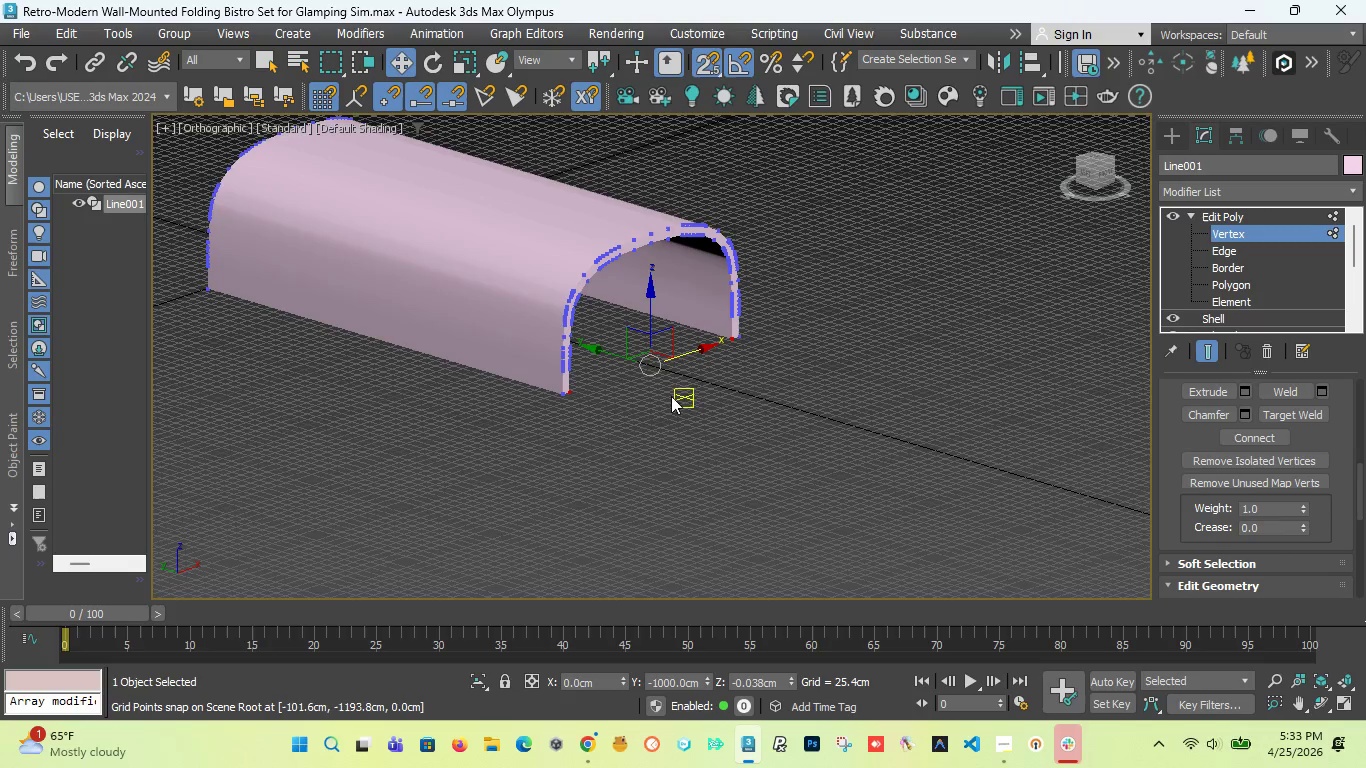 
scroll: coordinate [610, 396], scroll_direction: up, amount: 2.0
 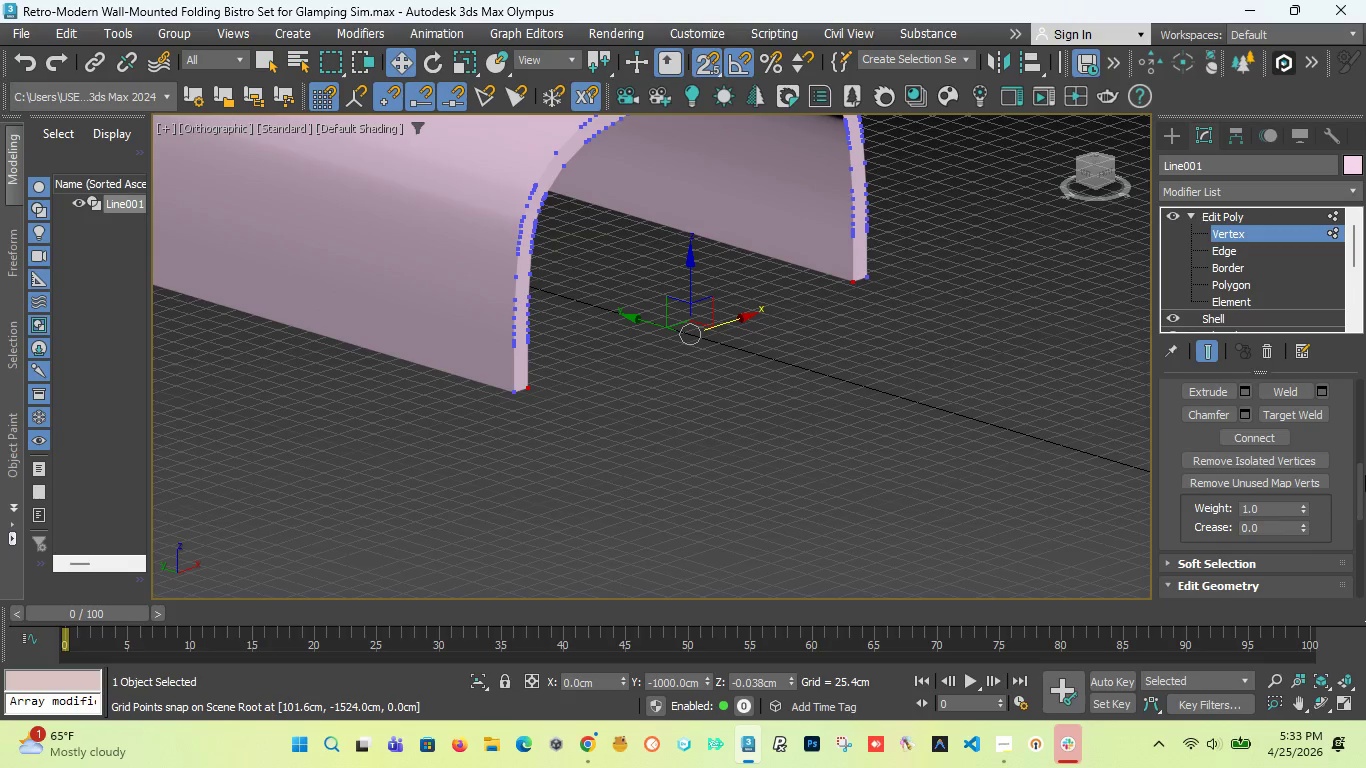 
left_click_drag(start_coordinate=[1362, 479], to_coordinate=[1352, 472])
 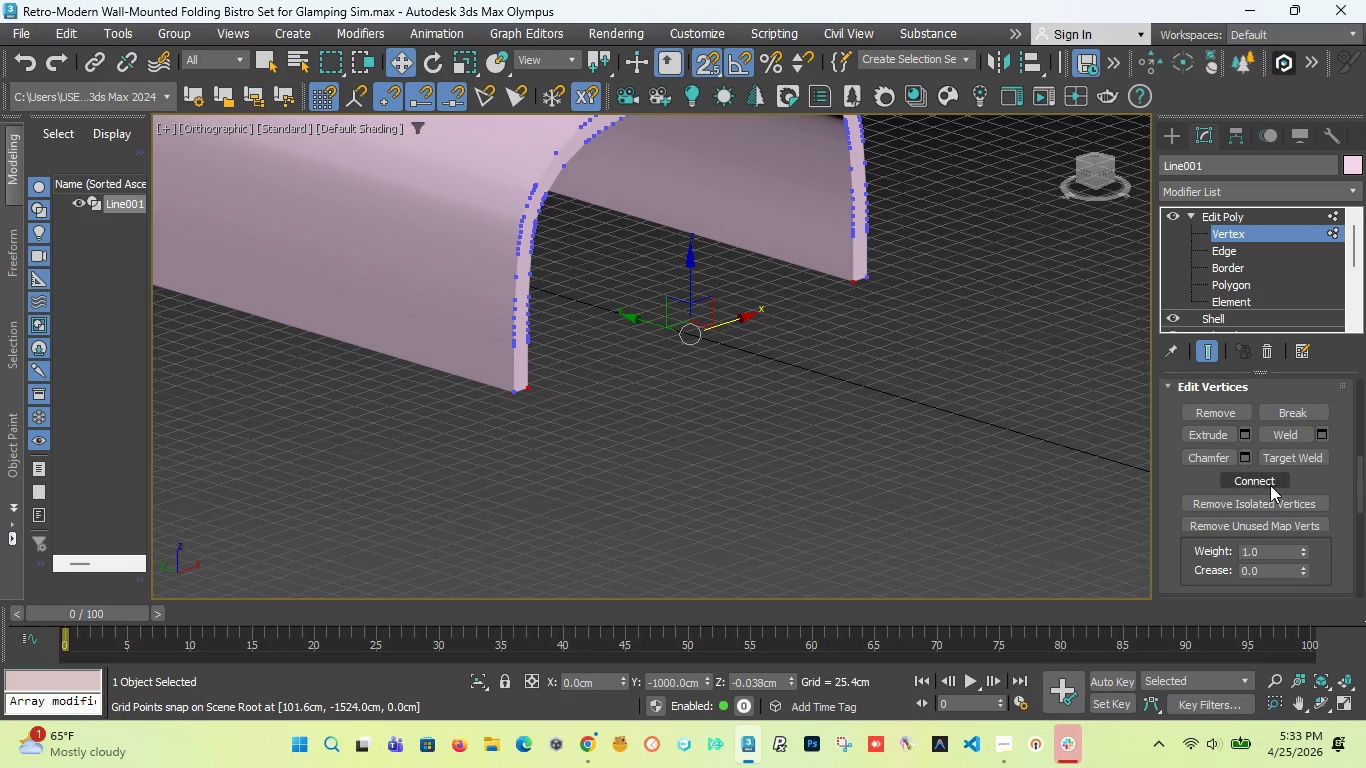 
left_click([1270, 485])
 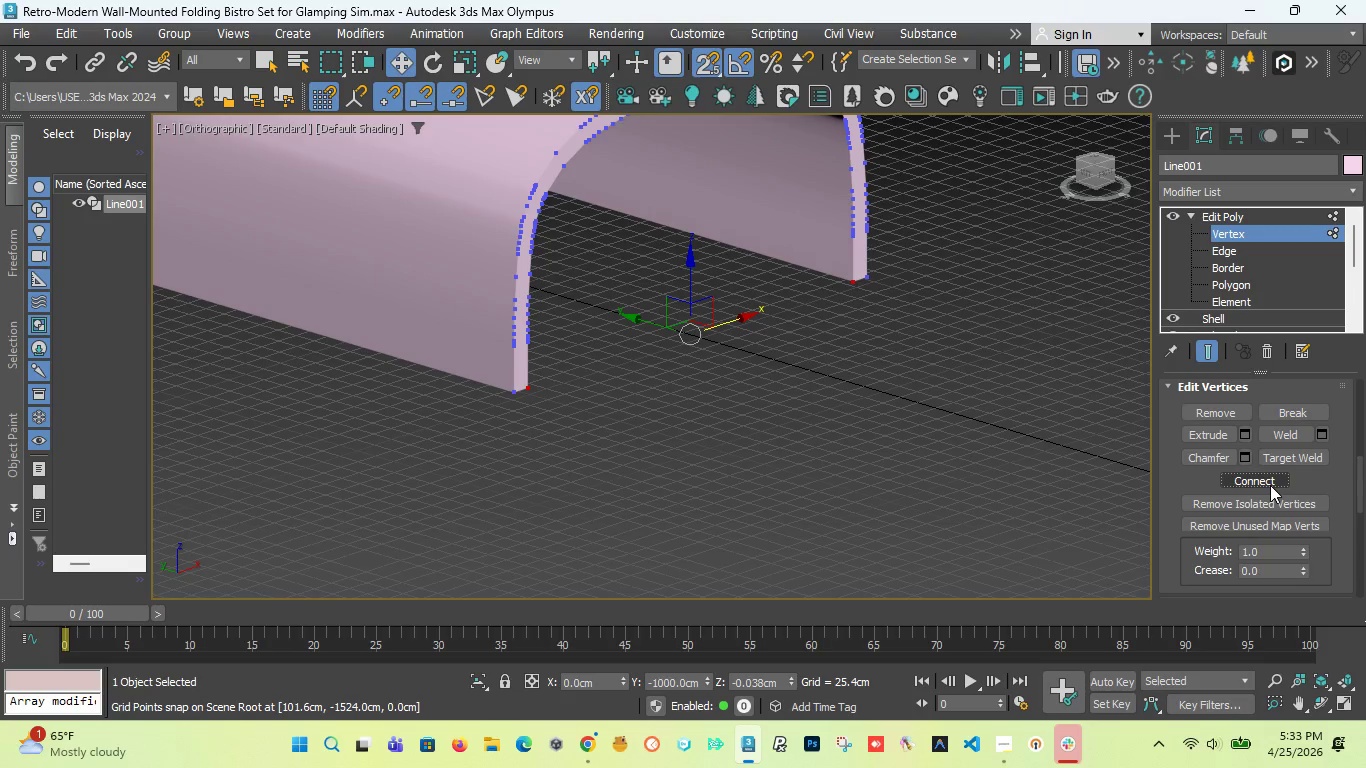 
left_click([1267, 481])
 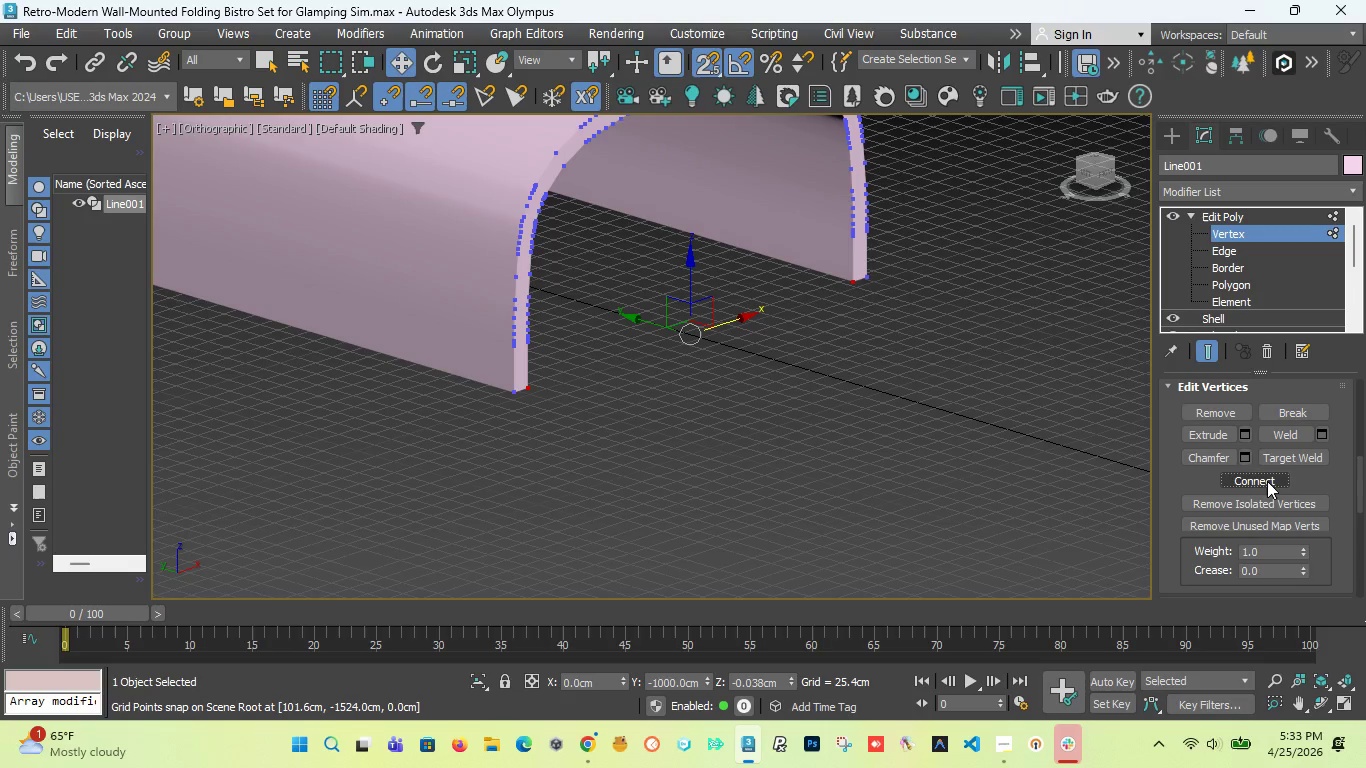 
left_click([1267, 481])
 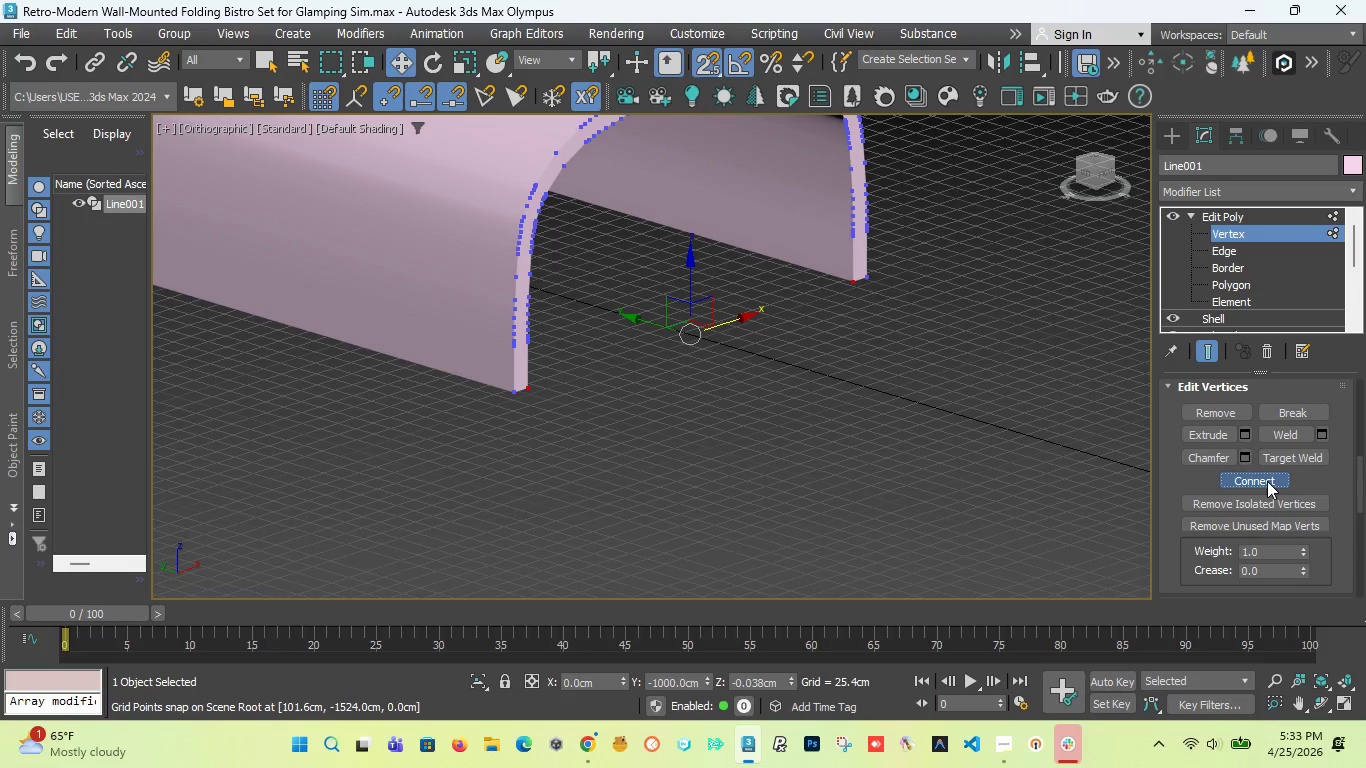 
double_click([1267, 481])
 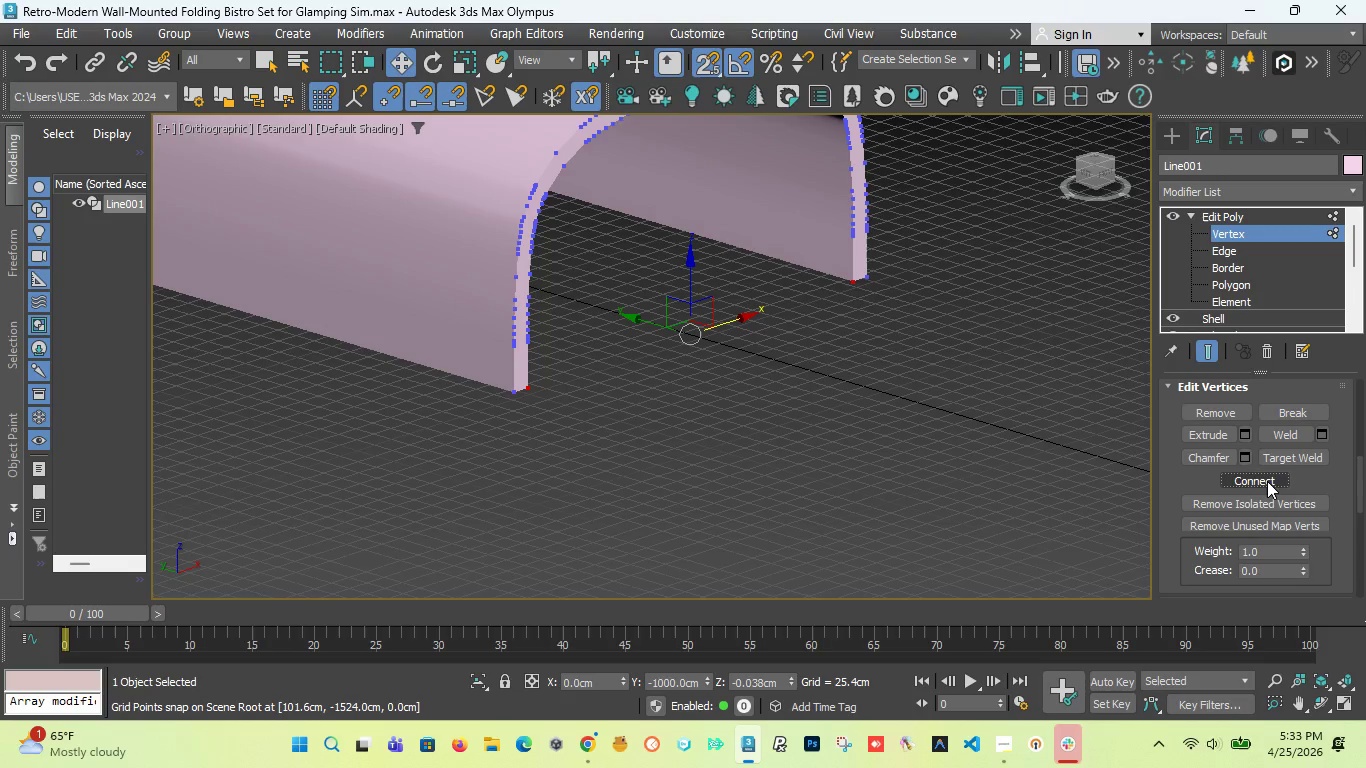 
triple_click([1267, 481])
 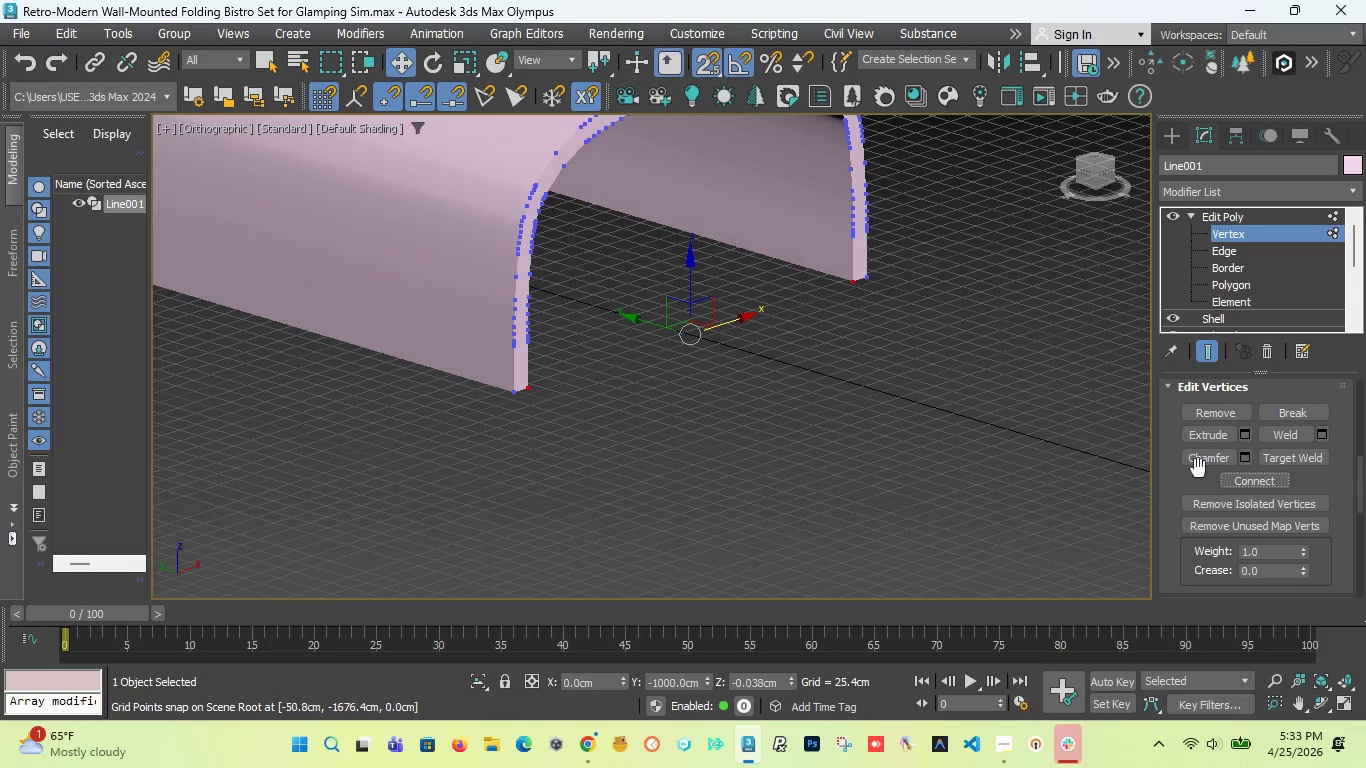 
left_click([1278, 449])
 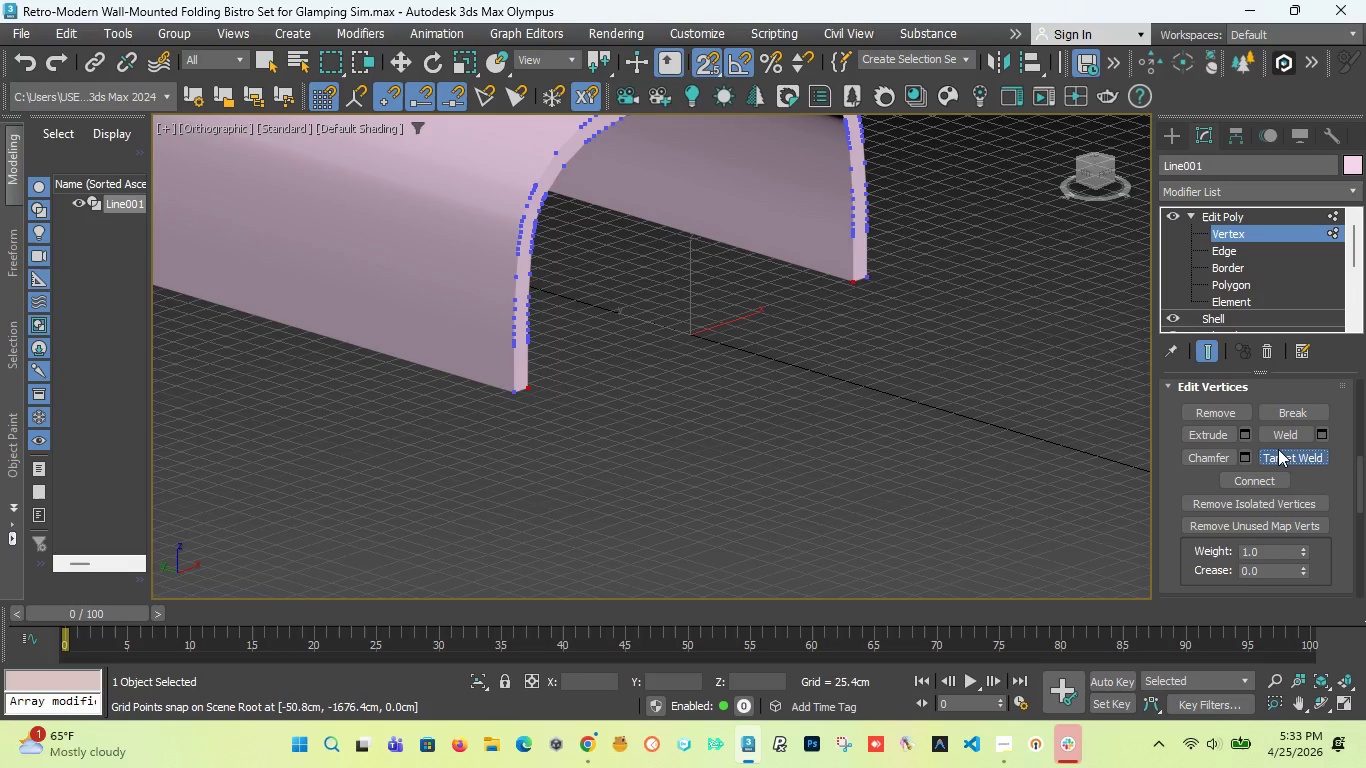 
key(Control+Z)
 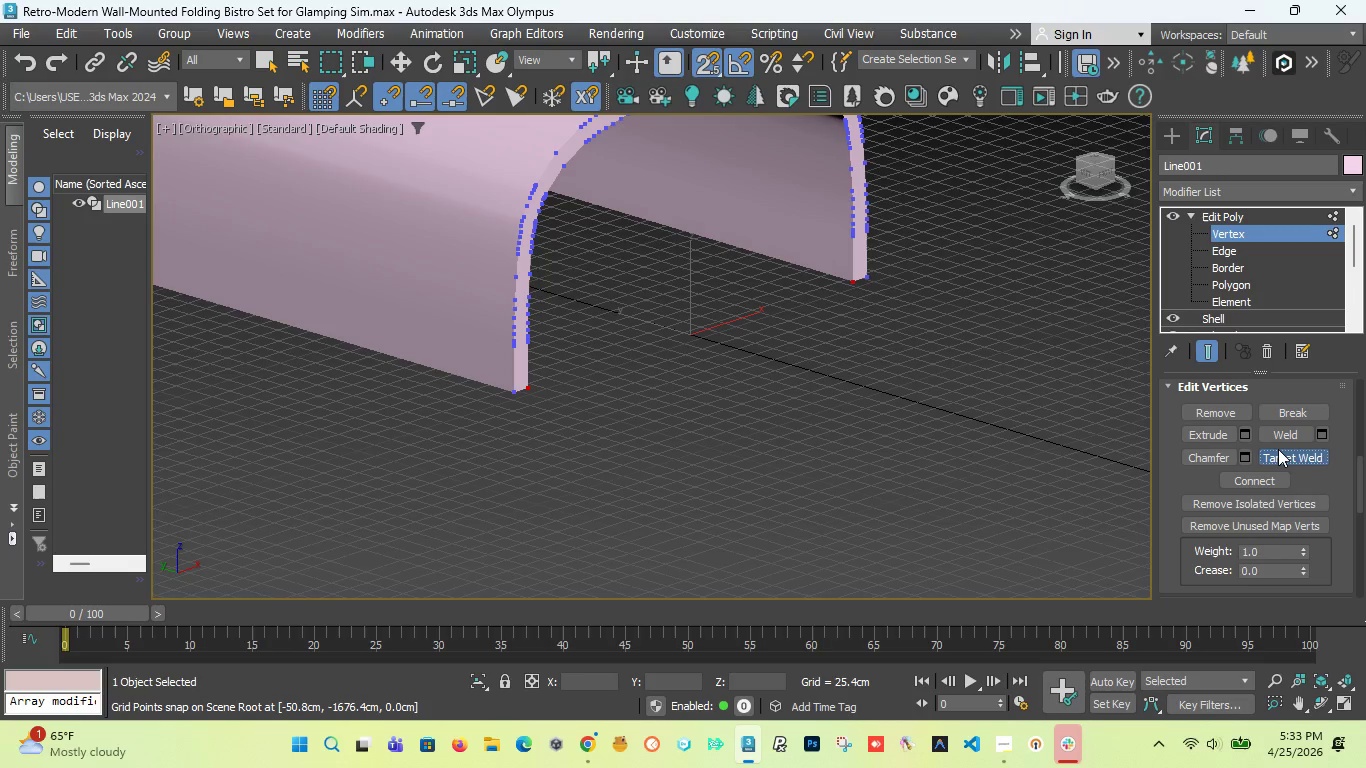 
key(Control+Z)
 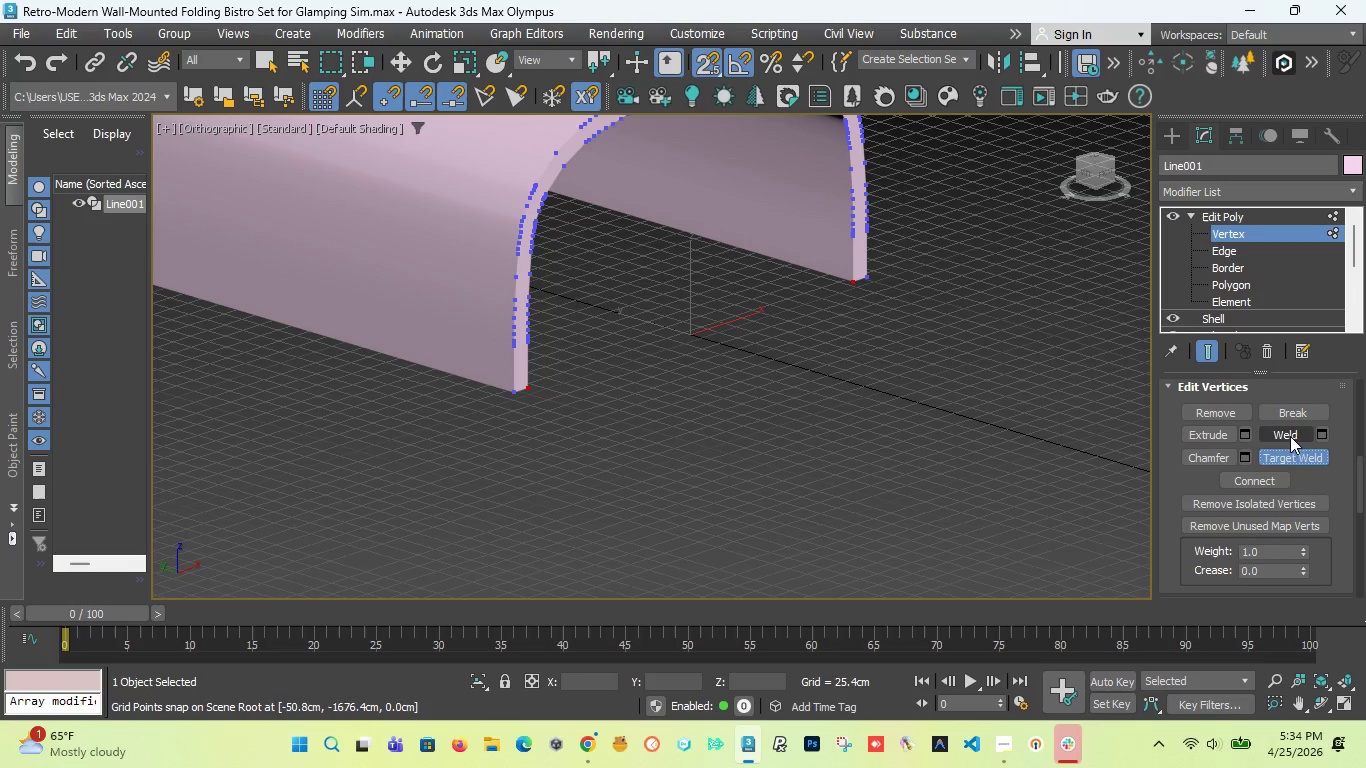 
left_click([1292, 434])
 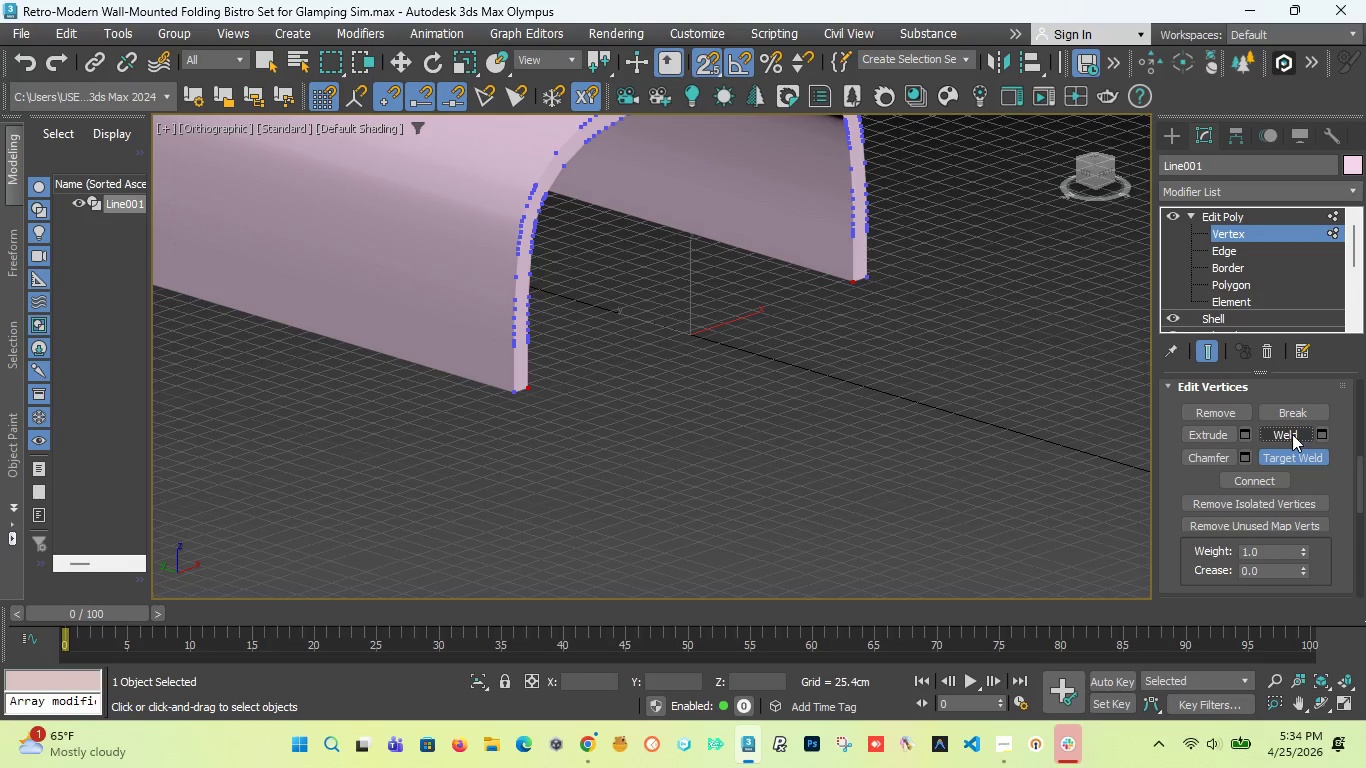 
left_click([1292, 434])
 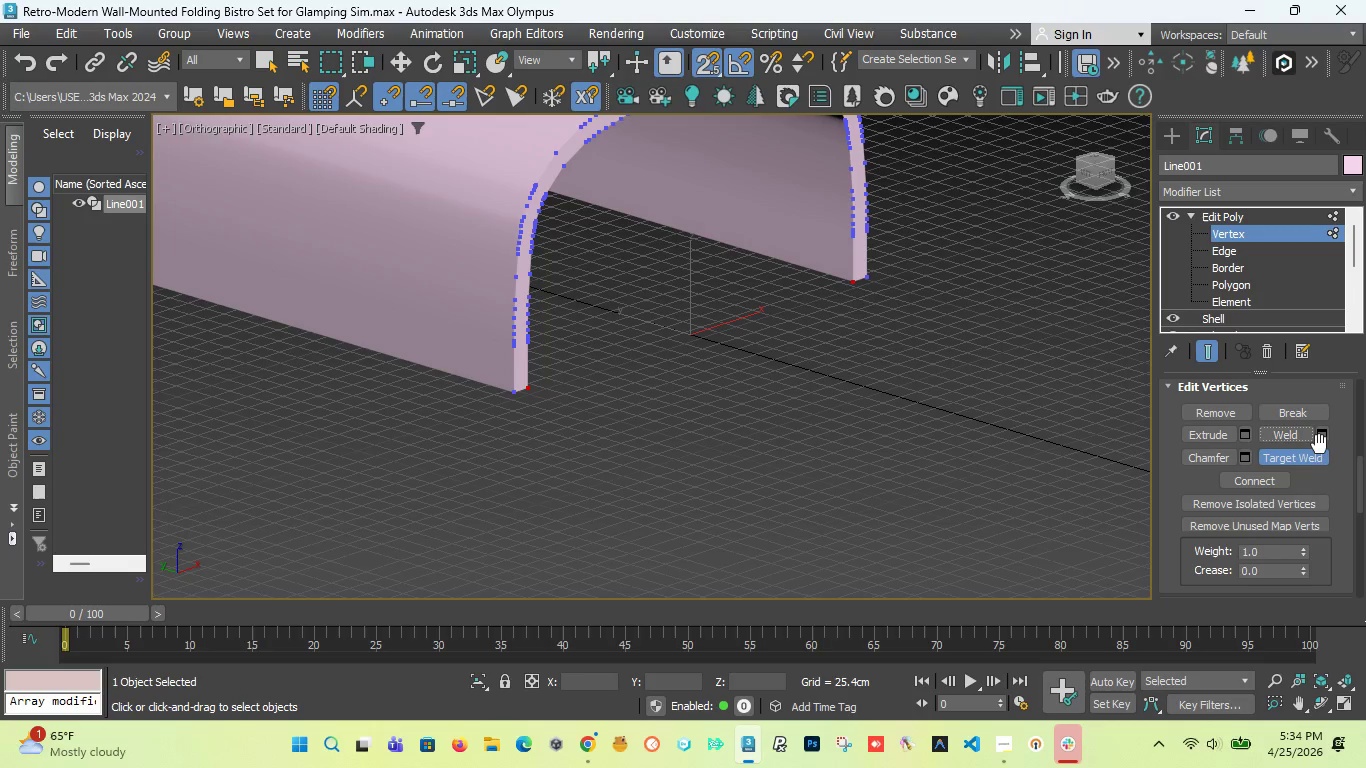 
left_click([1321, 443])
 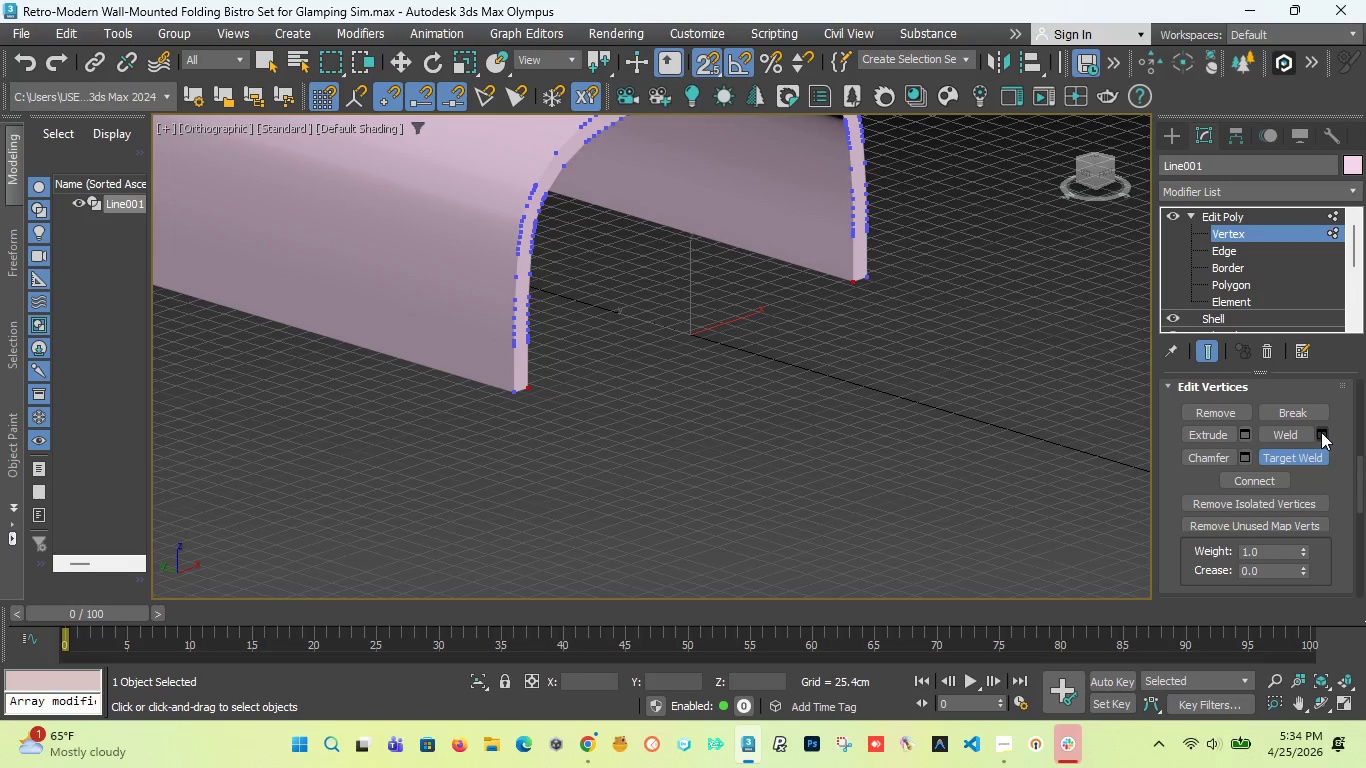 
left_click([1322, 432])
 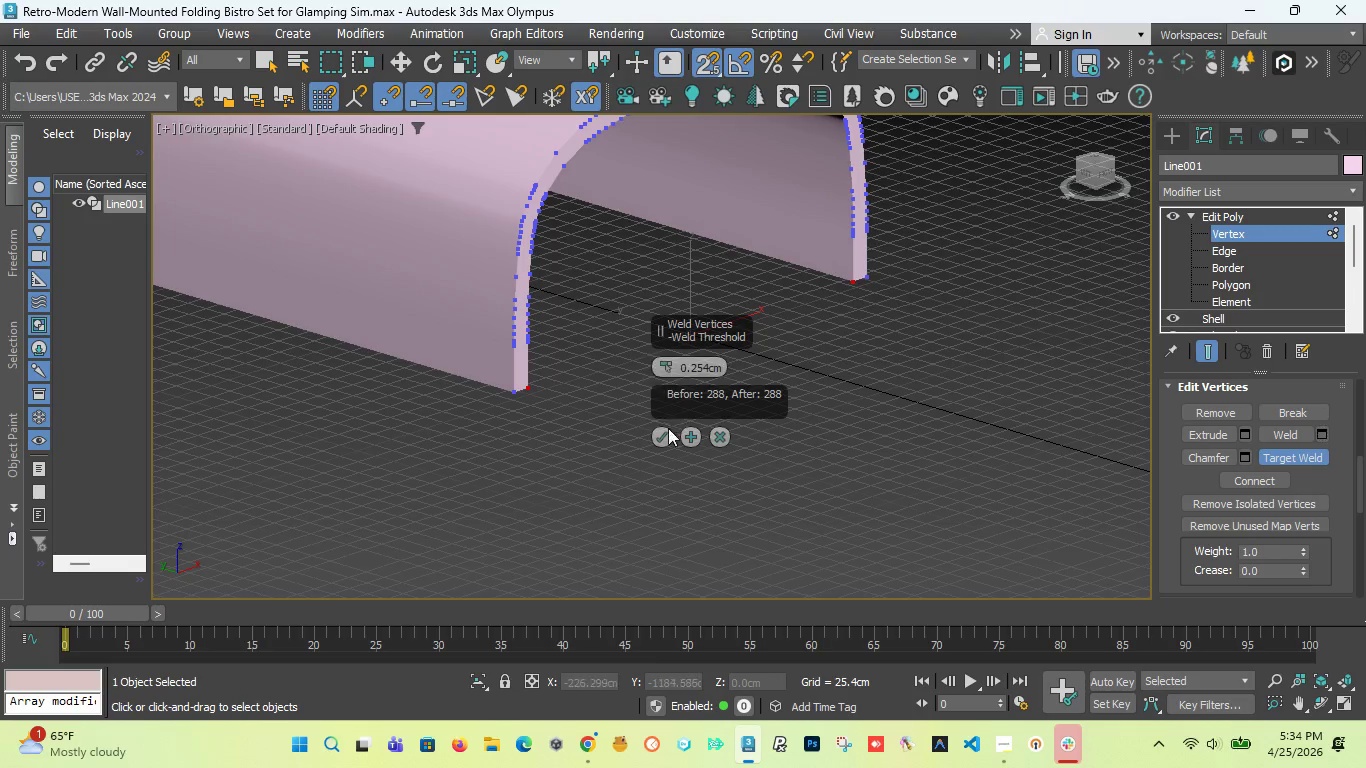 
left_click_drag(start_coordinate=[663, 368], to_coordinate=[635, 57])
 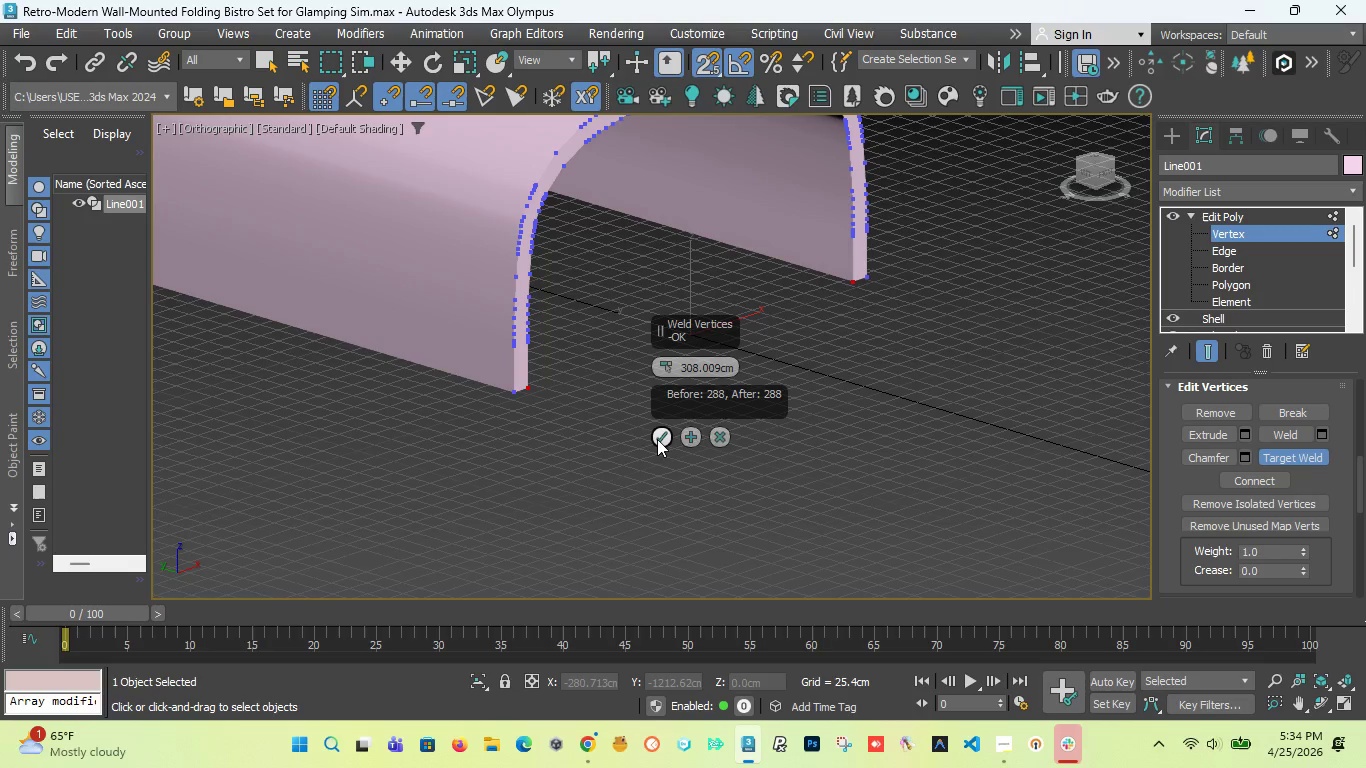 
left_click([657, 439])
 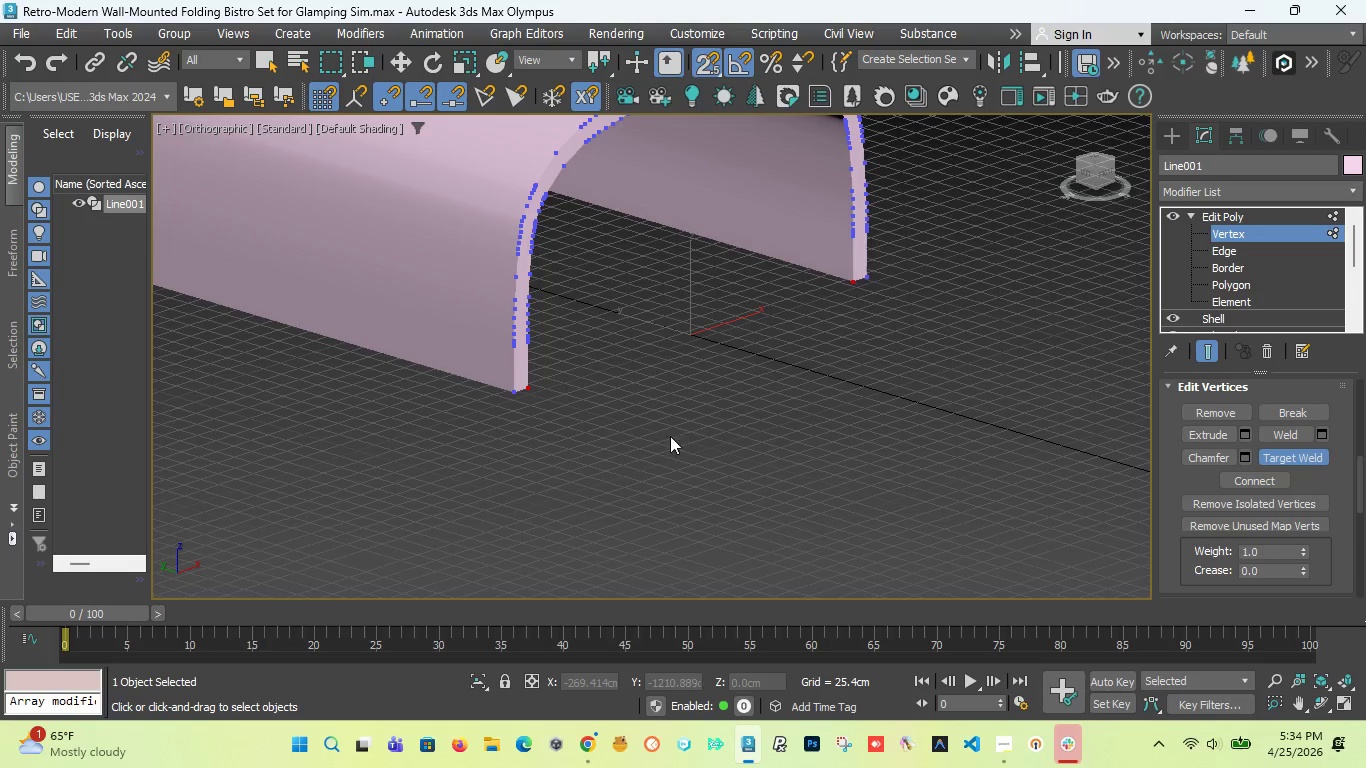 
key(Control+Z)
 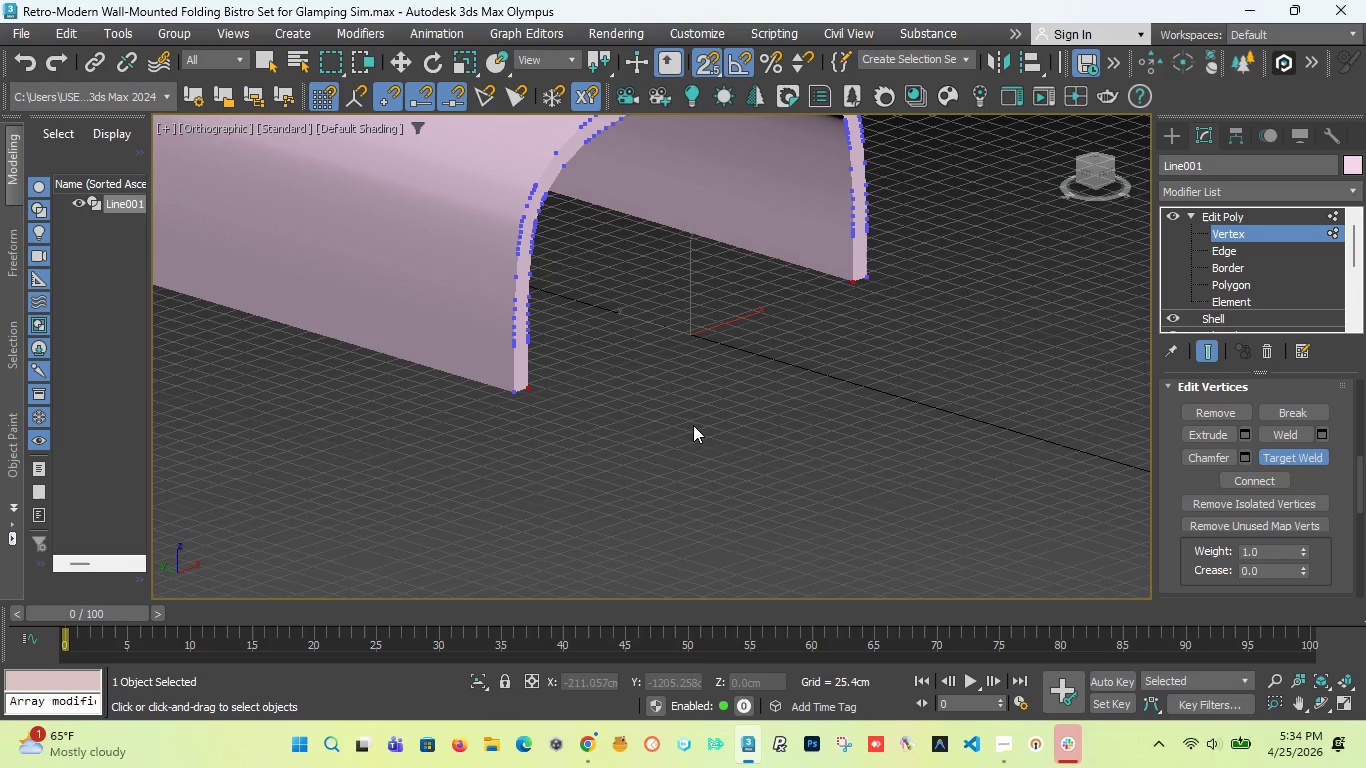 
key(Control+Z)
 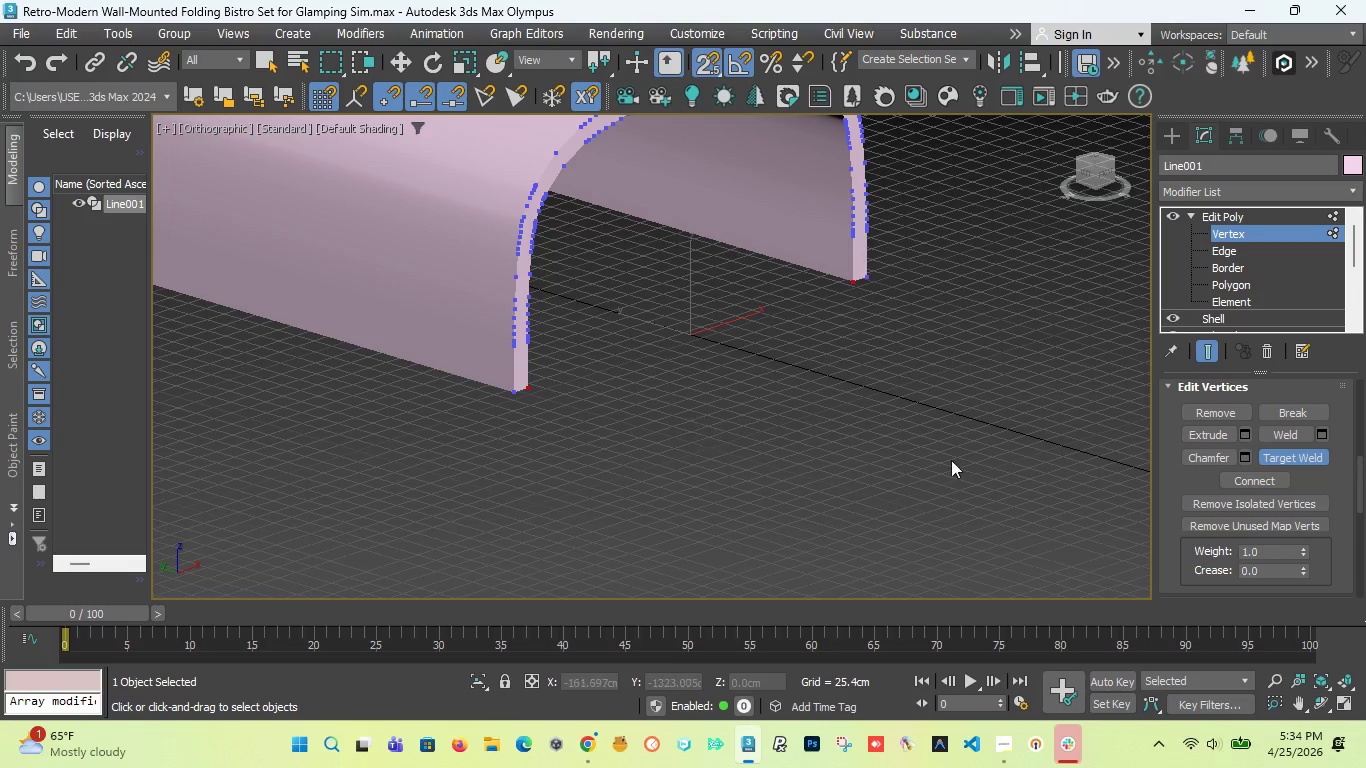 
key(Control+Z)
 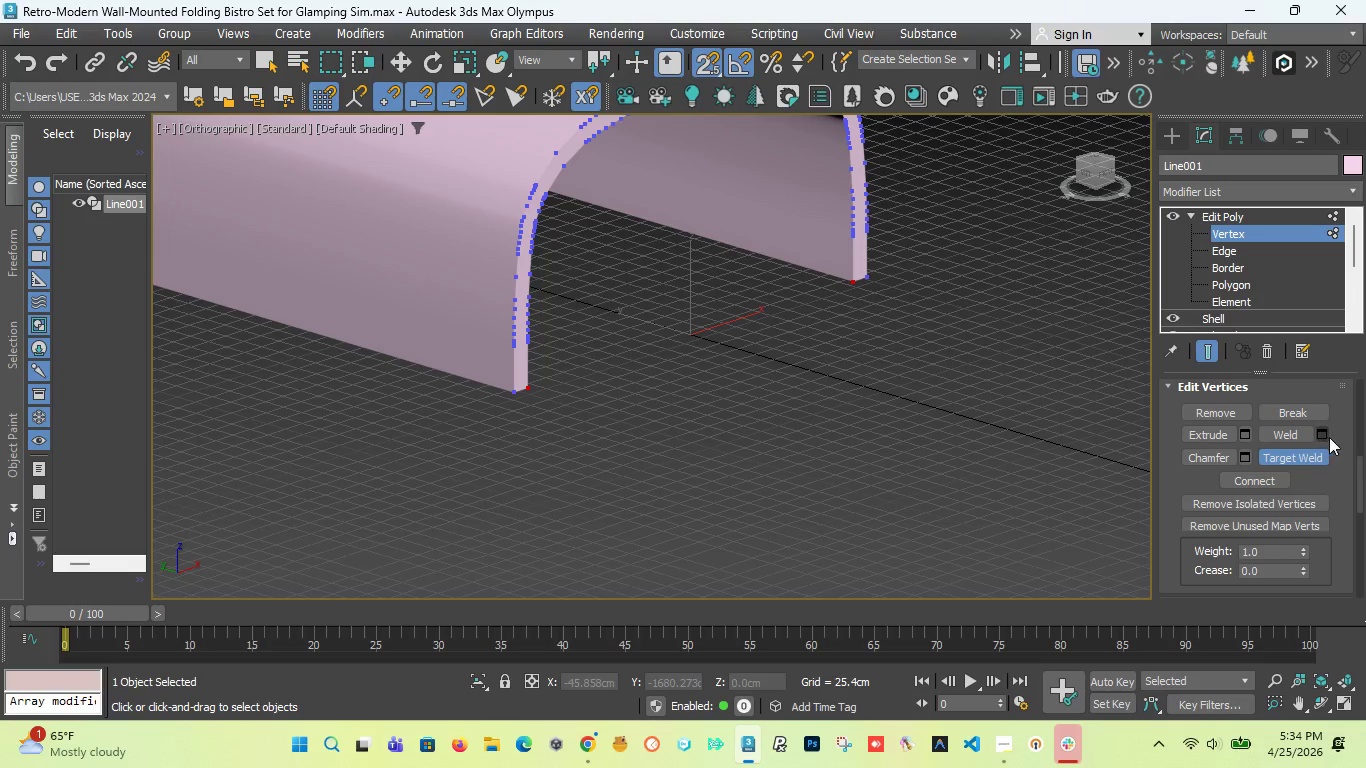 
key(Control+Z)
 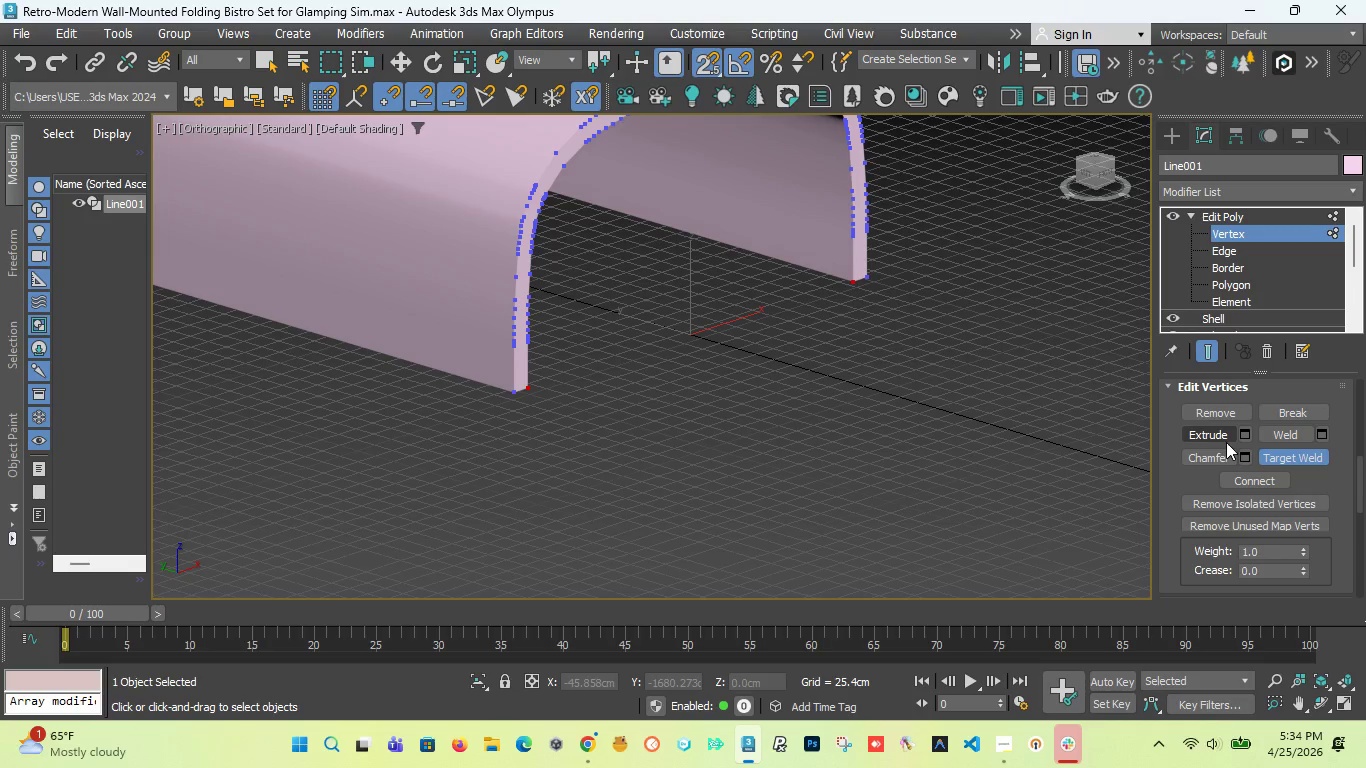 
wait(5.53)
 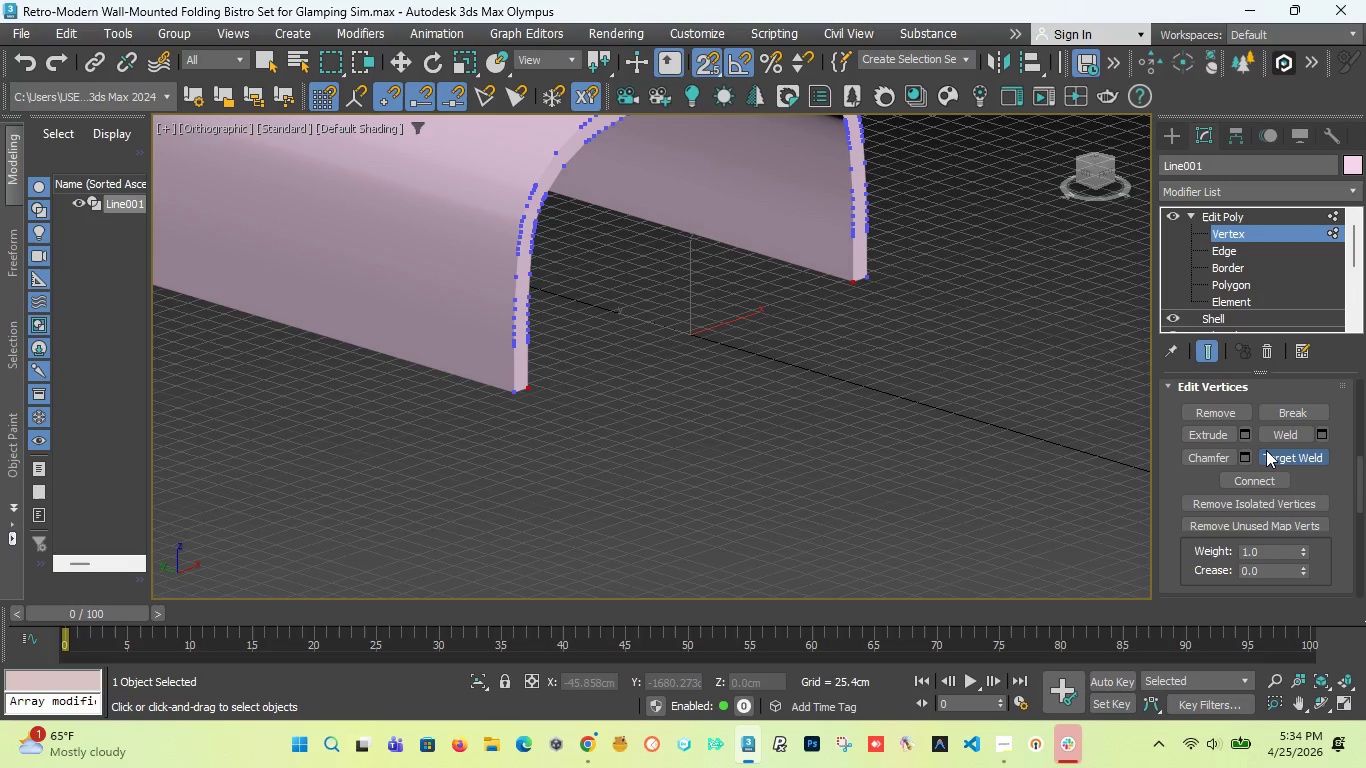 
left_click([1253, 483])
 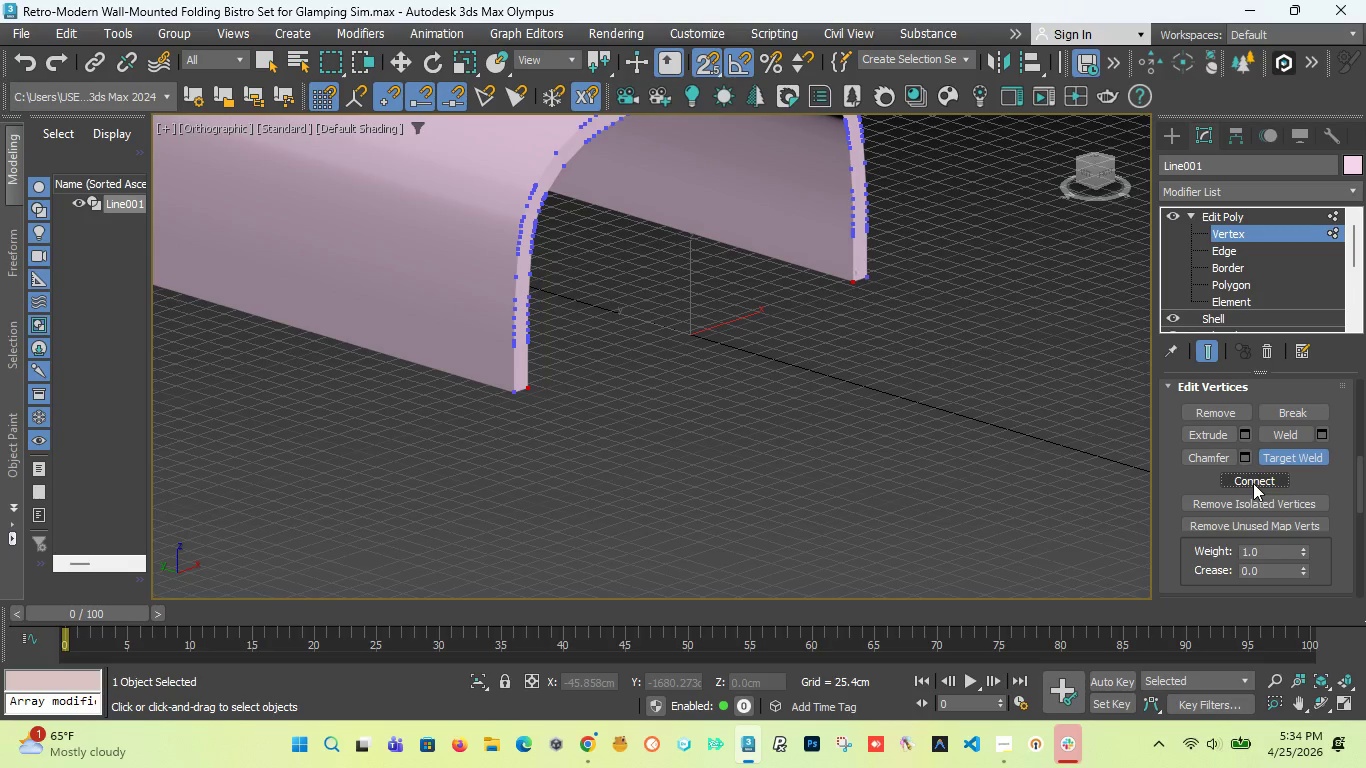 
key(Control+Z)
 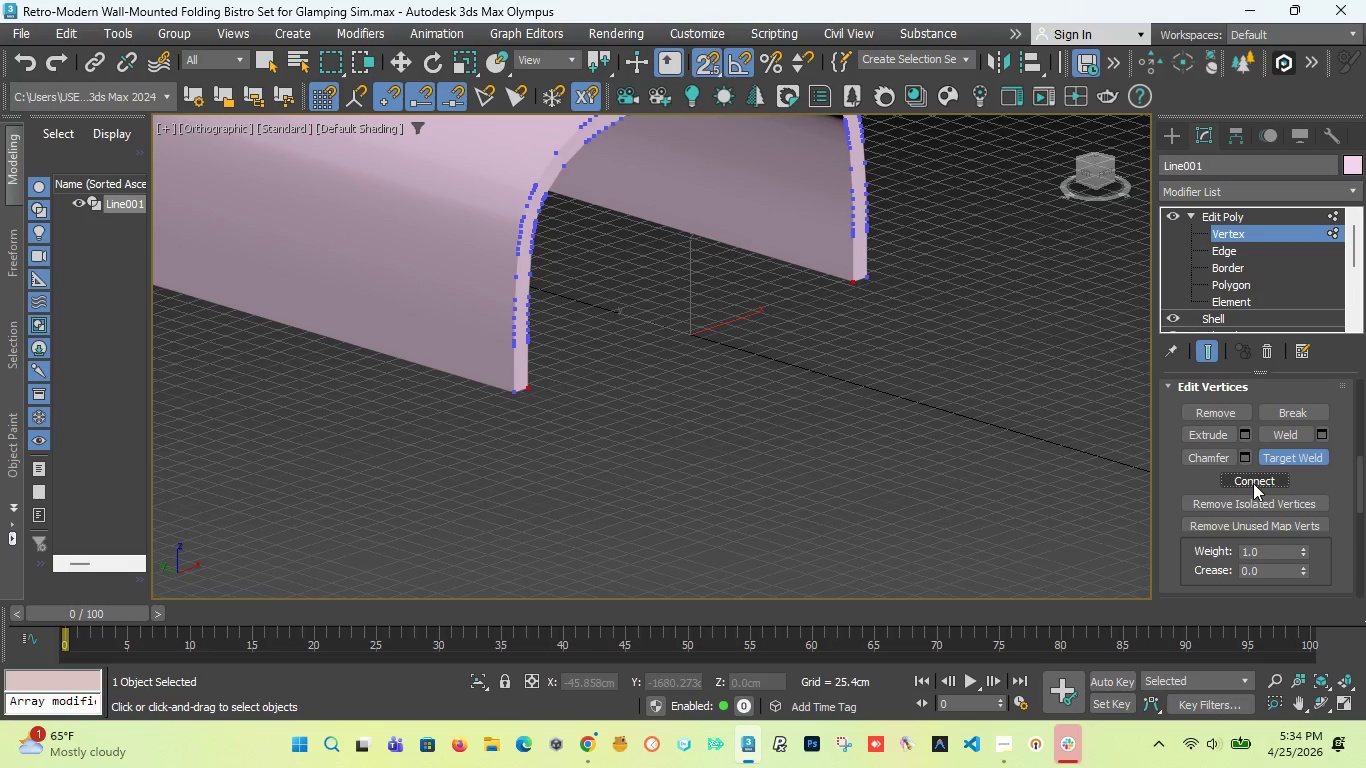 
left_click([1253, 483])
 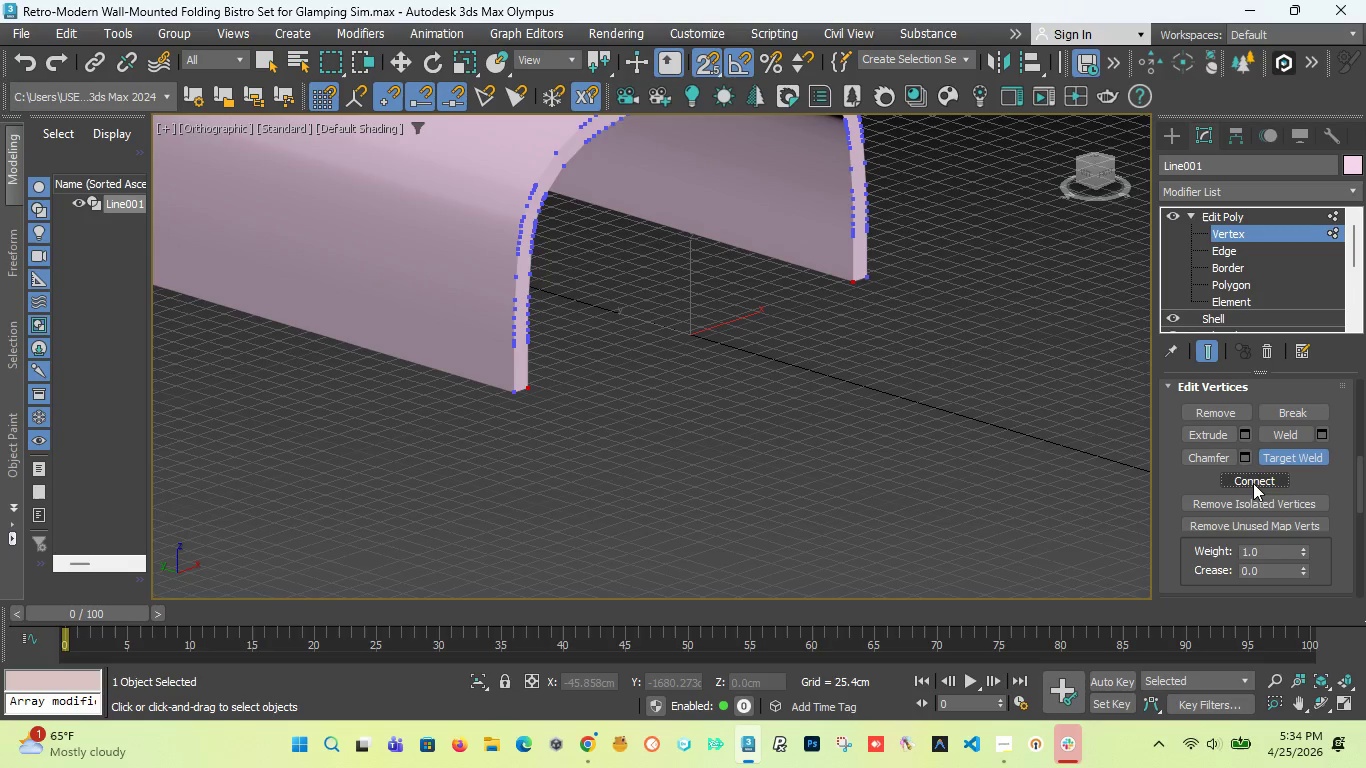 
key(Control+Z)
 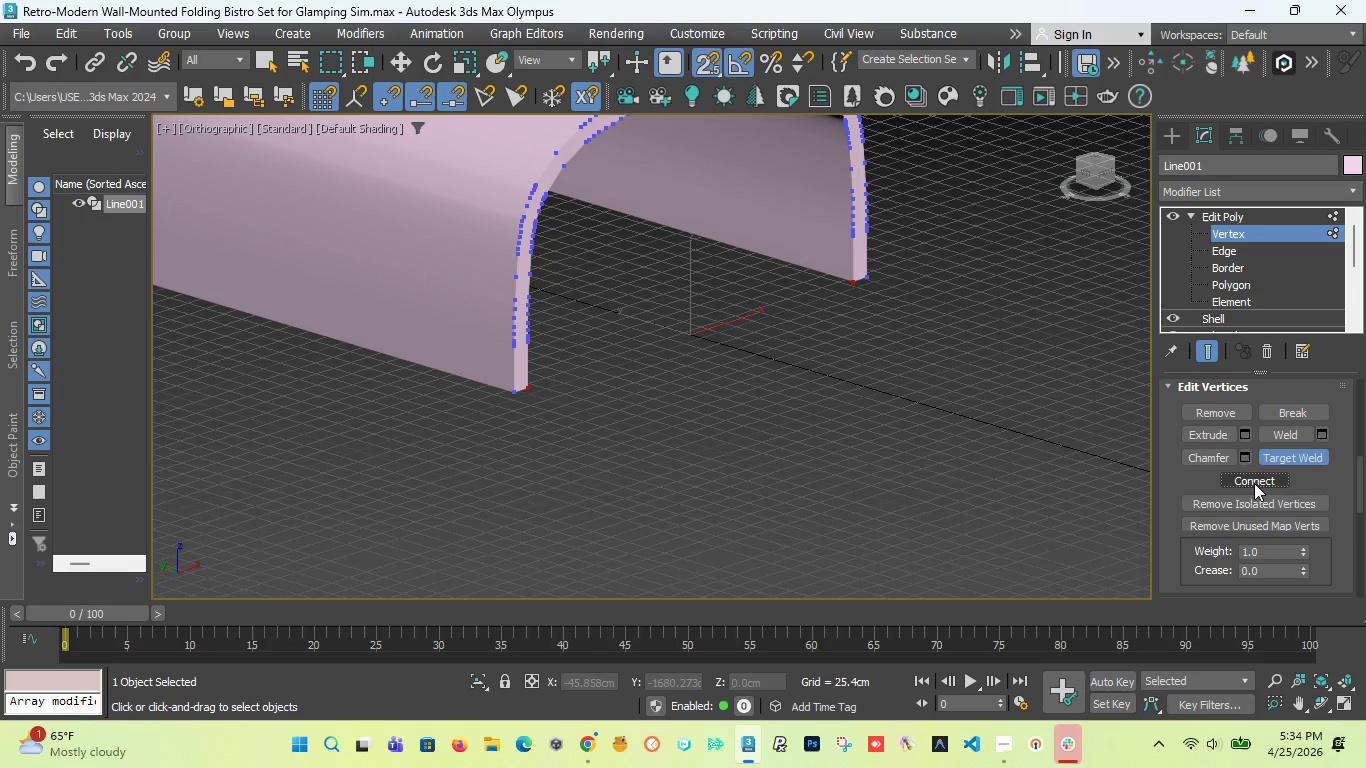 
key(Control+Z)
 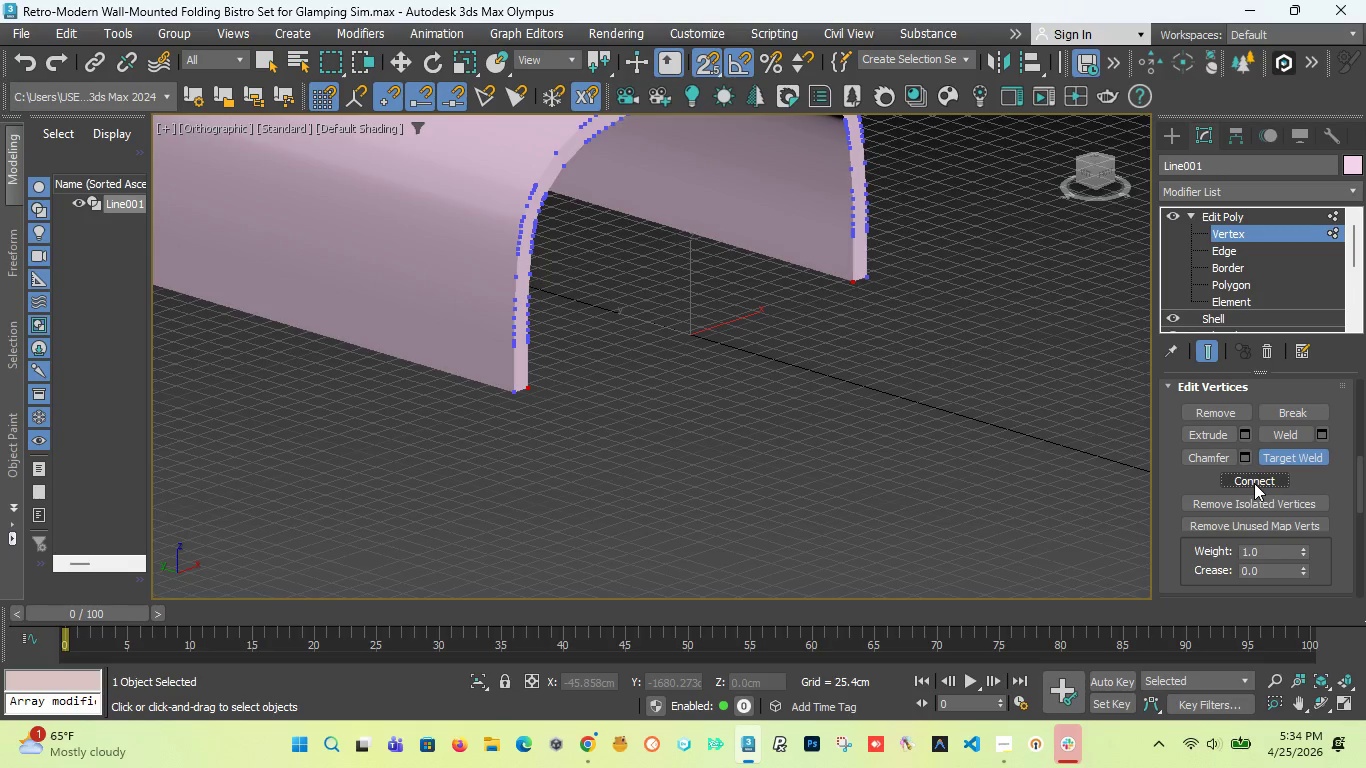 
key(Control+Z)
 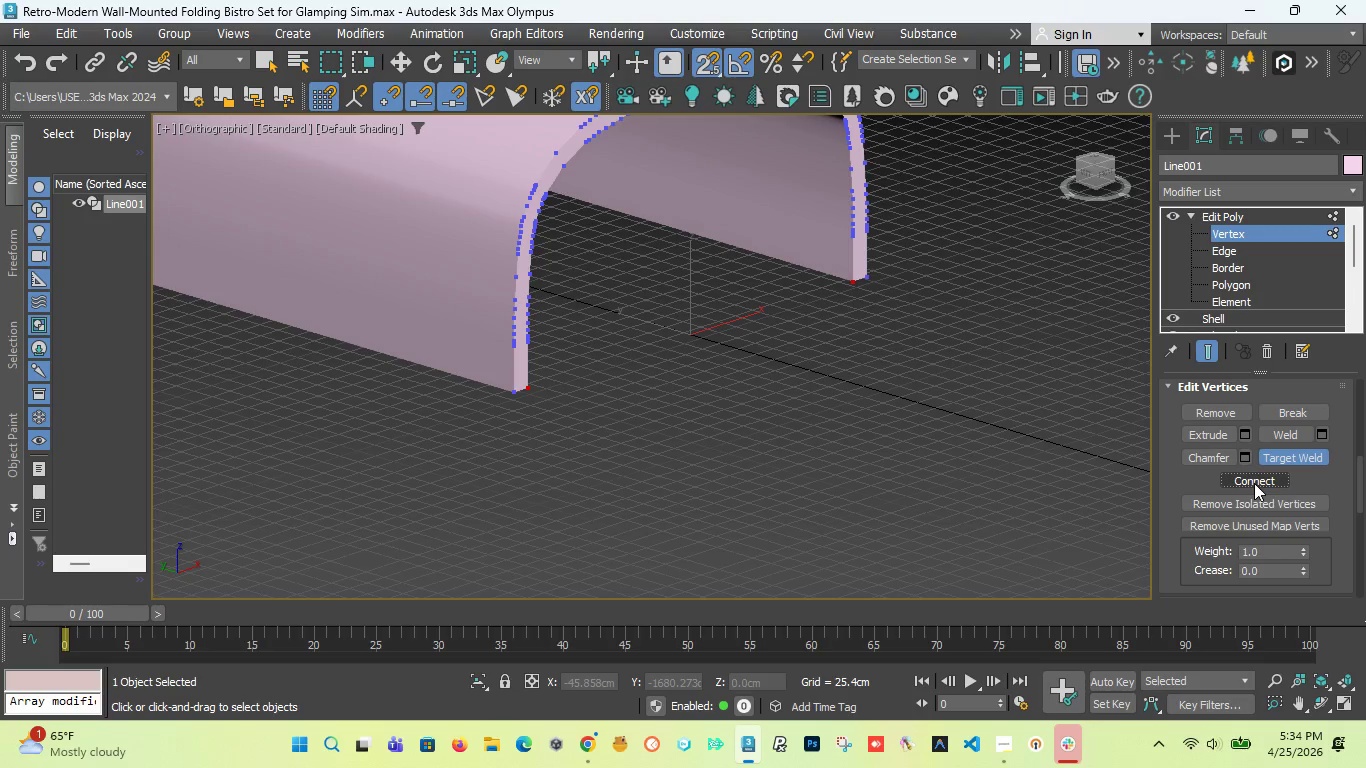 
key(Control+Z)
 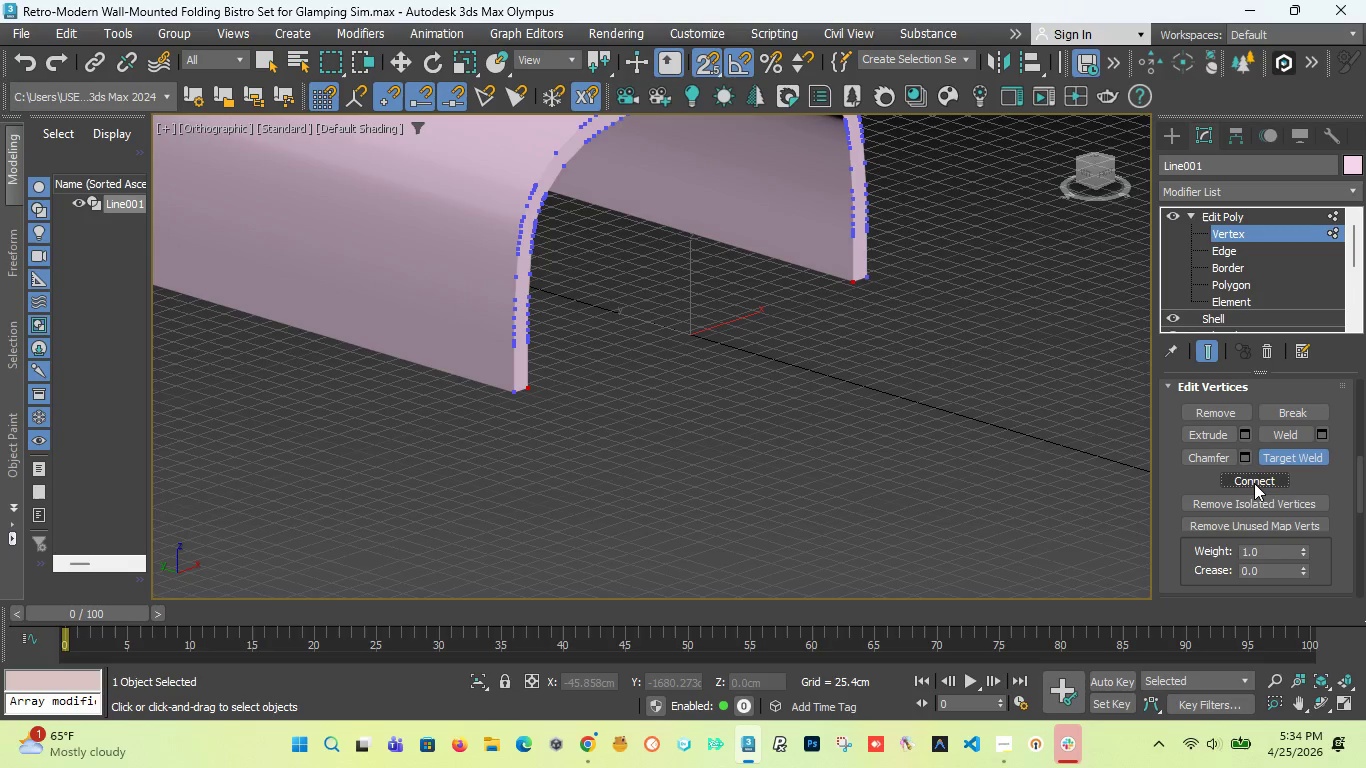 
key(Control+Z)
 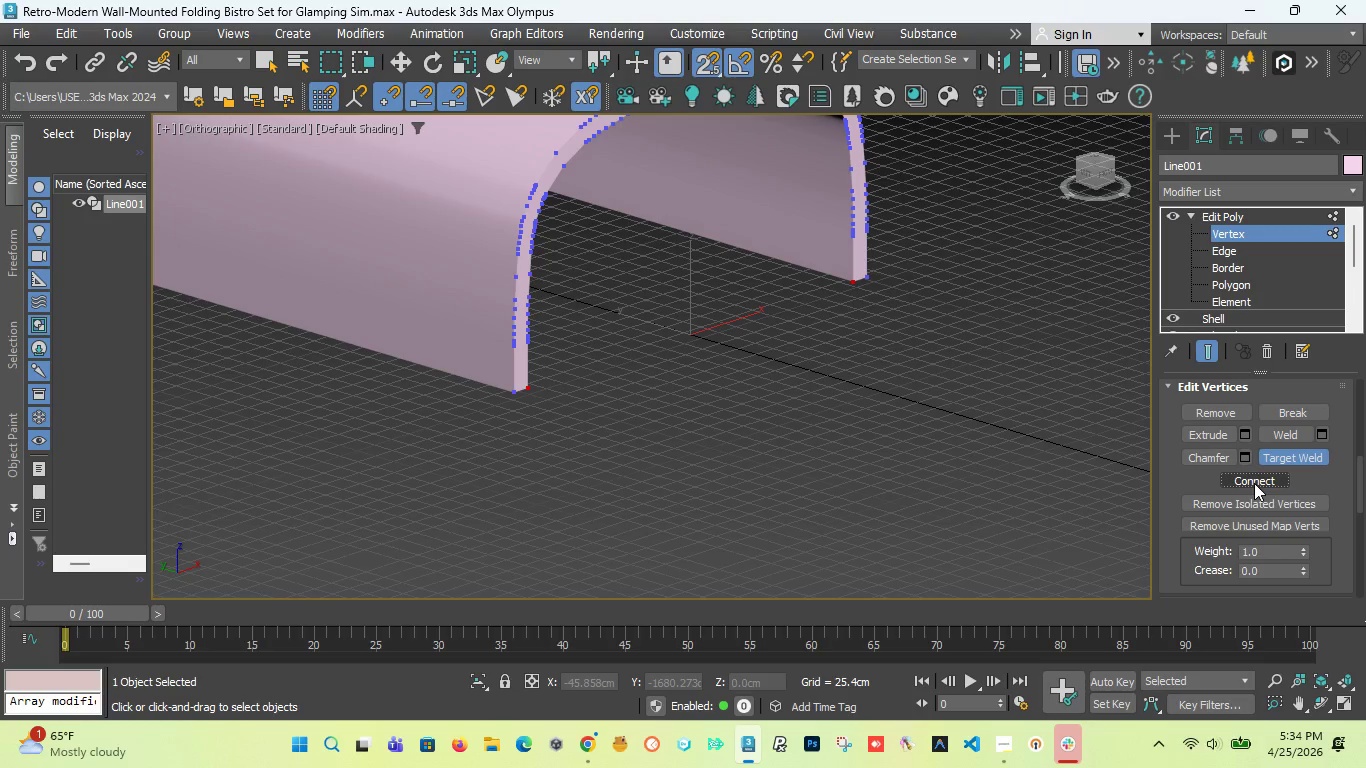 
key(Control+Z)
 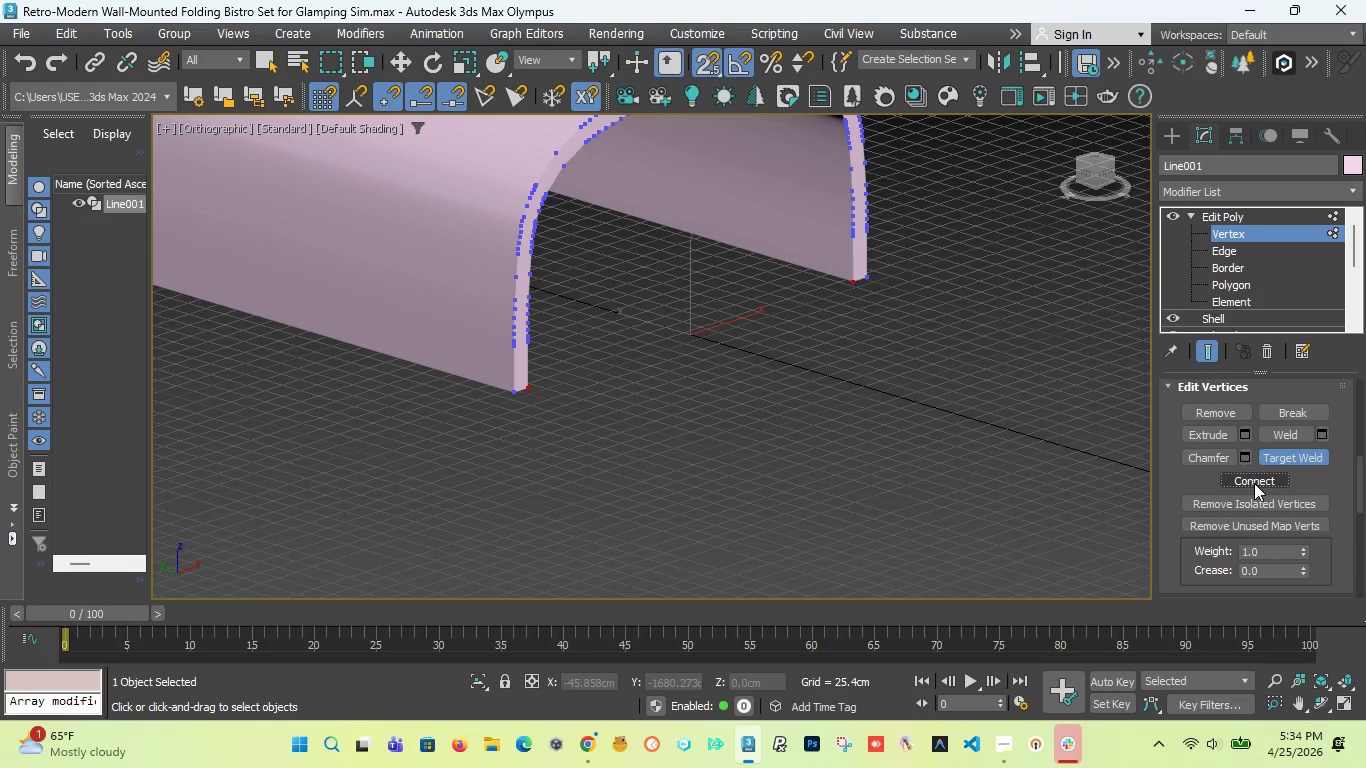 
key(Control+Z)
 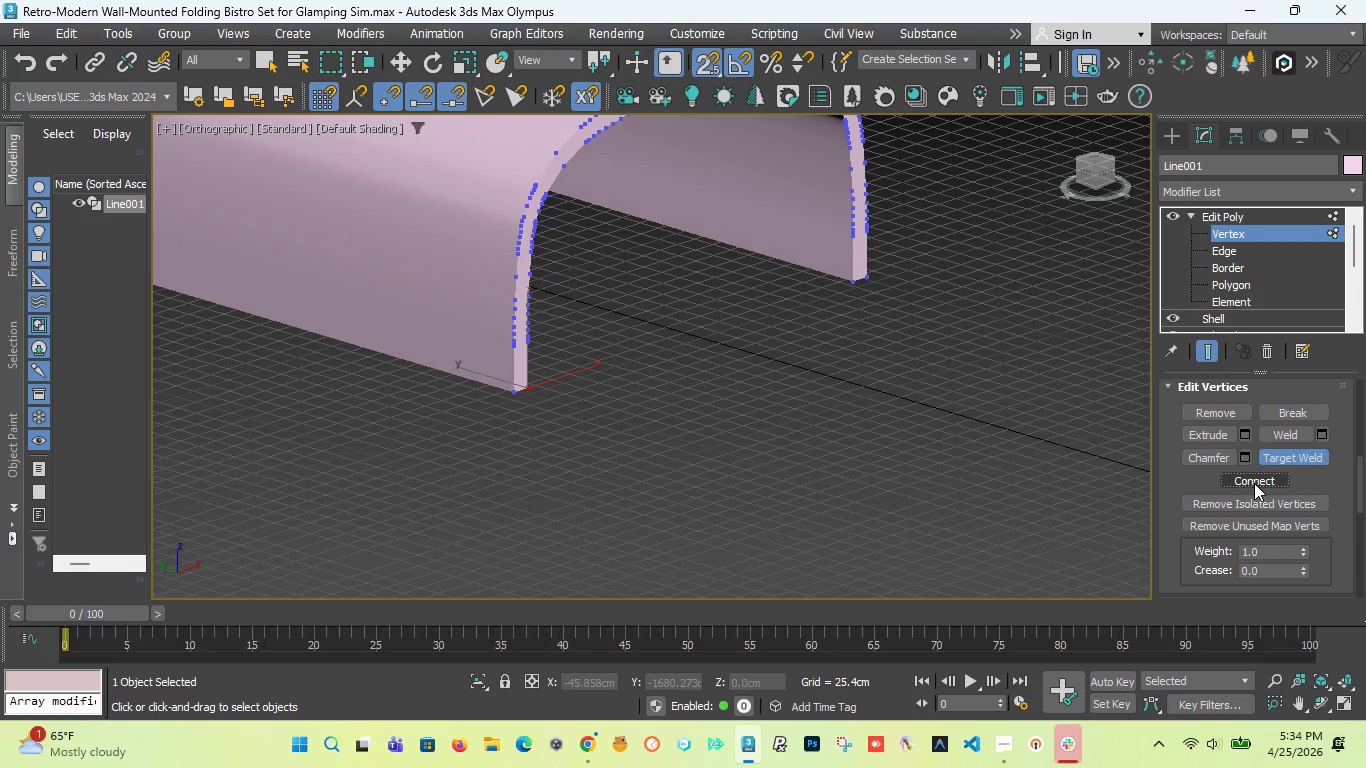 
key(Control+Z)
 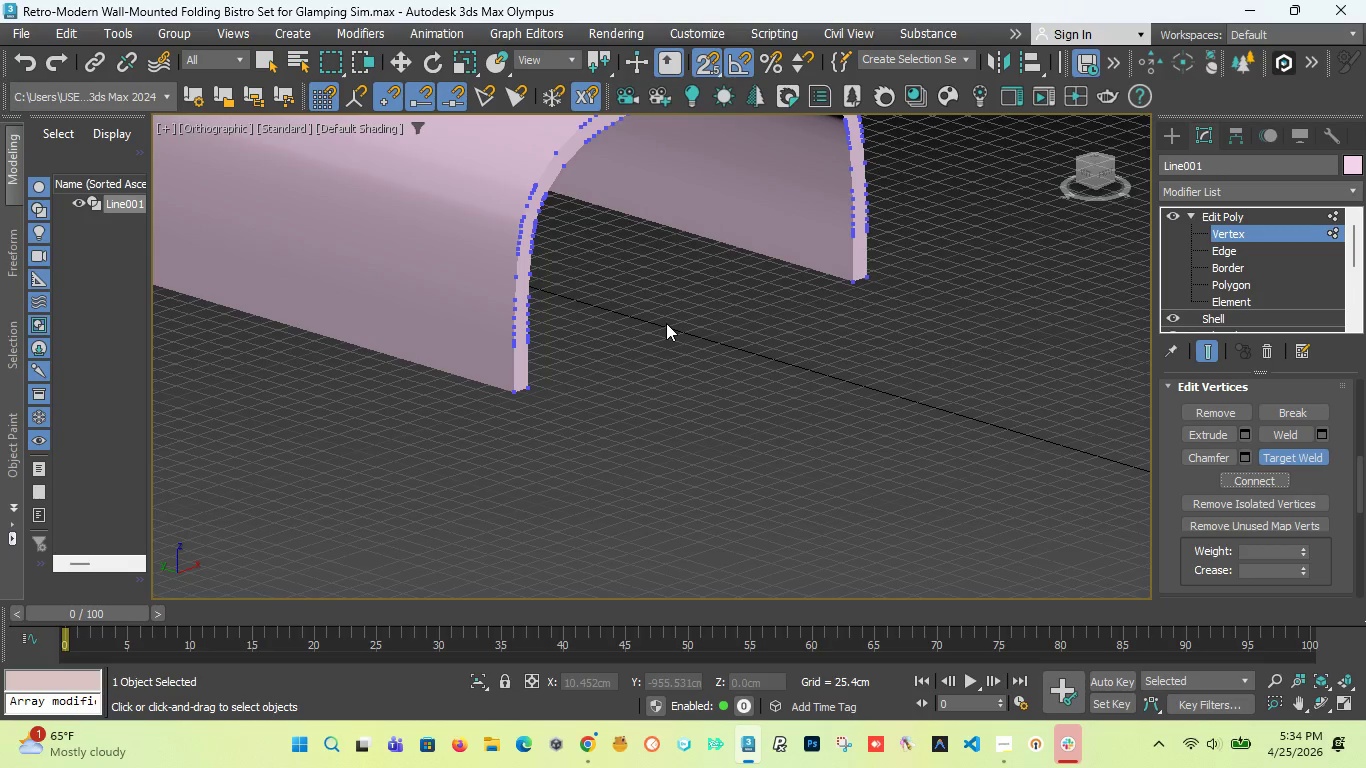 
wait(11.28)
 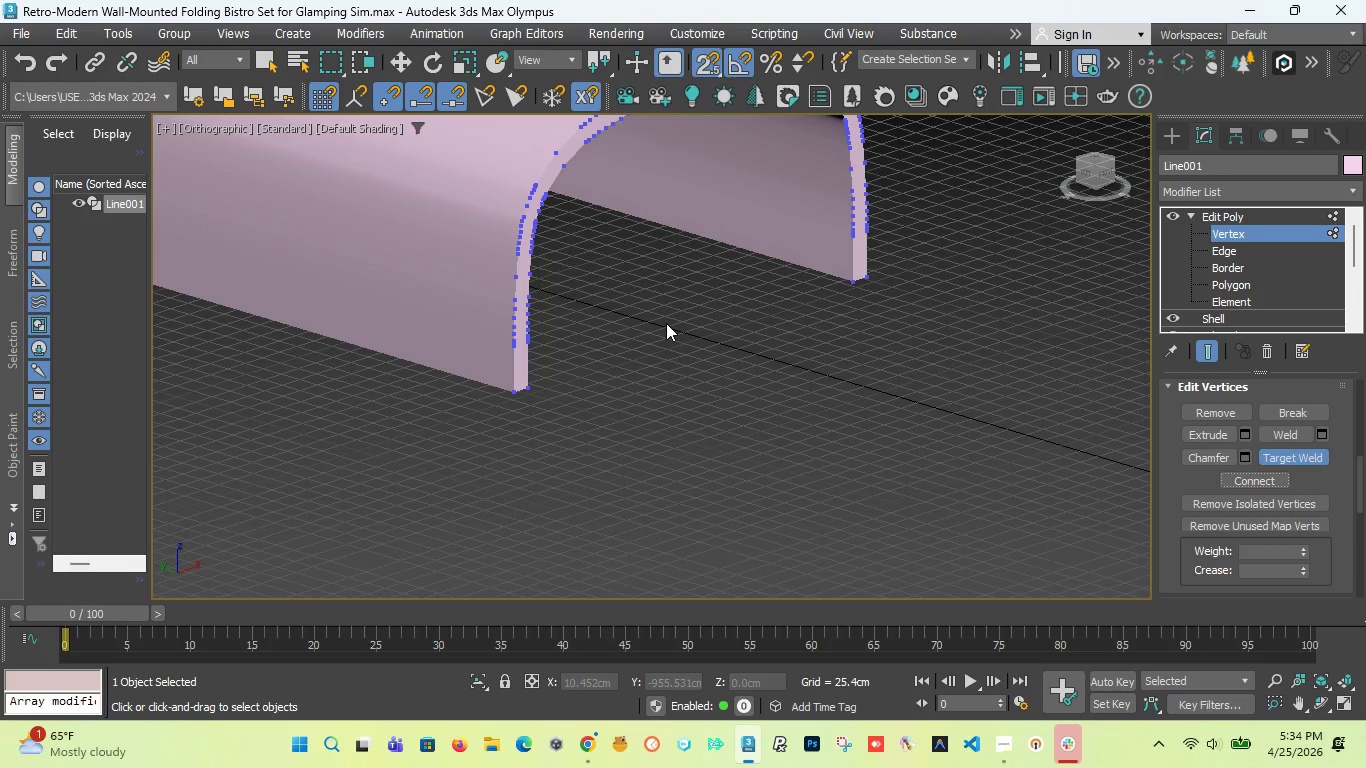 
left_click([527, 386])
 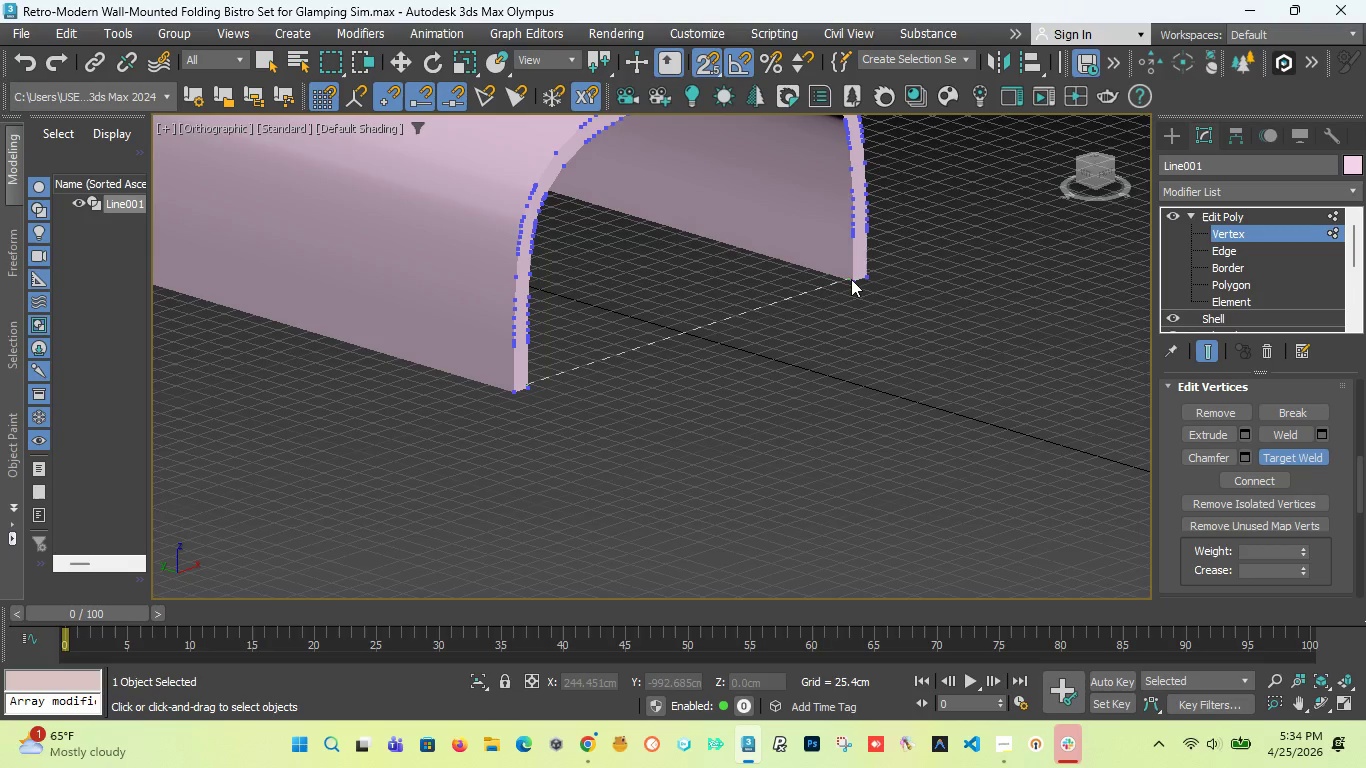 
wait(5.78)
 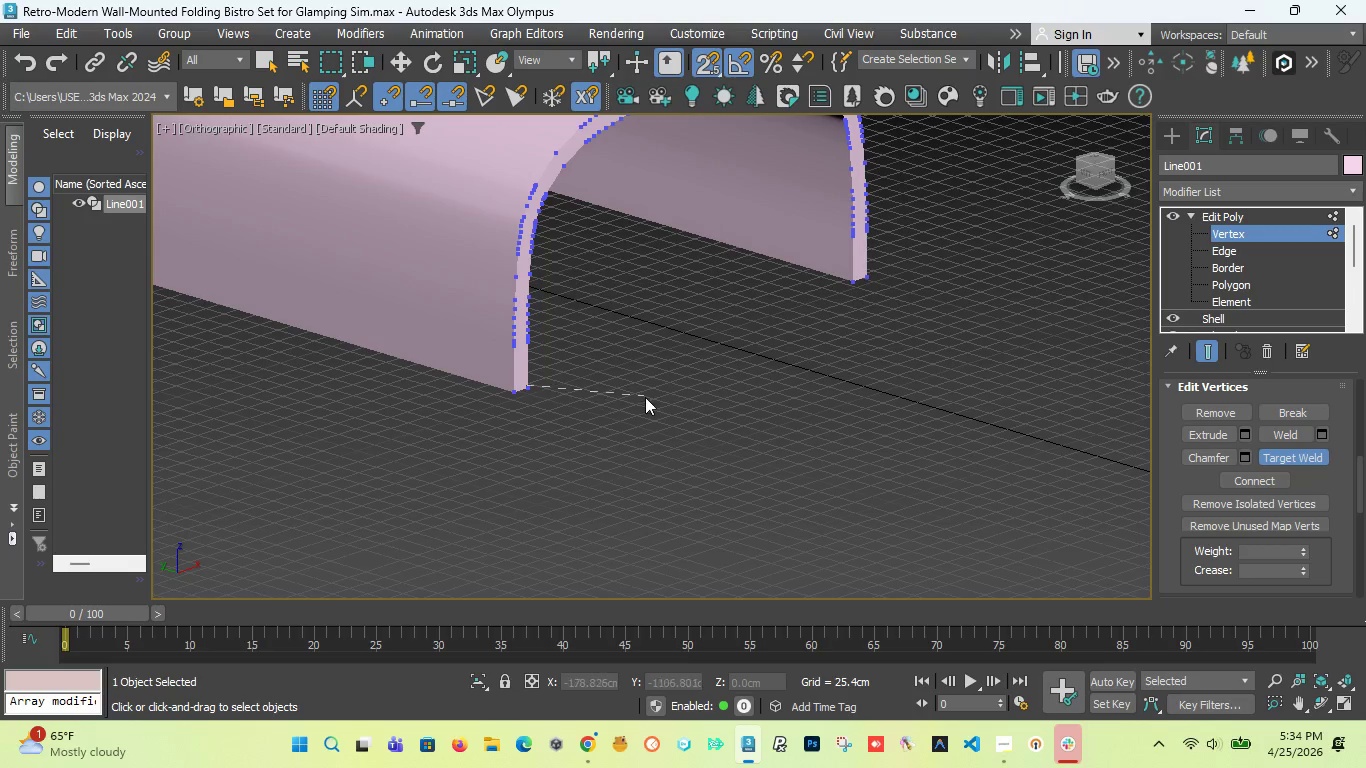 
left_click([854, 281])
 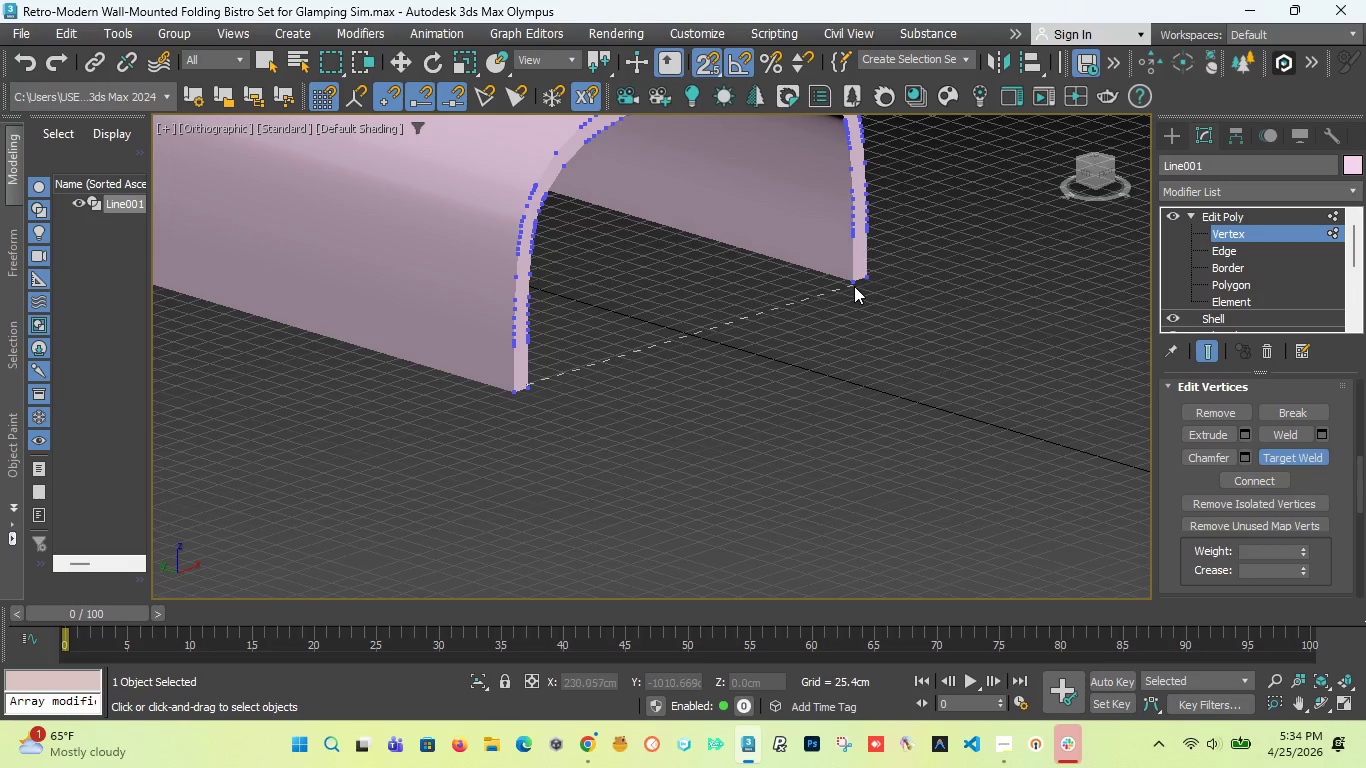 
left_click([855, 282])
 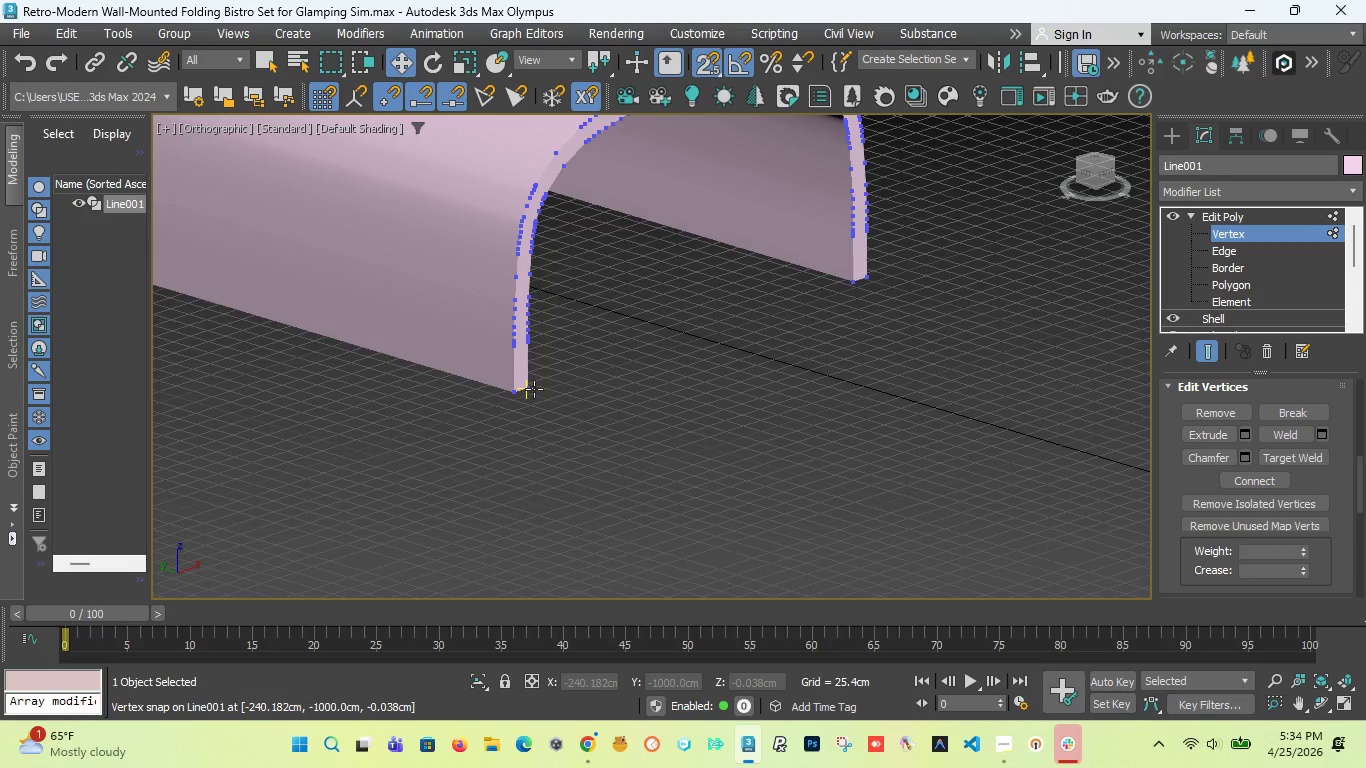 
left_click([1295, 456])
 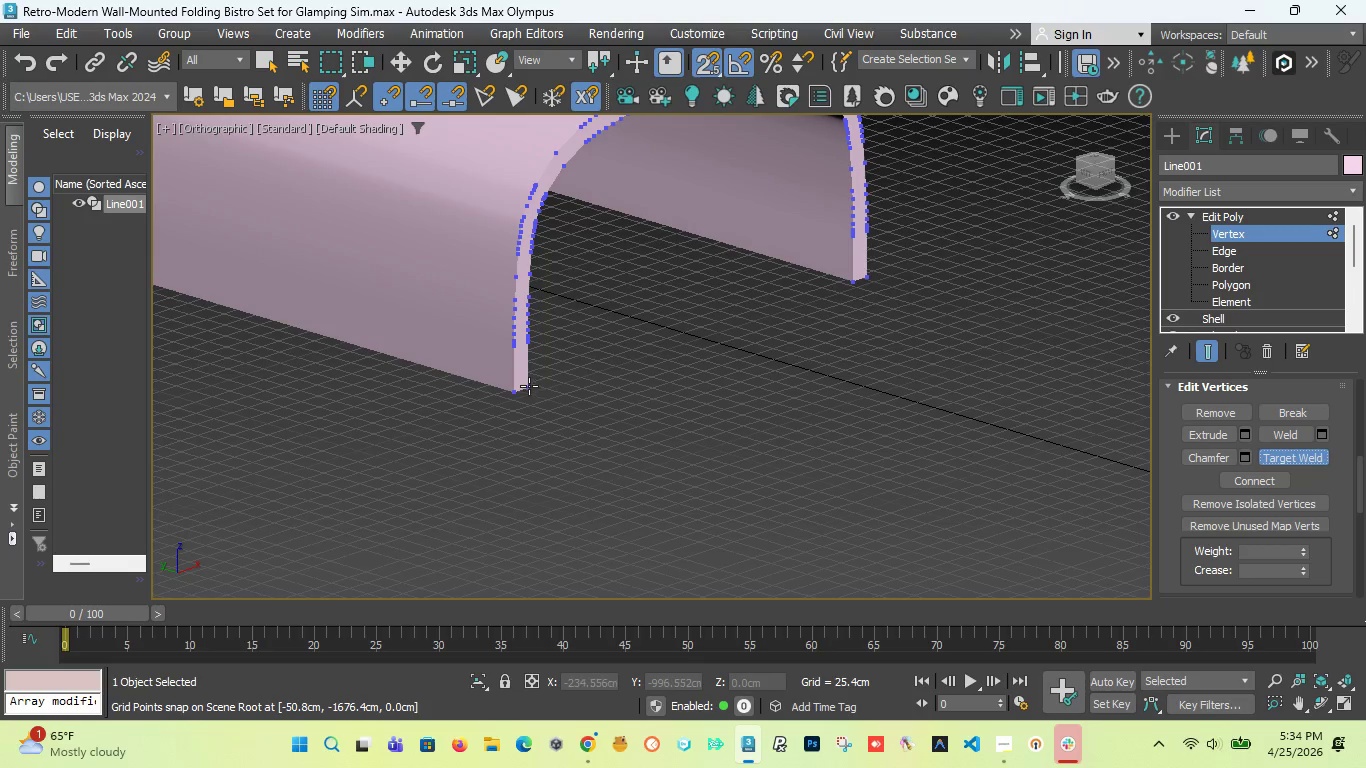 
left_click([529, 386])
 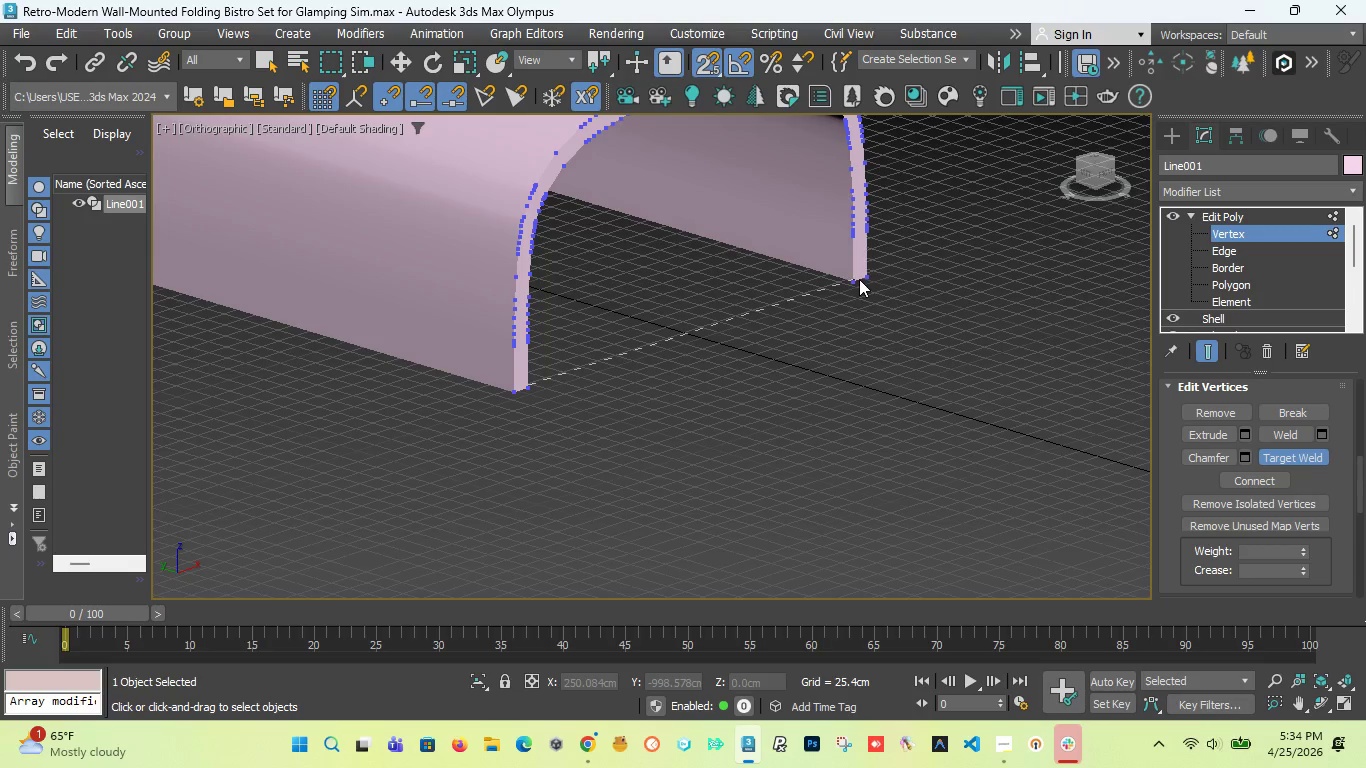 
left_click([857, 281])
 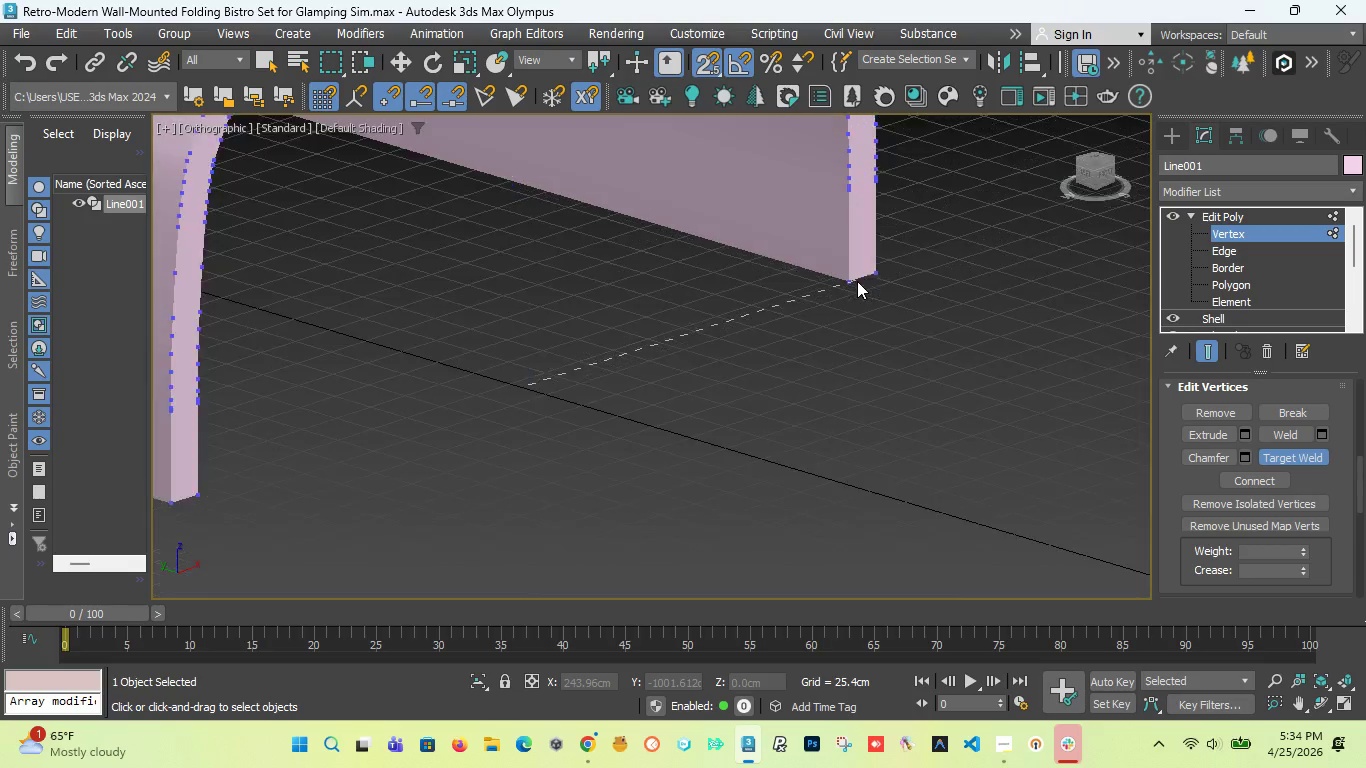 
scroll: coordinate [855, 281], scroll_direction: up, amount: 8.0
 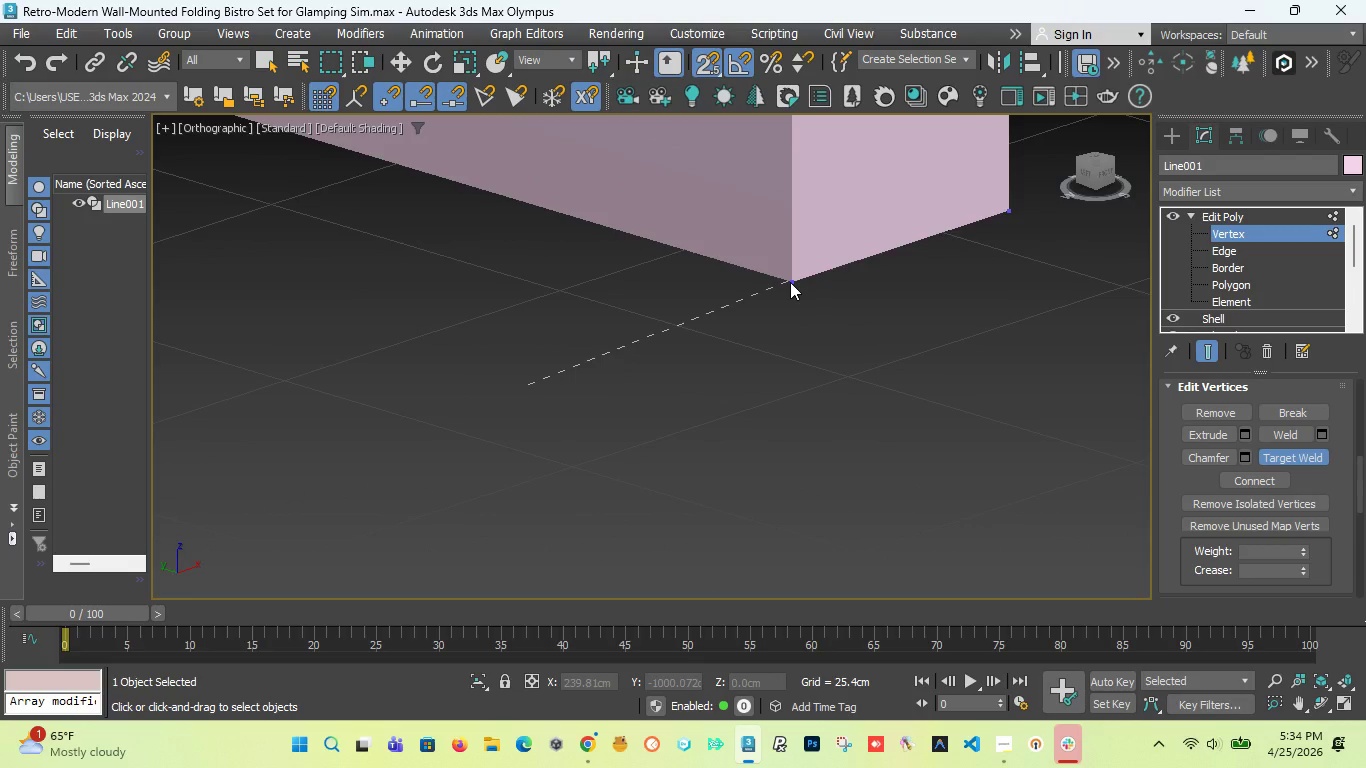 
left_click([792, 281])
 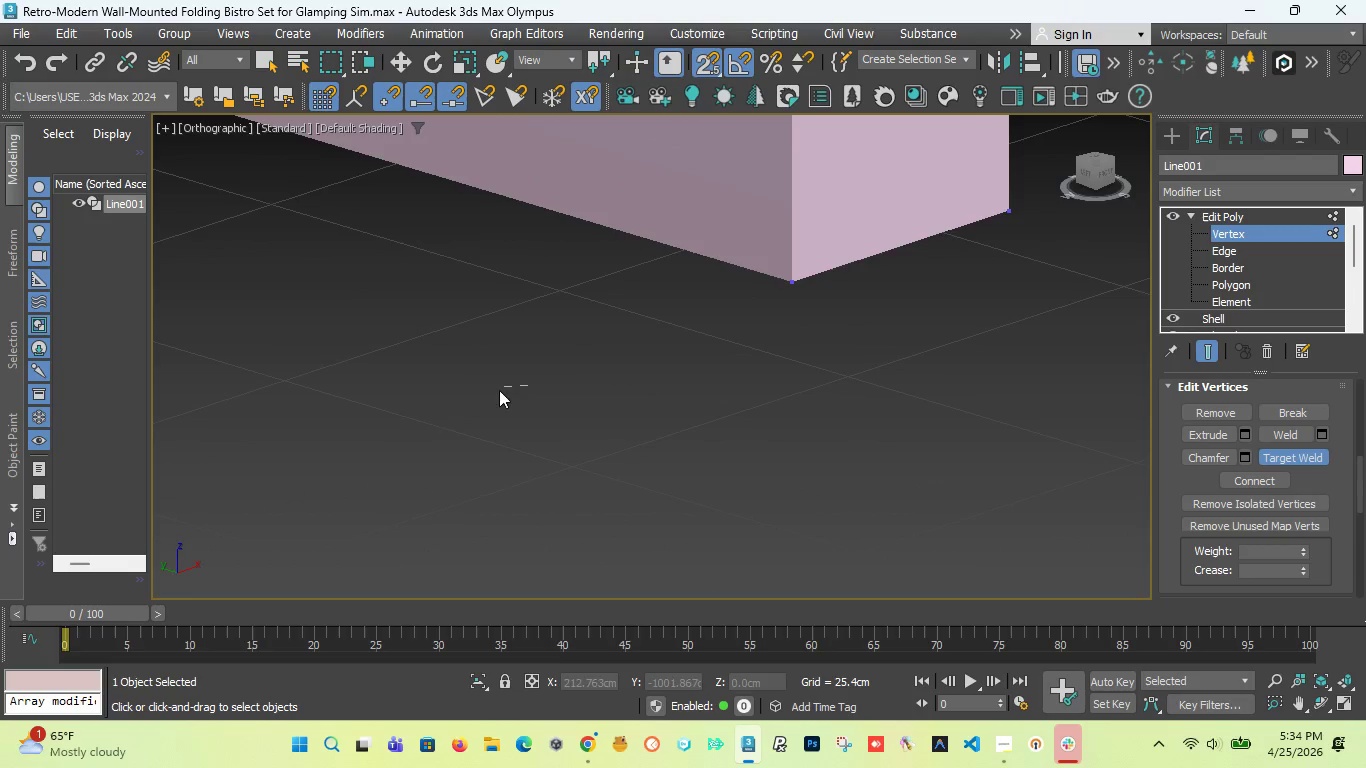 
left_click([412, 432])
 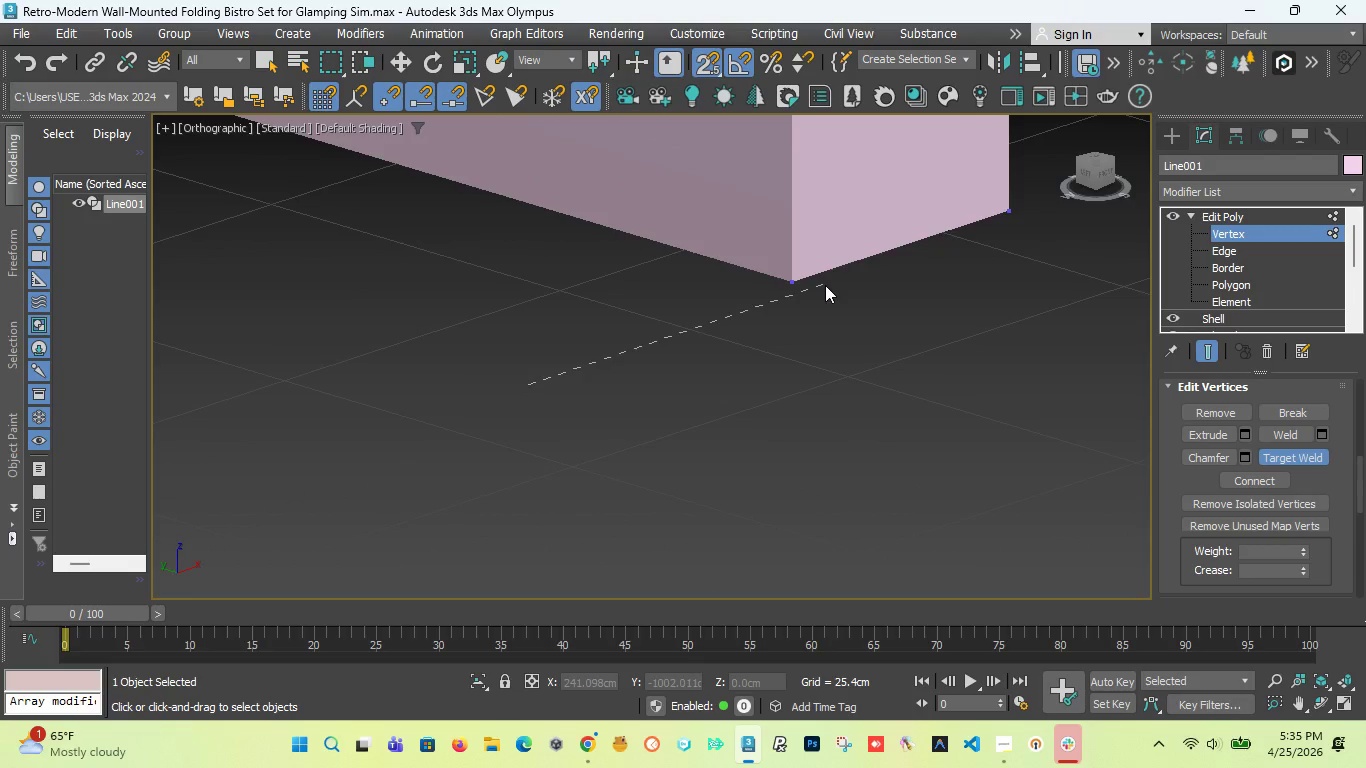 
left_click([983, 482])
 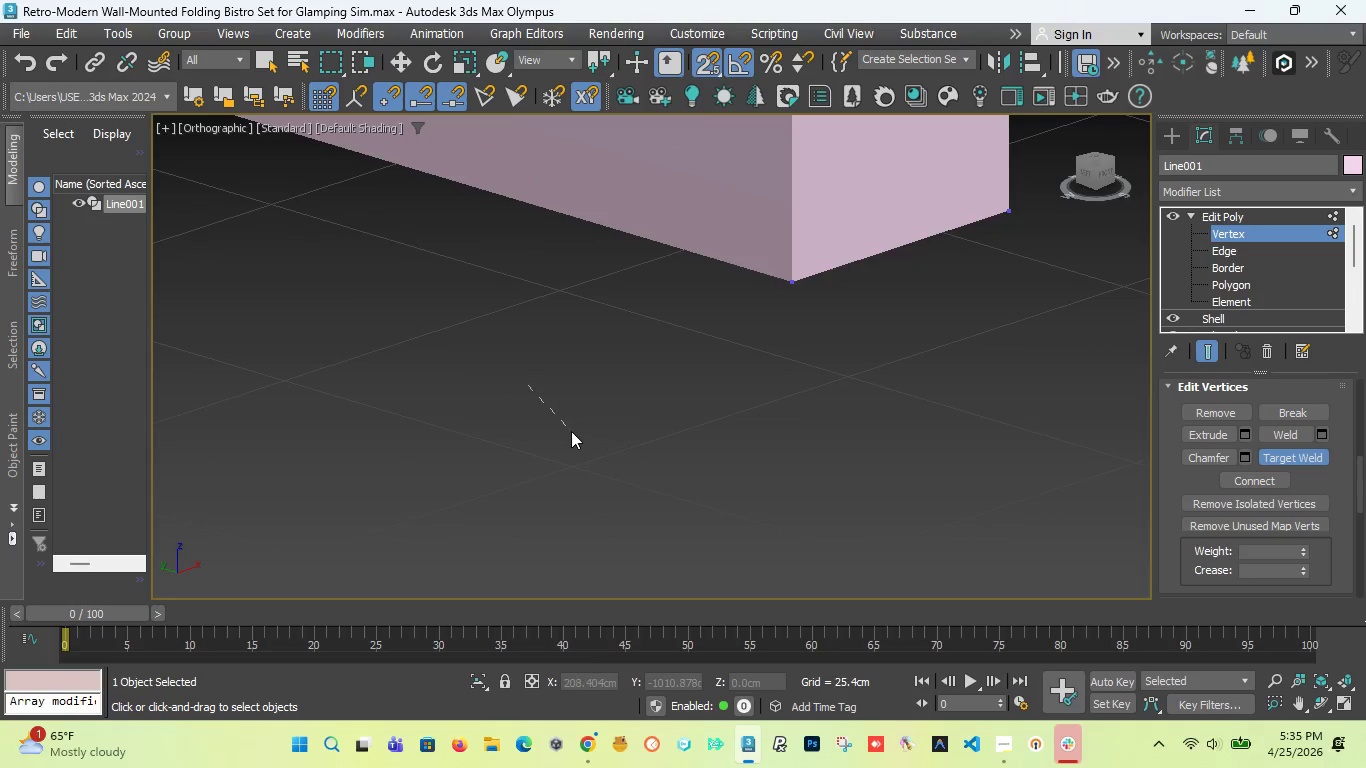 
left_click_drag(start_coordinate=[537, 425], to_coordinate=[514, 423])
 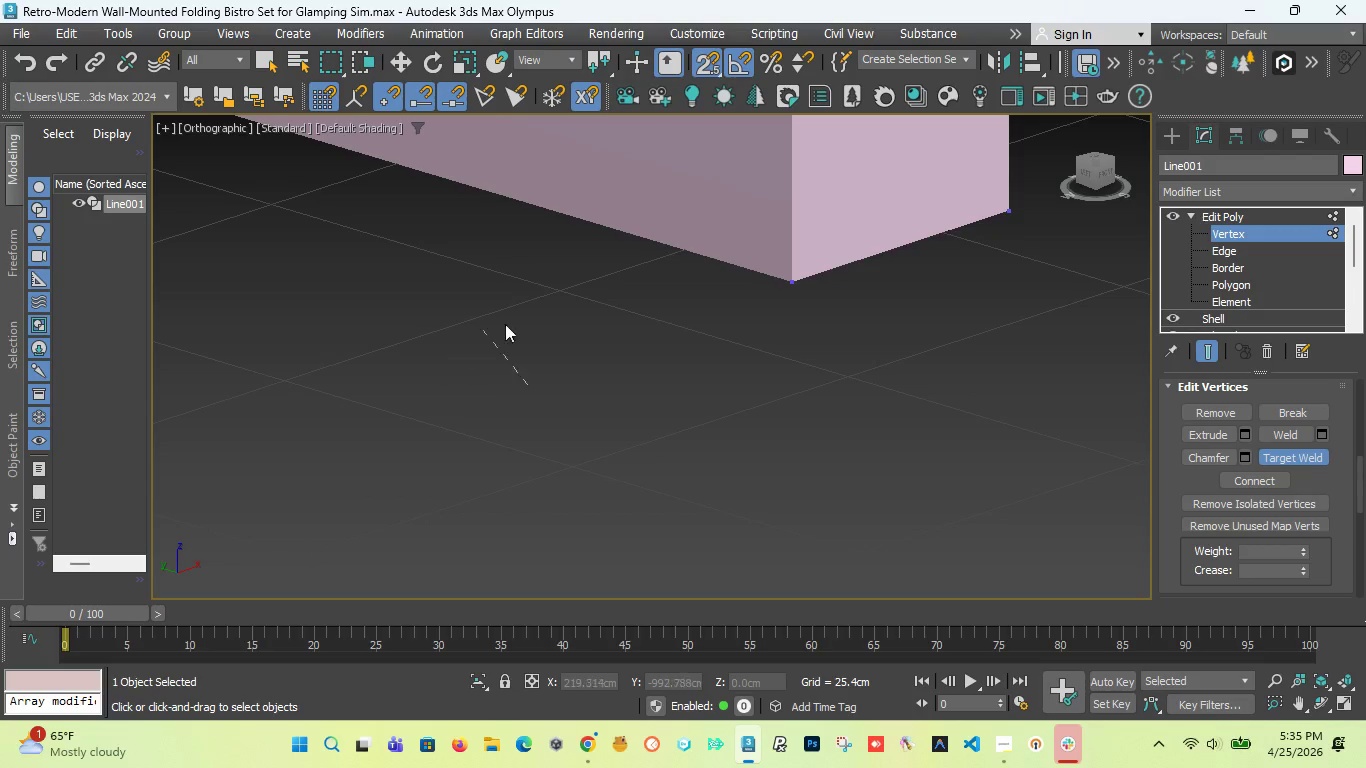 
left_click_drag(start_coordinate=[603, 290], to_coordinate=[604, 301])
 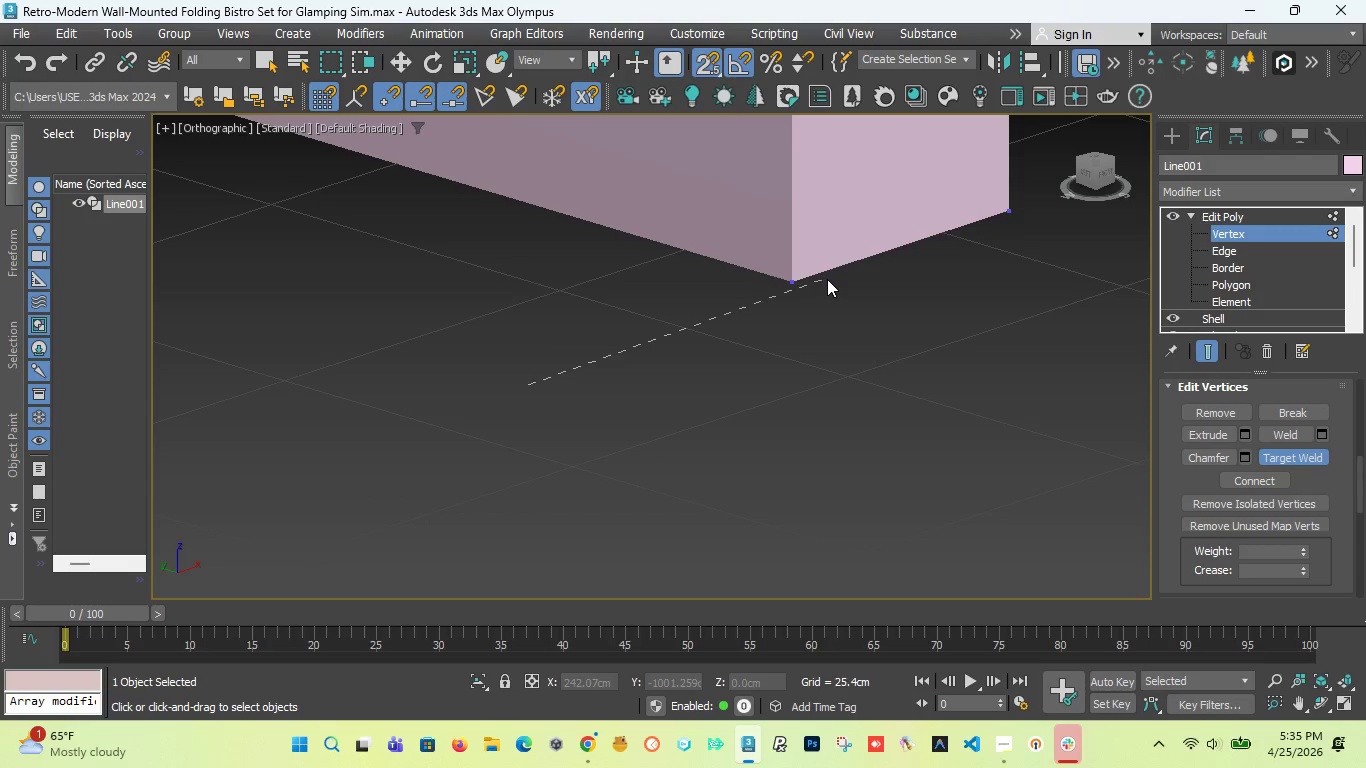 
left_click([789, 277])
 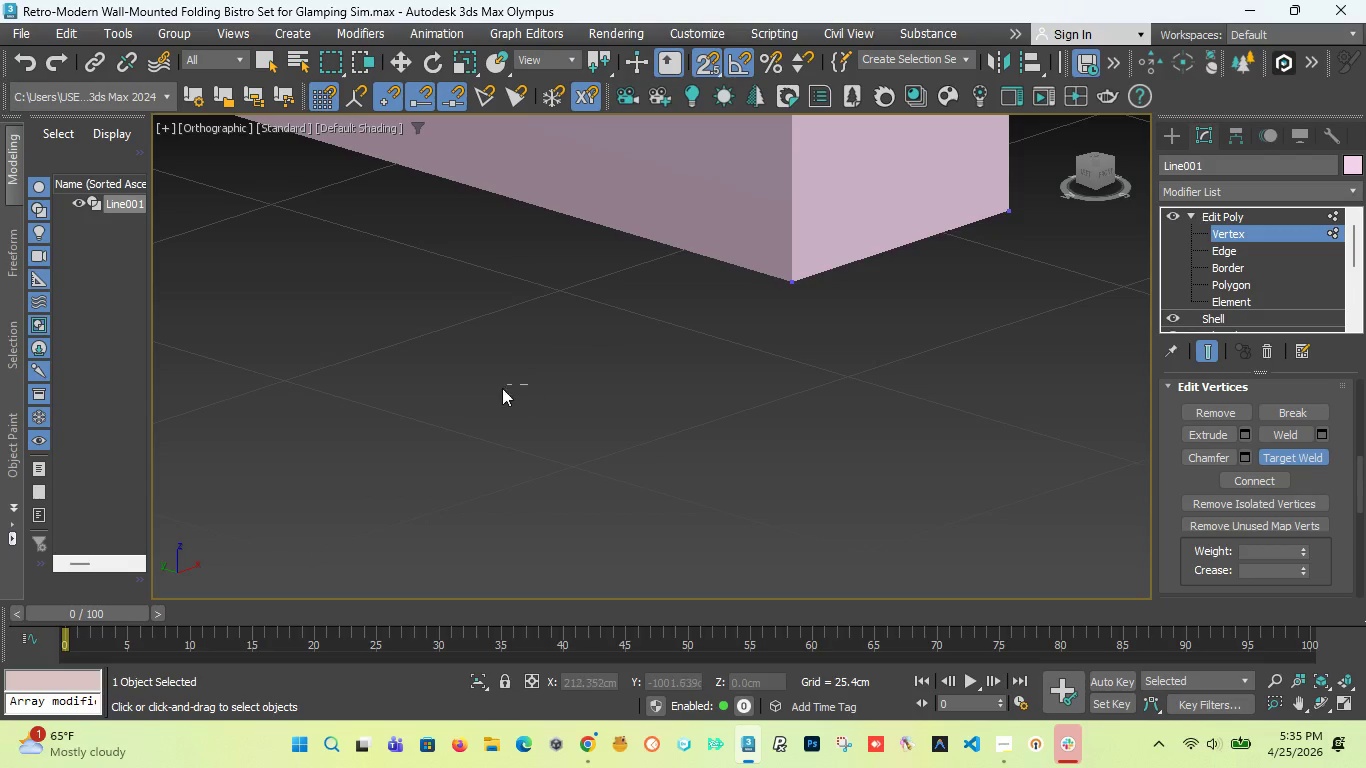 
left_click_drag(start_coordinate=[492, 396], to_coordinate=[360, 507])
 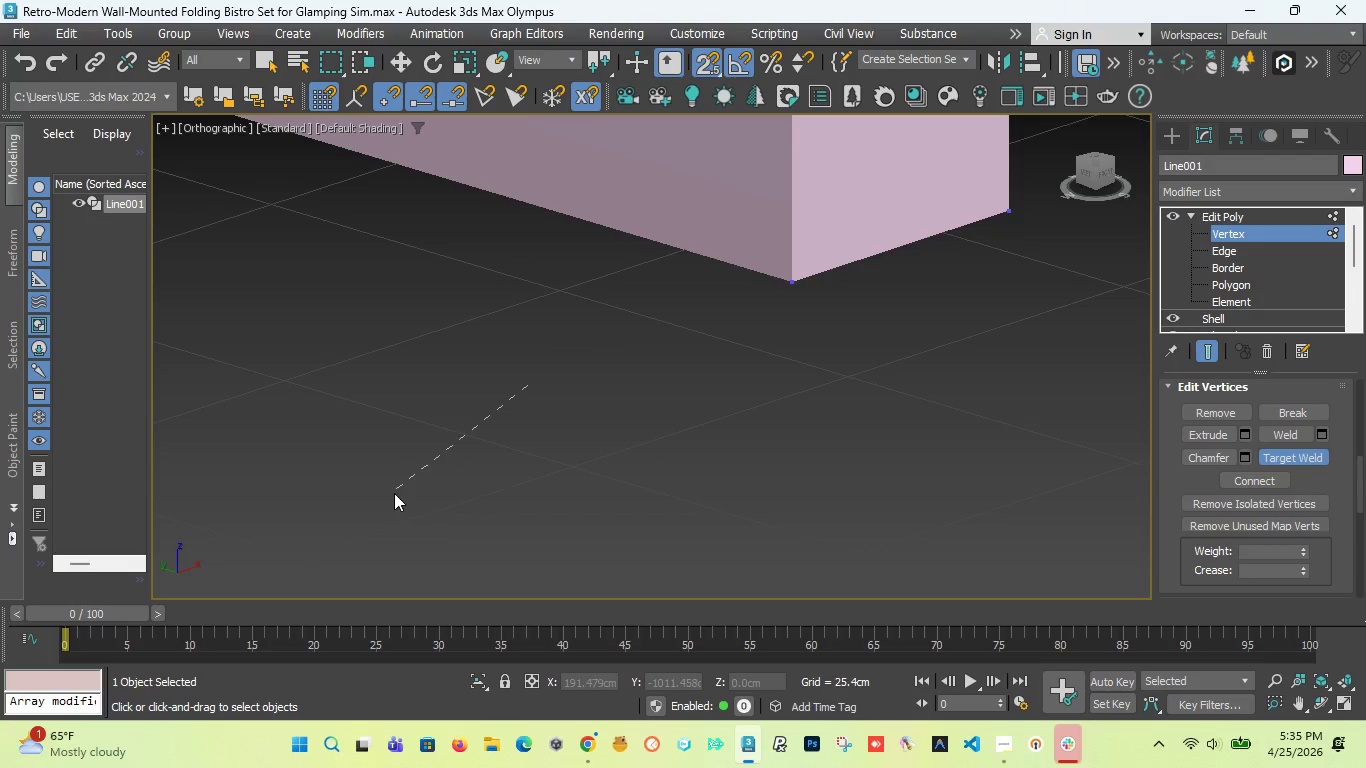 
key(Escape)
 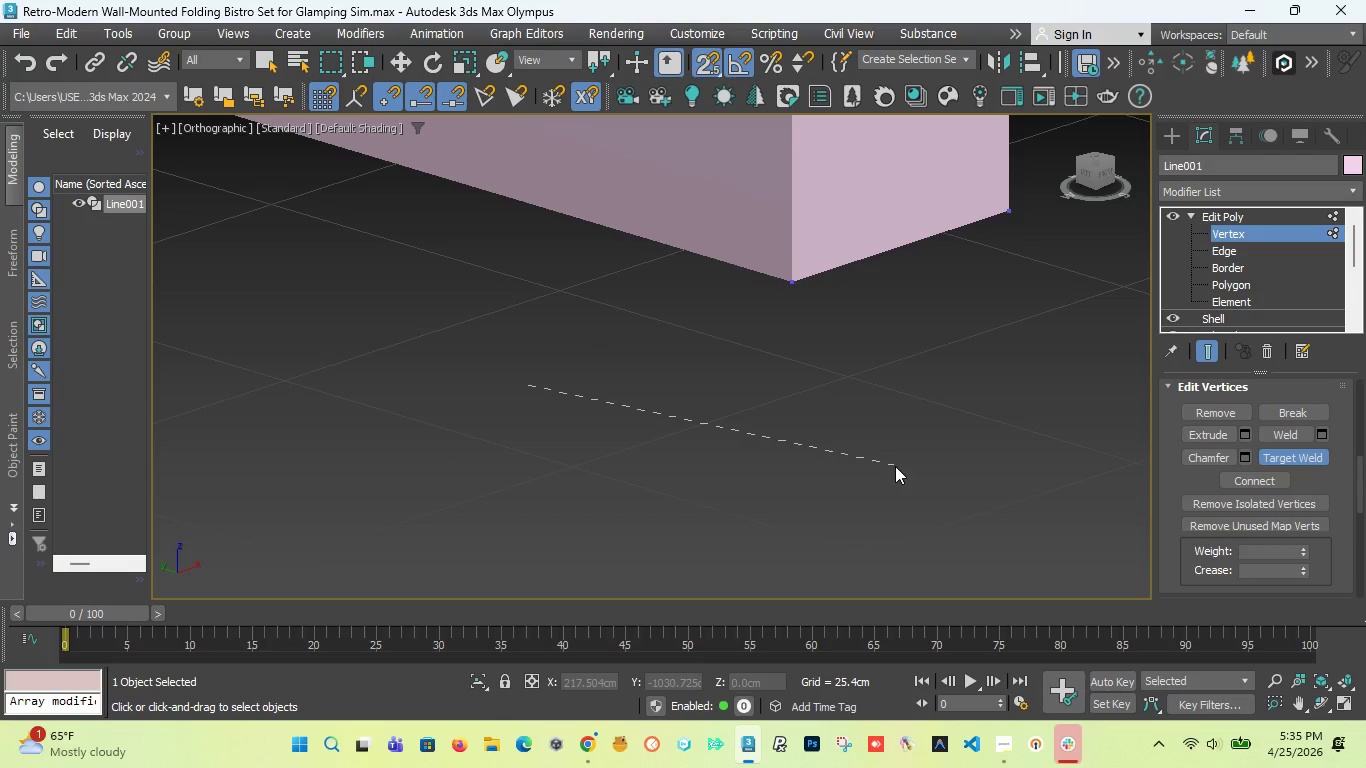 
left_click_drag(start_coordinate=[890, 465], to_coordinate=[881, 469])
 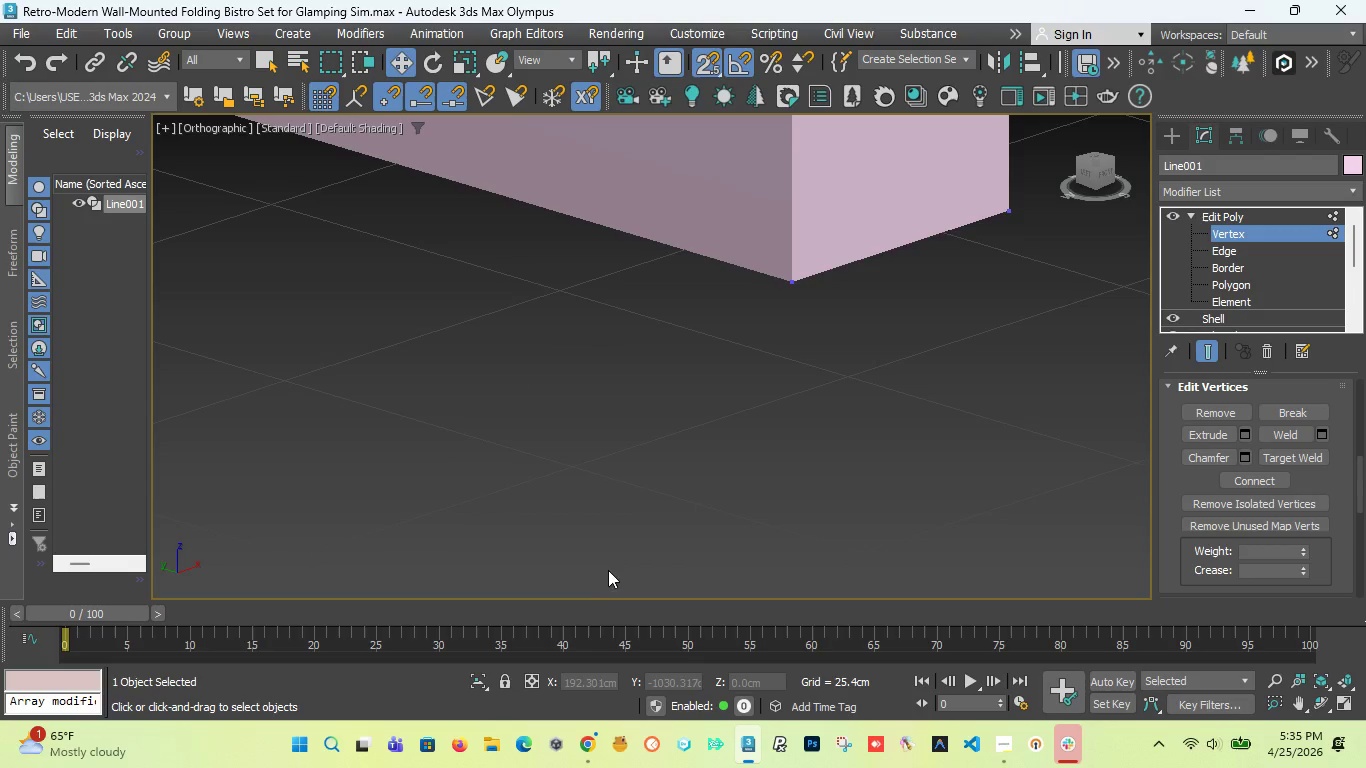 
left_click_drag(start_coordinate=[619, 550], to_coordinate=[584, 635])
 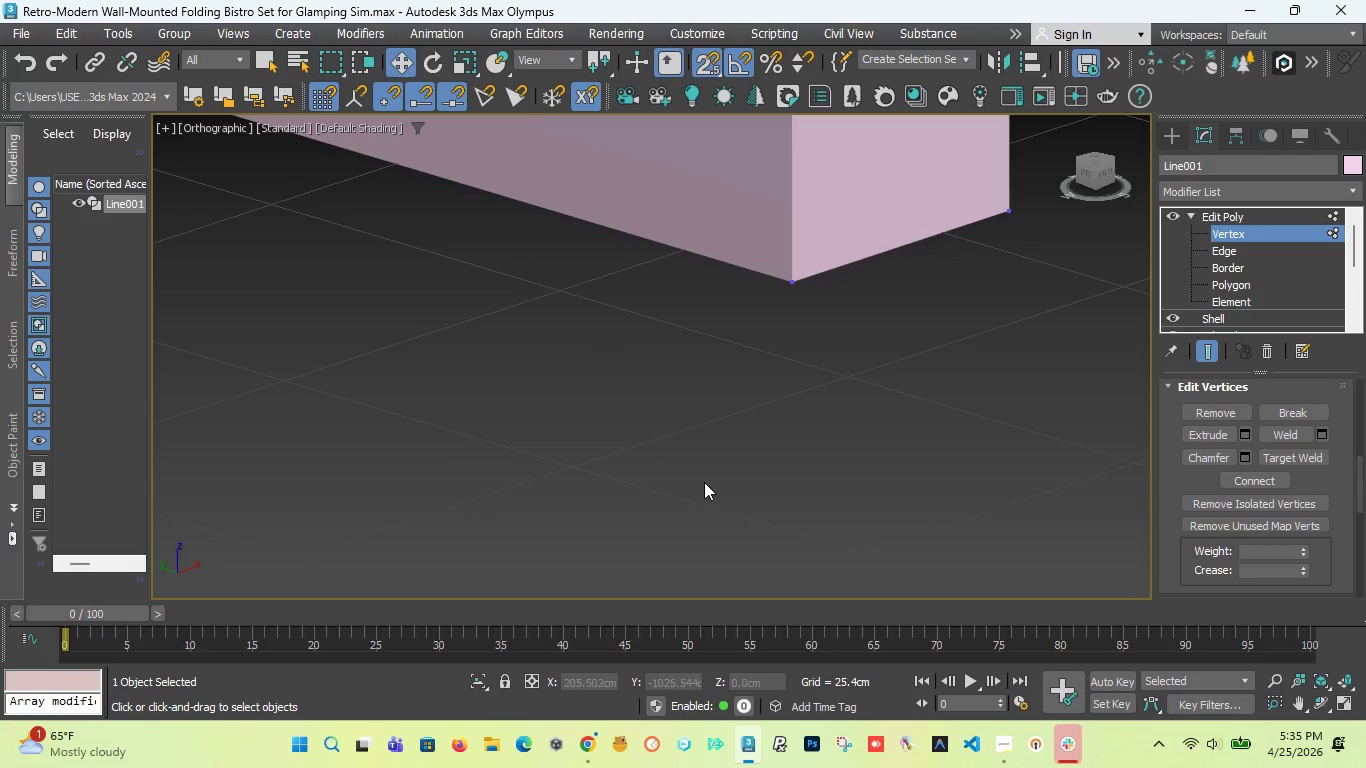 
left_click_drag(start_coordinate=[703, 479], to_coordinate=[704, 496])
 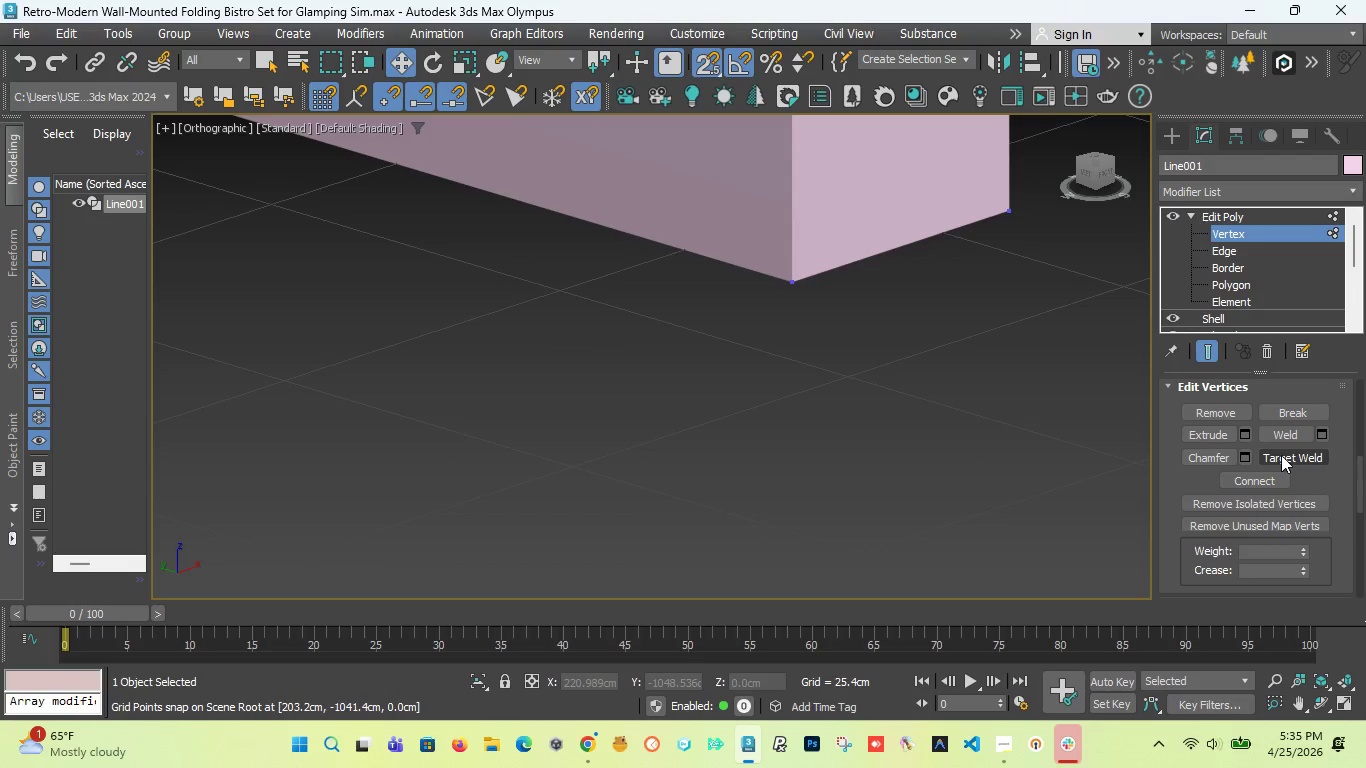 
left_click([1281, 454])
 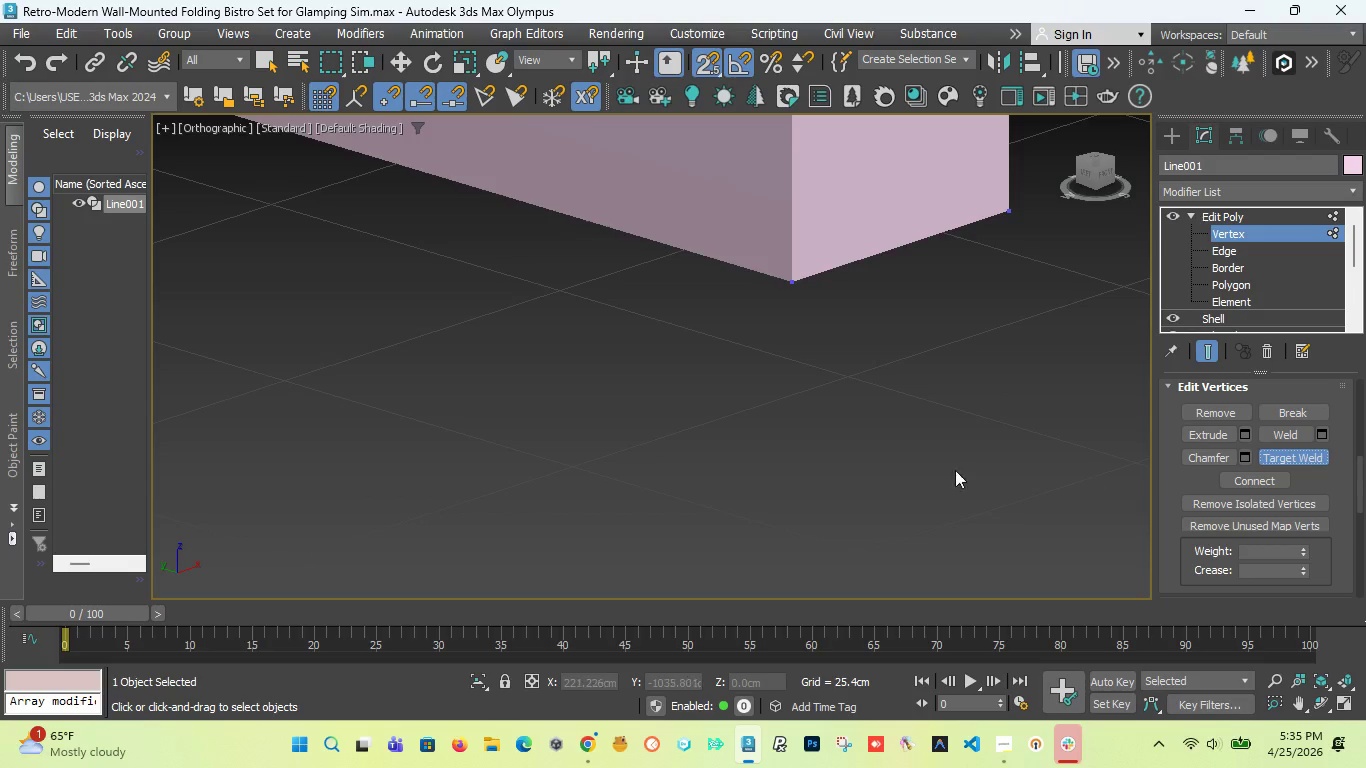 
scroll: coordinate [928, 392], scroll_direction: down, amount: 11.0
 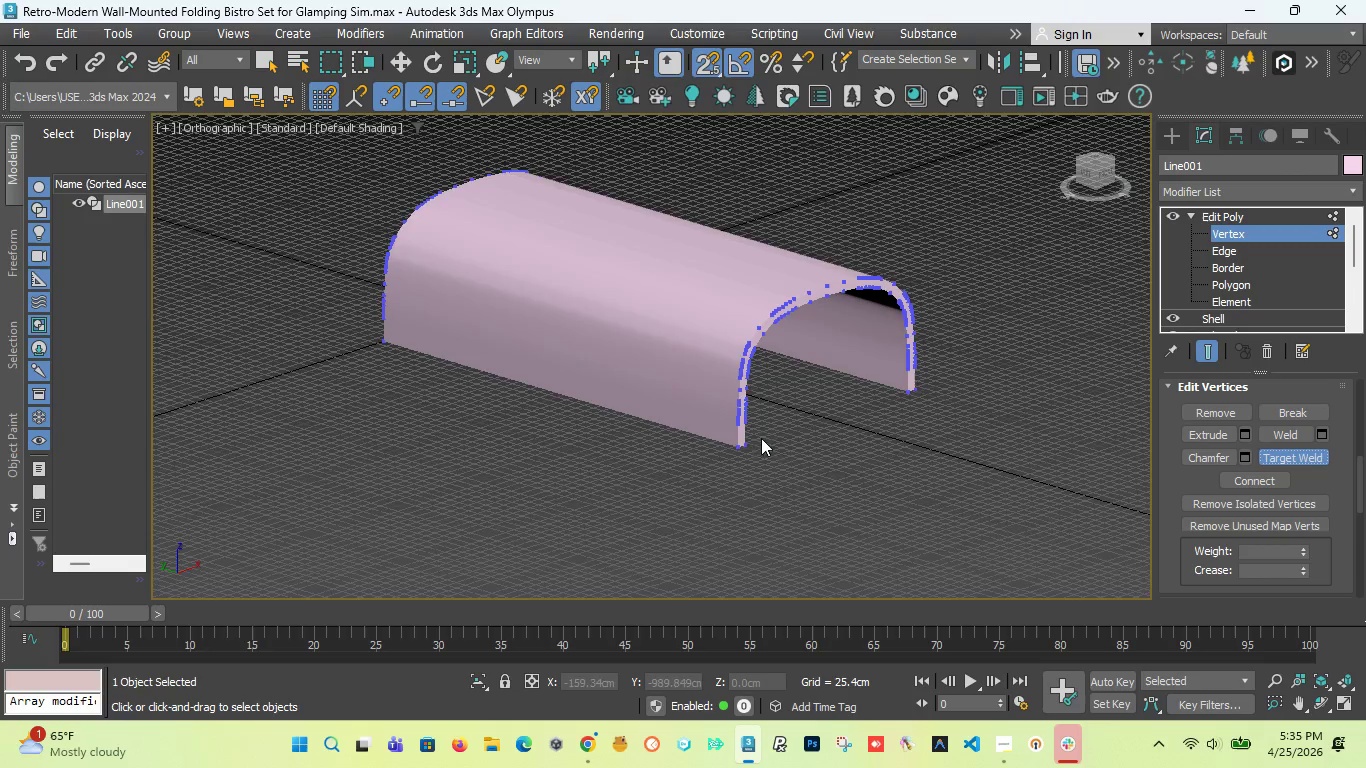 
scroll: coordinate [719, 462], scroll_direction: up, amount: 9.0
 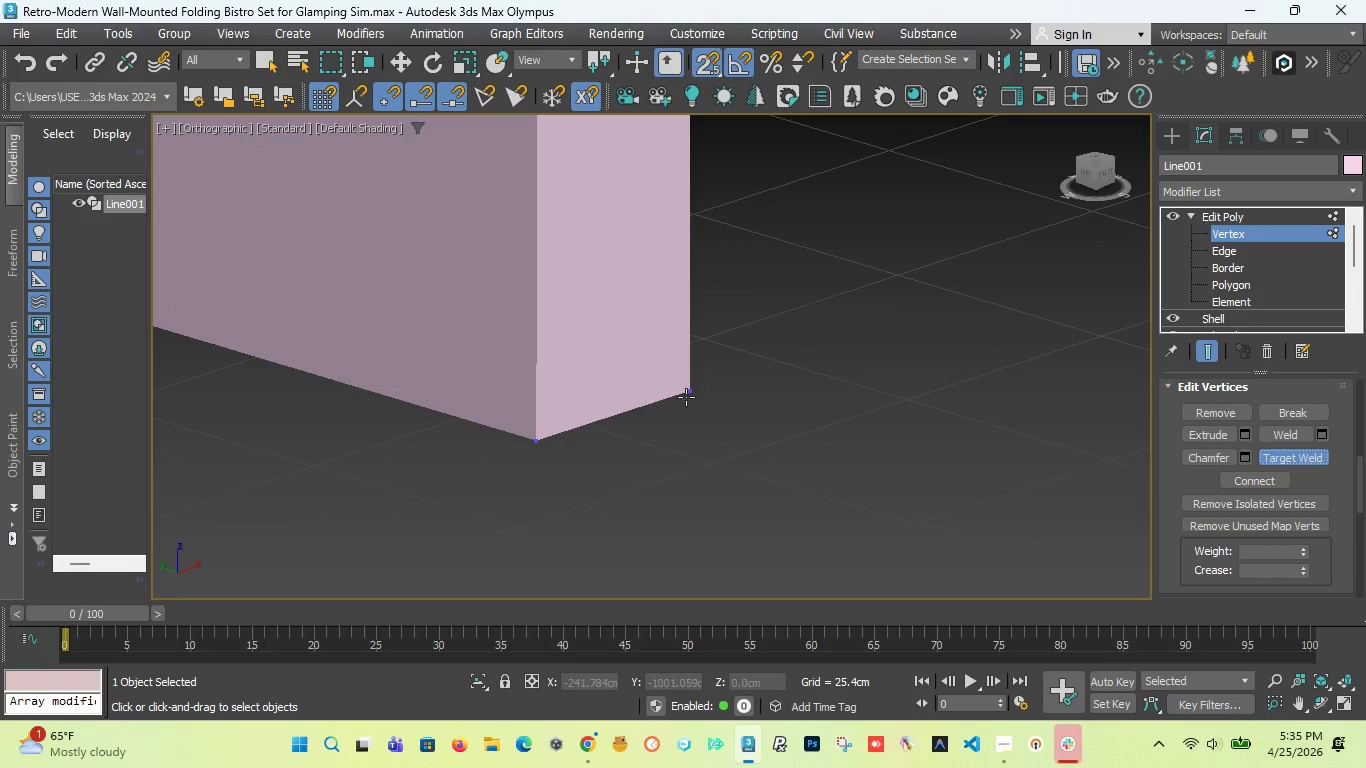 
left_click([692, 391])
 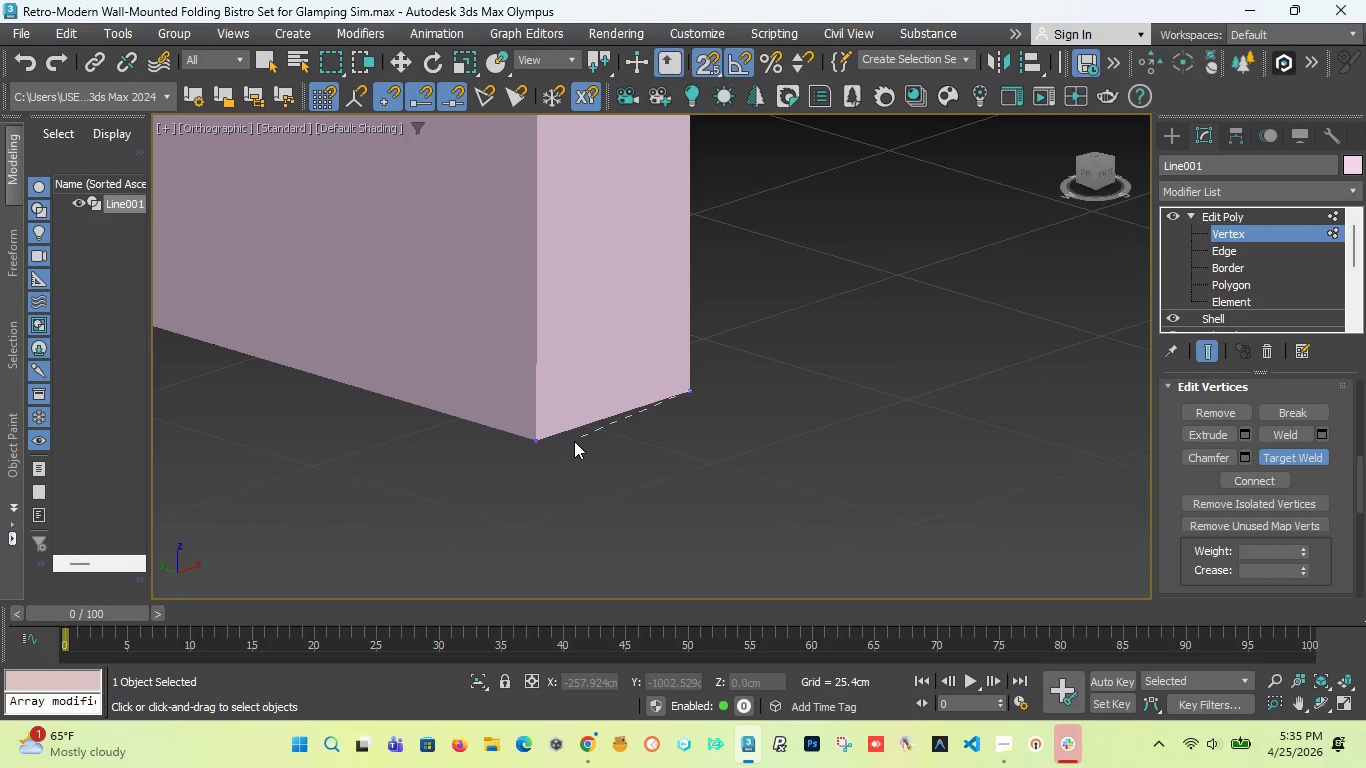 
left_click([530, 441])
 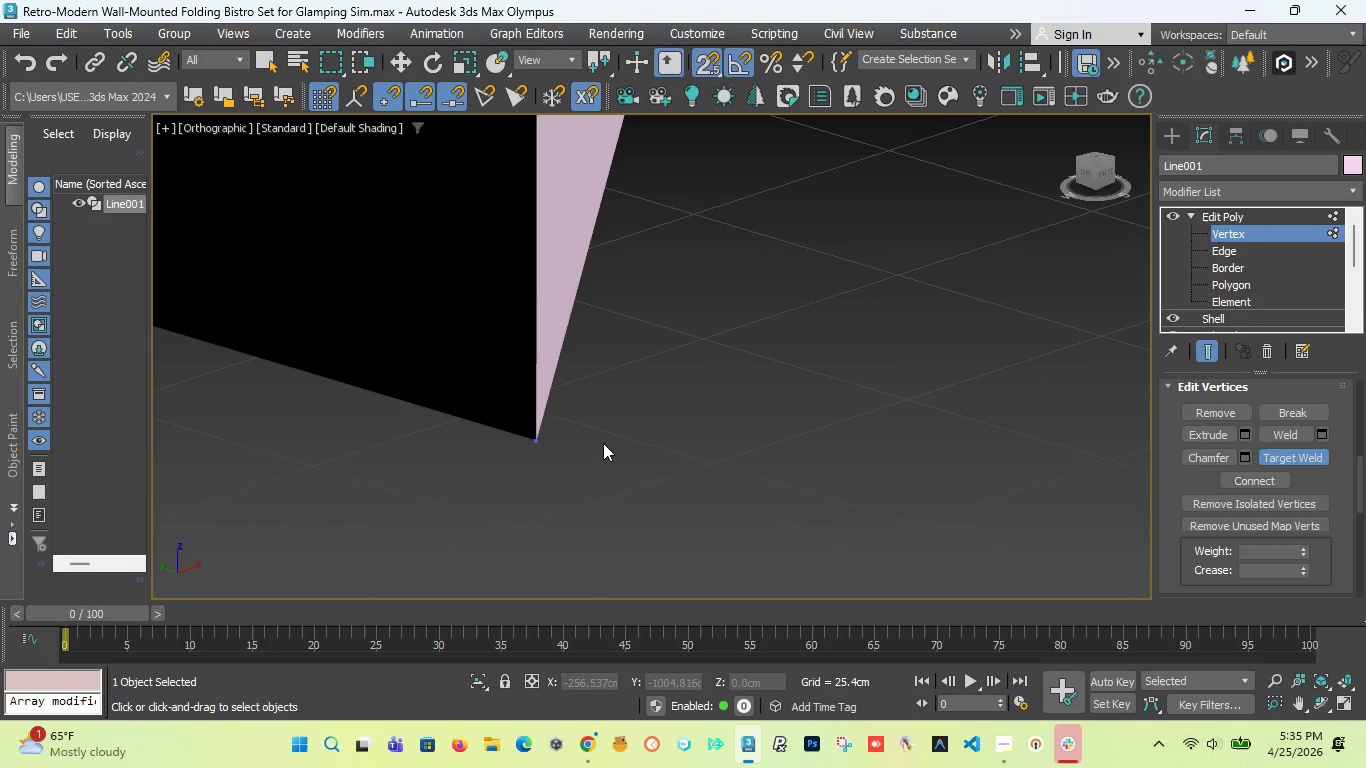 
scroll: coordinate [609, 455], scroll_direction: down, amount: 4.0
 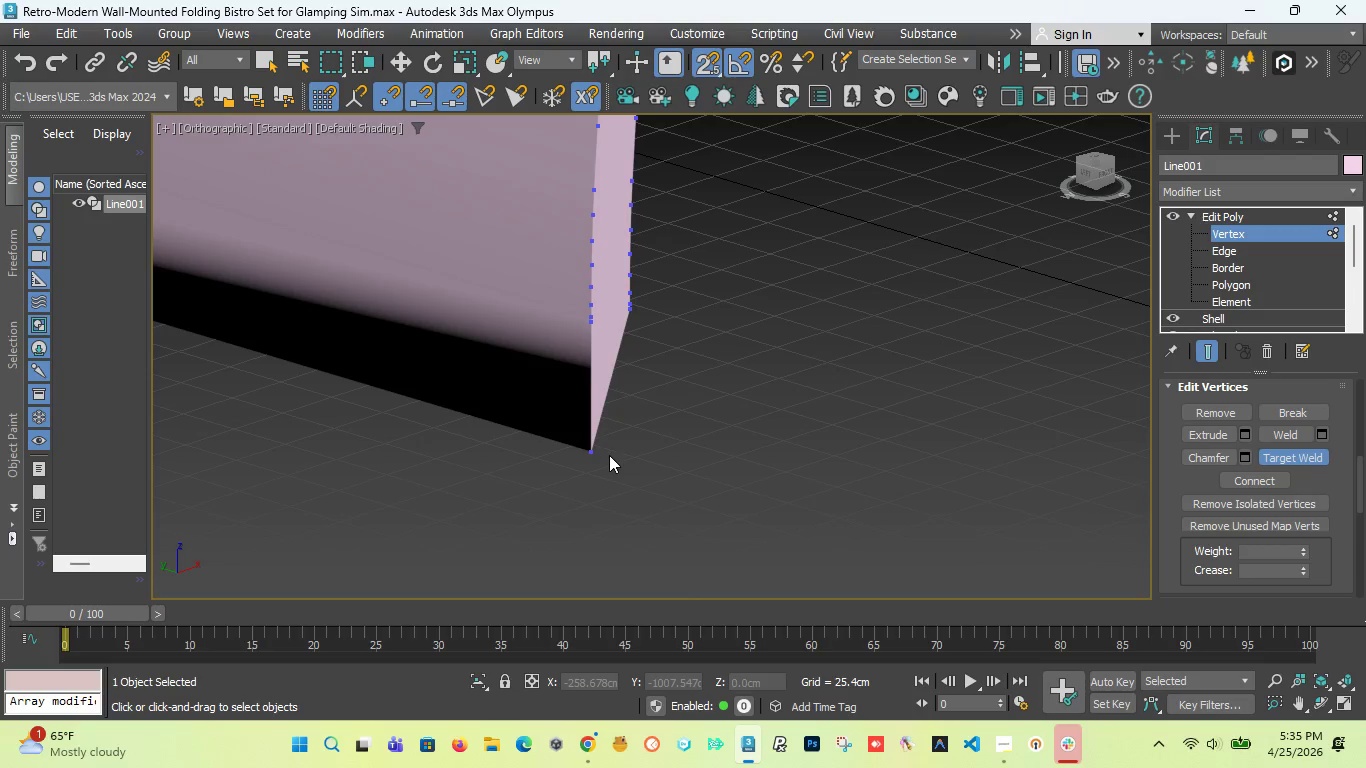 
key(Control+Z)
 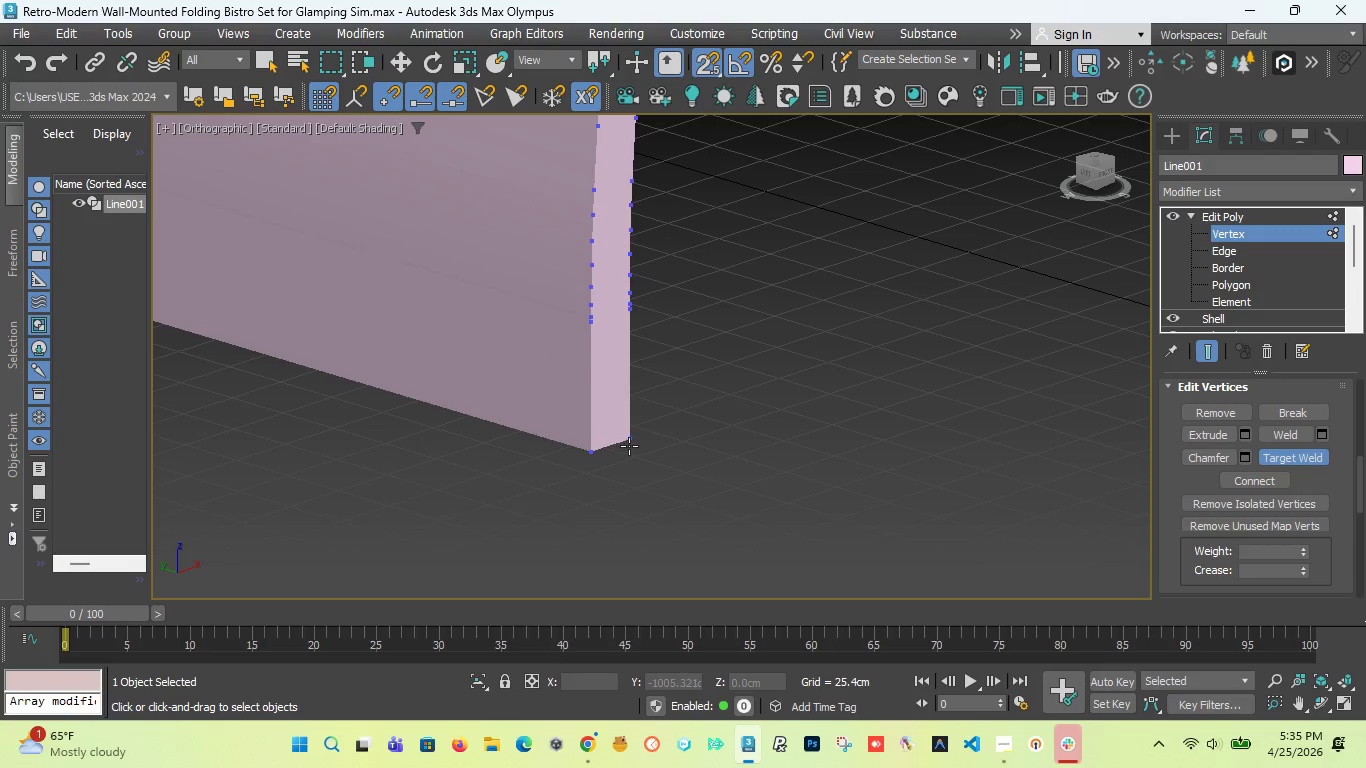 
scroll: coordinate [629, 446], scroll_direction: up, amount: 3.0
 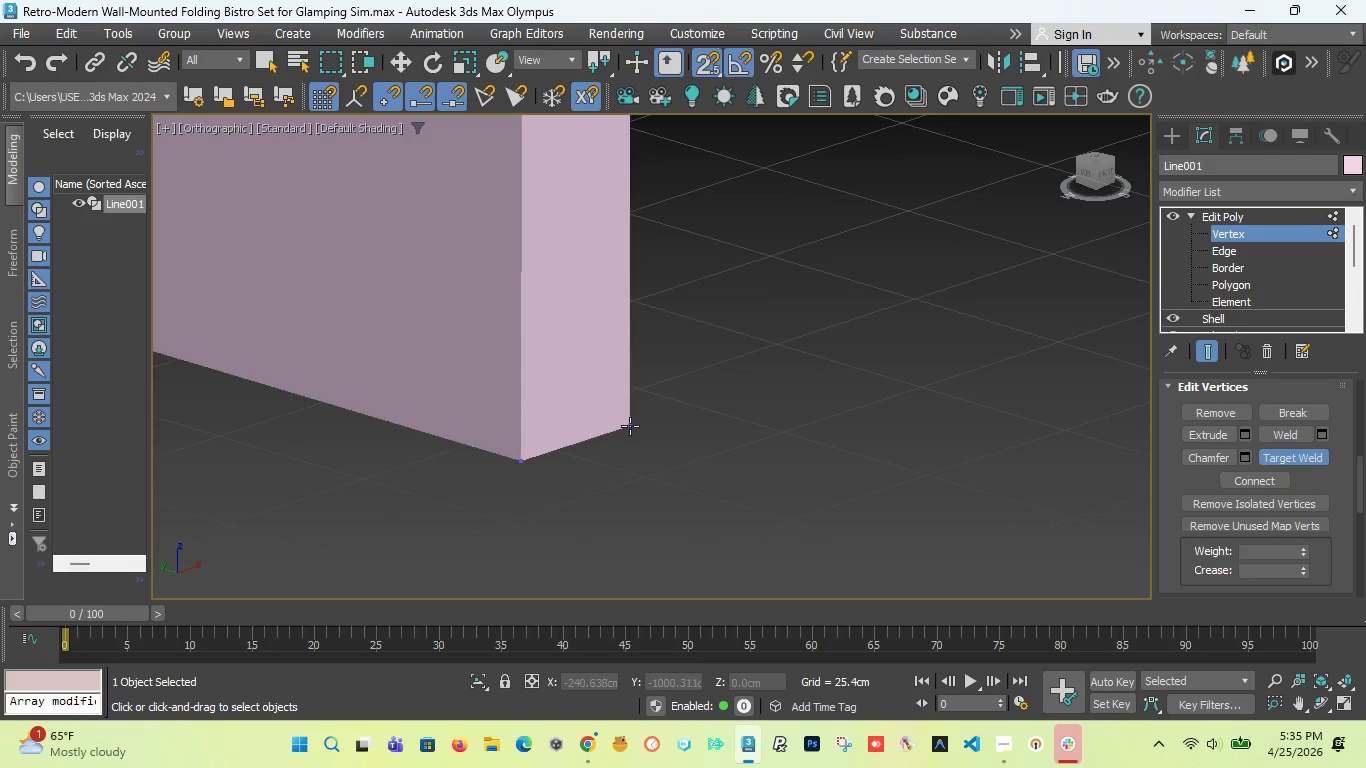 
left_click([630, 426])
 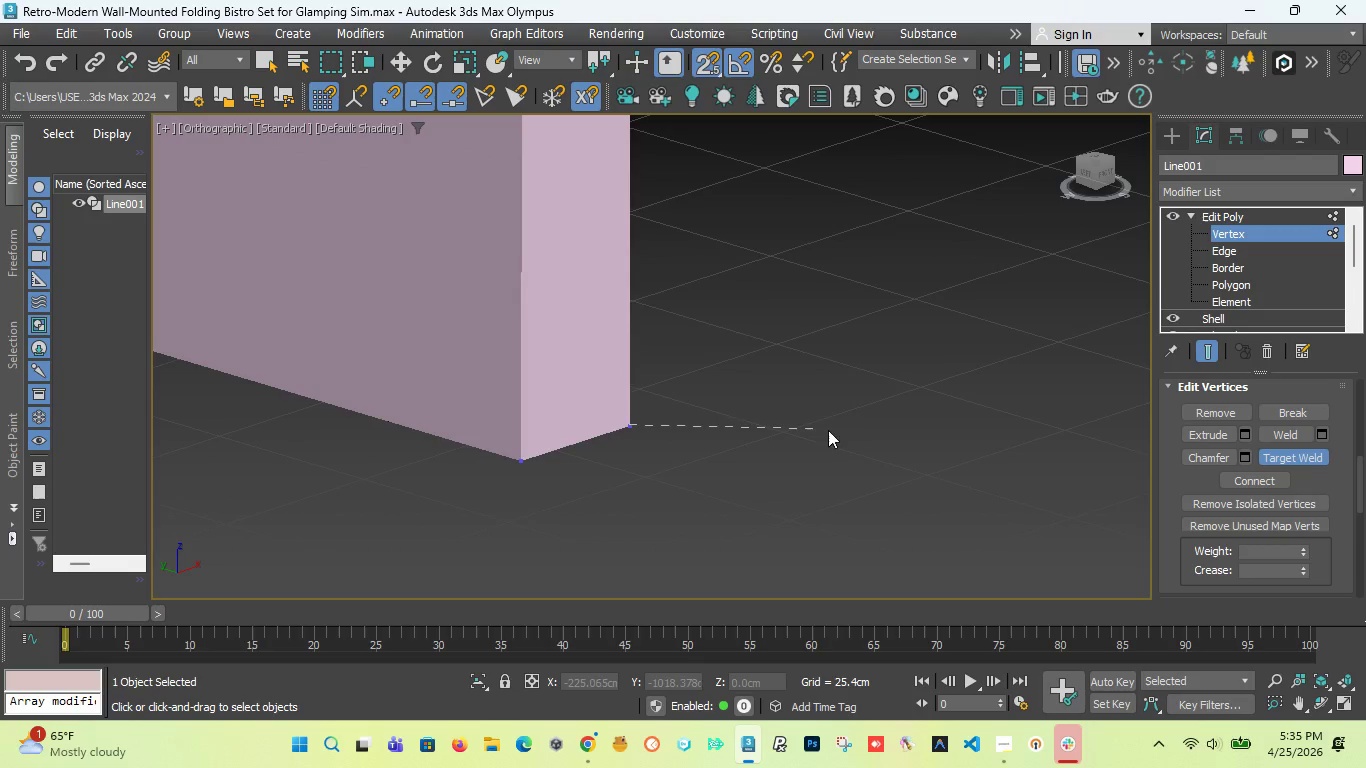 
scroll: coordinate [612, 465], scroll_direction: down, amount: 8.0
 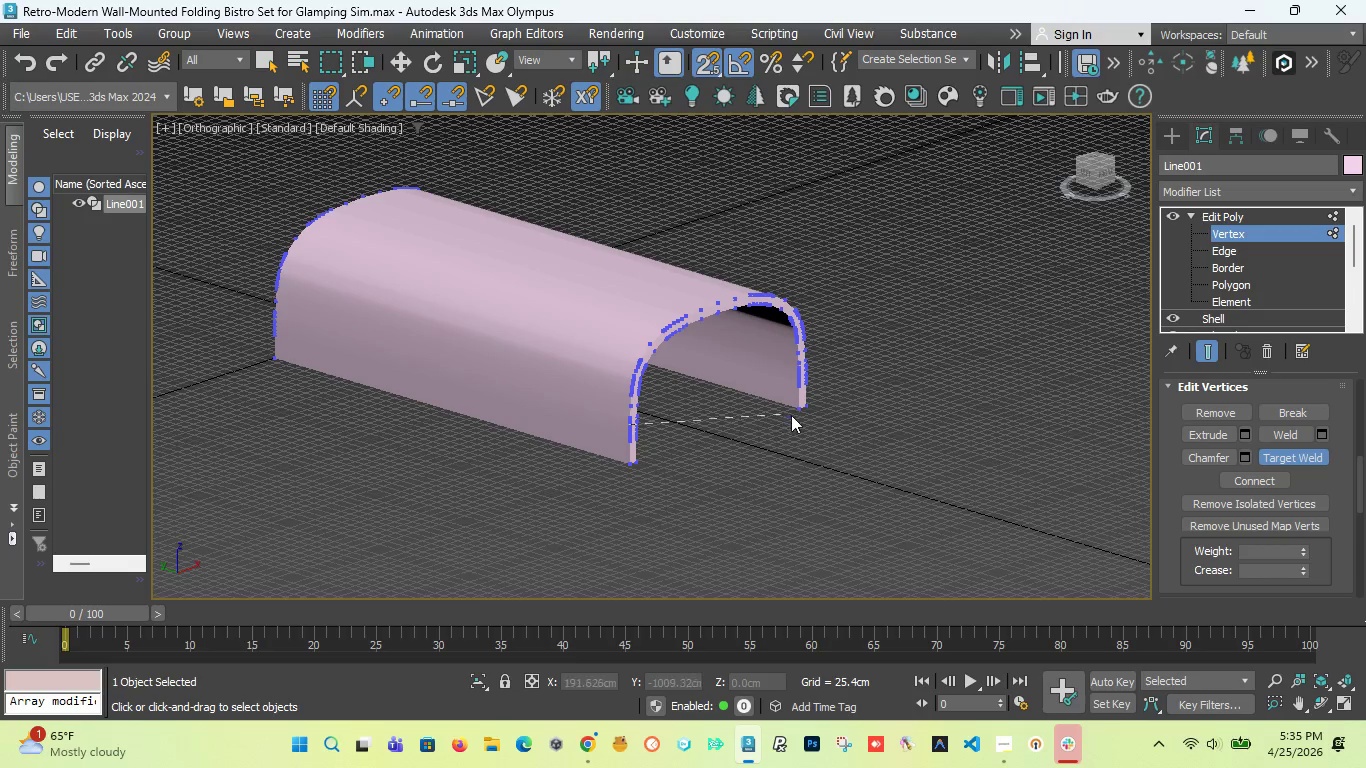 
scroll: coordinate [764, 405], scroll_direction: up, amount: 13.0
 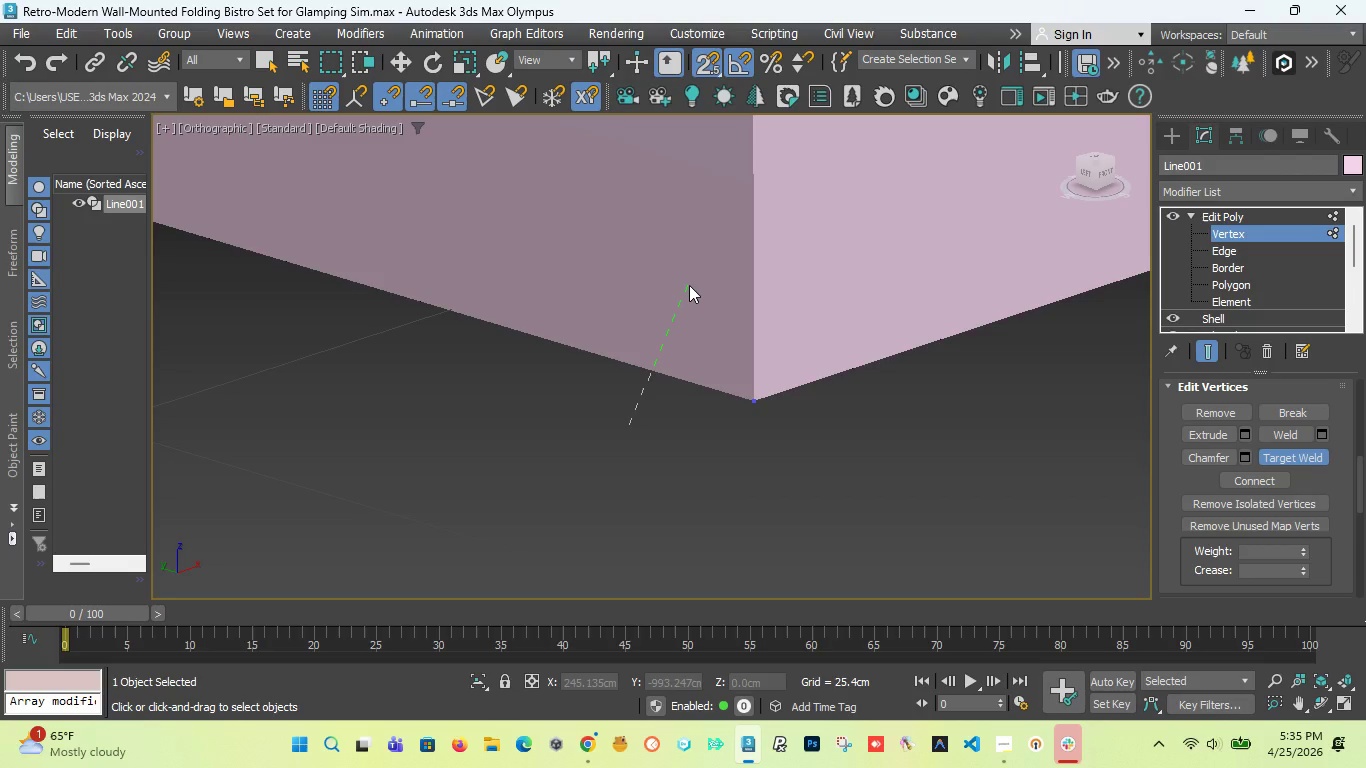 
left_click([689, 285])
 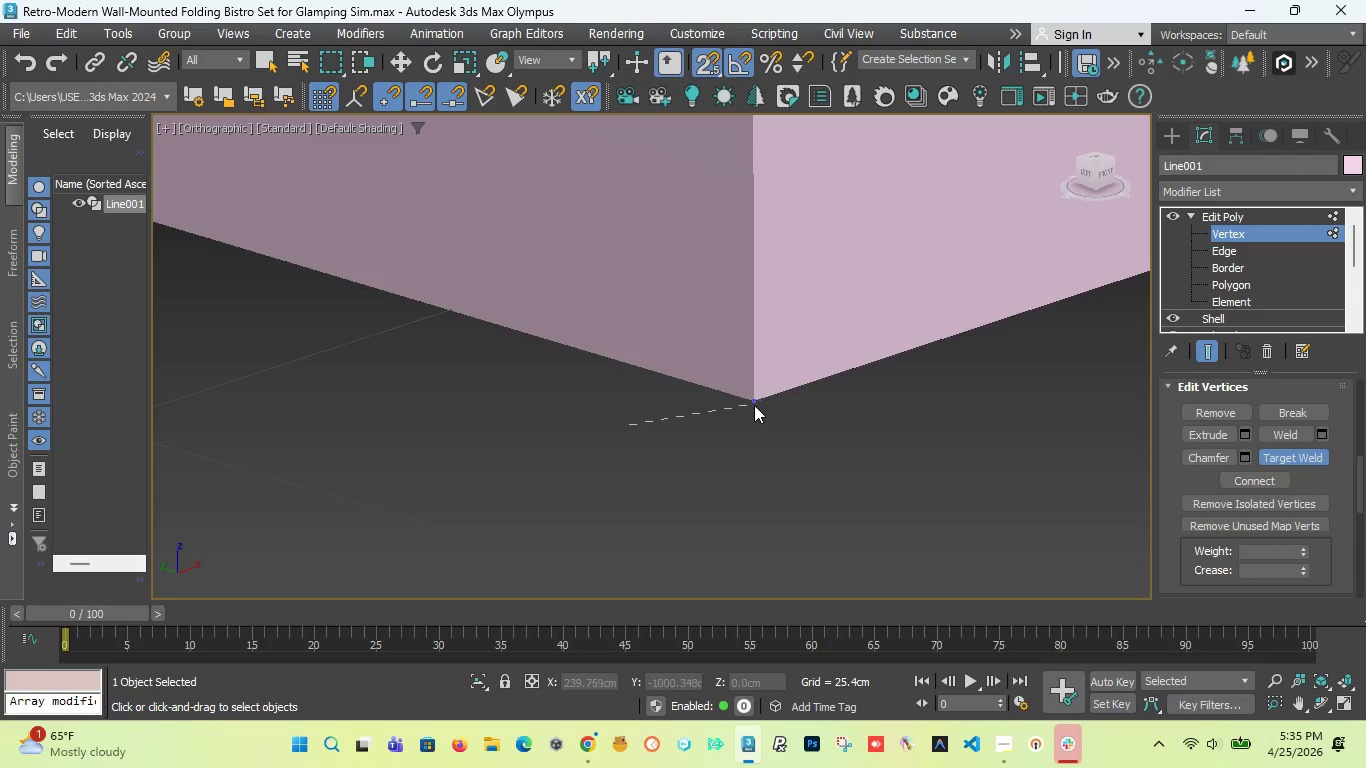 
left_click([757, 404])
 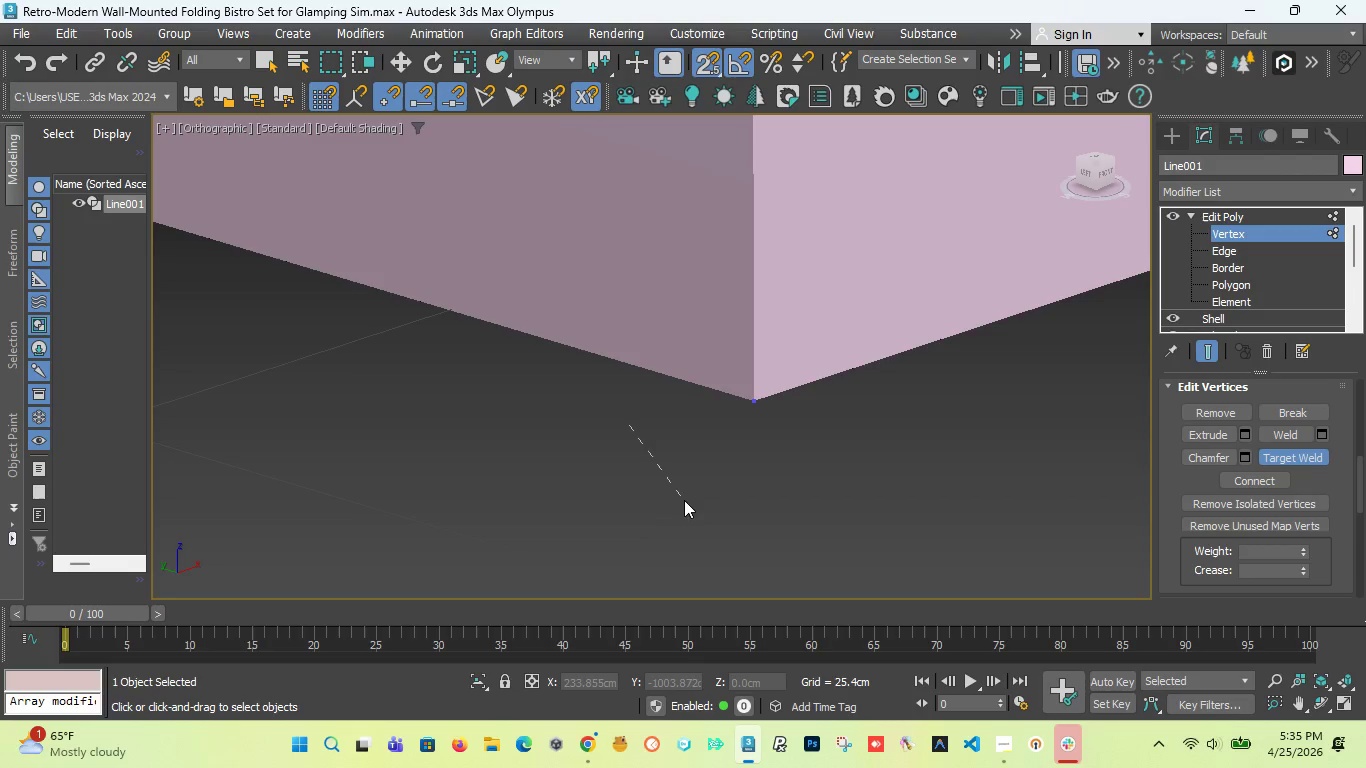 
key(Escape)
 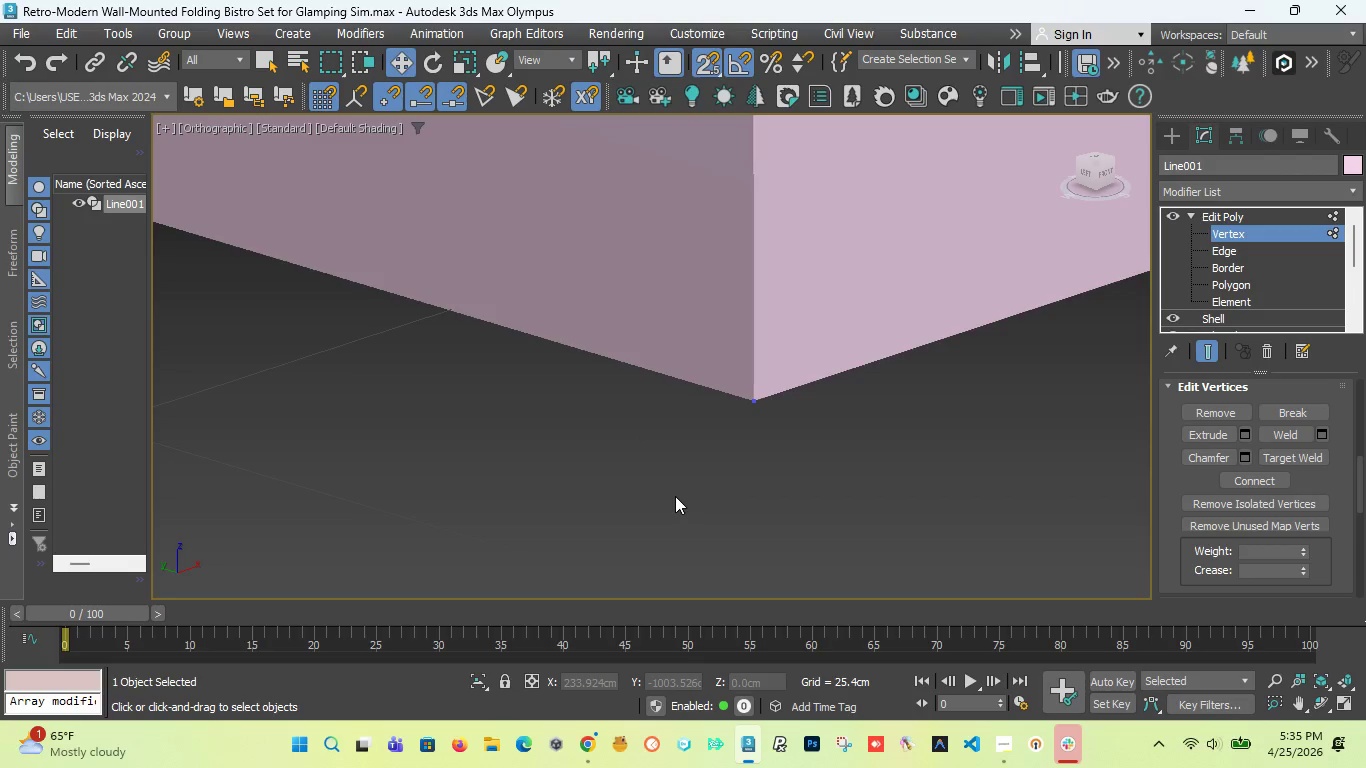 
left_click([675, 496])
 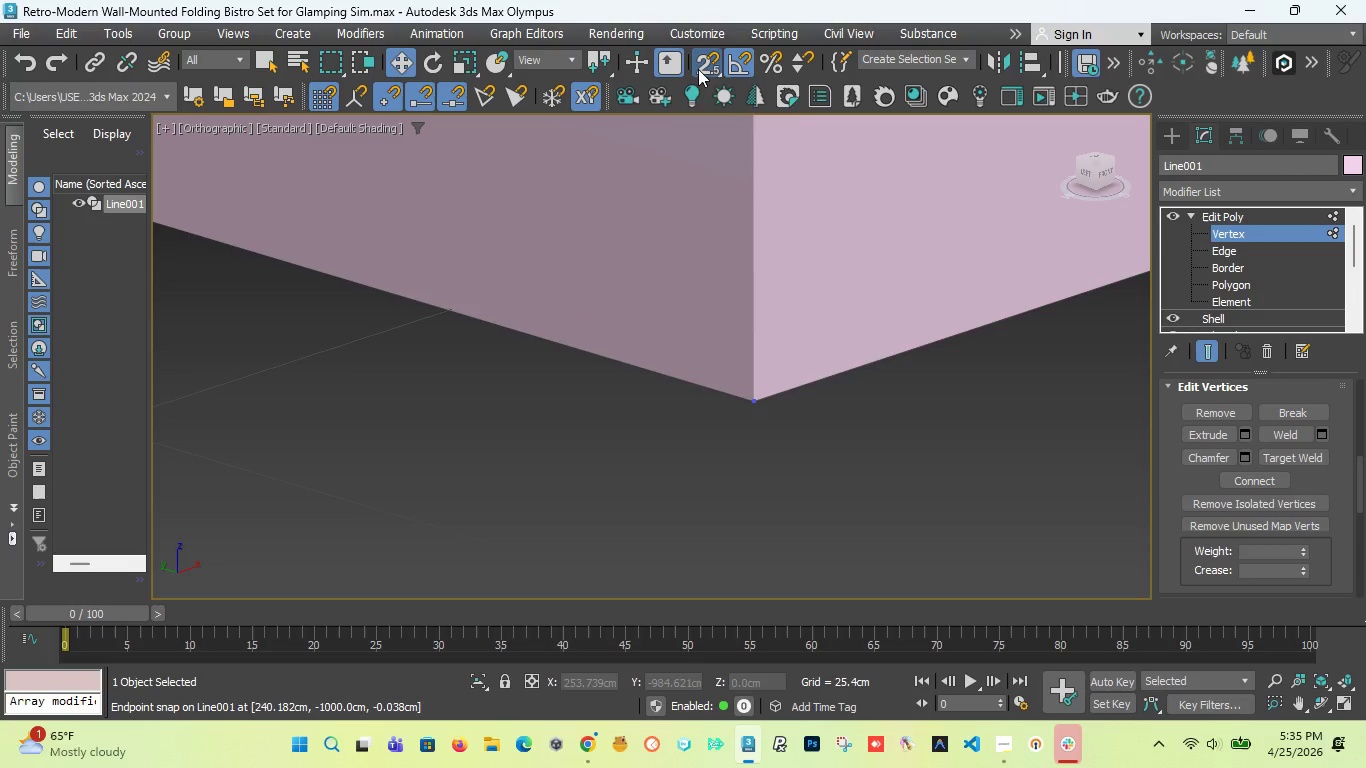 
right_click([675, 496])
 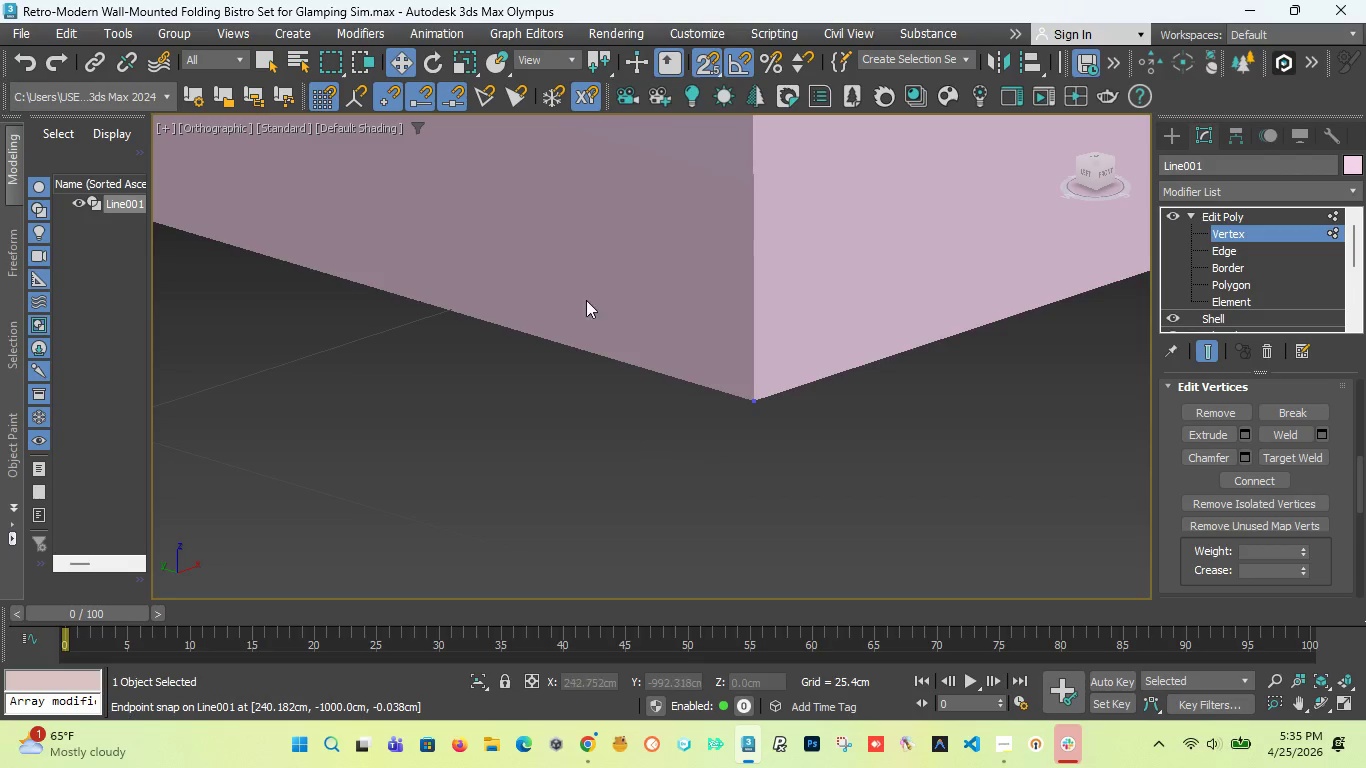 
left_click_drag(start_coordinate=[704, 59], to_coordinate=[697, 121])
 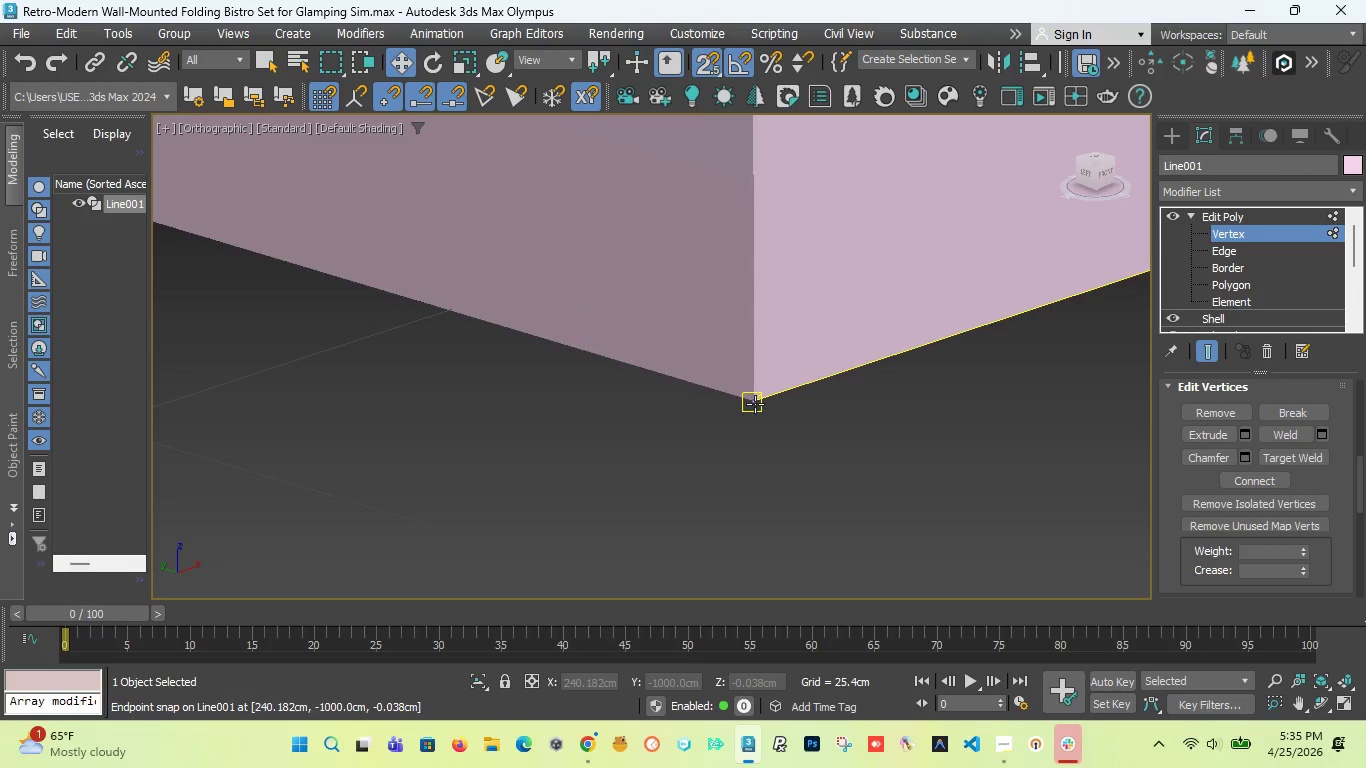 
left_click([755, 403])
 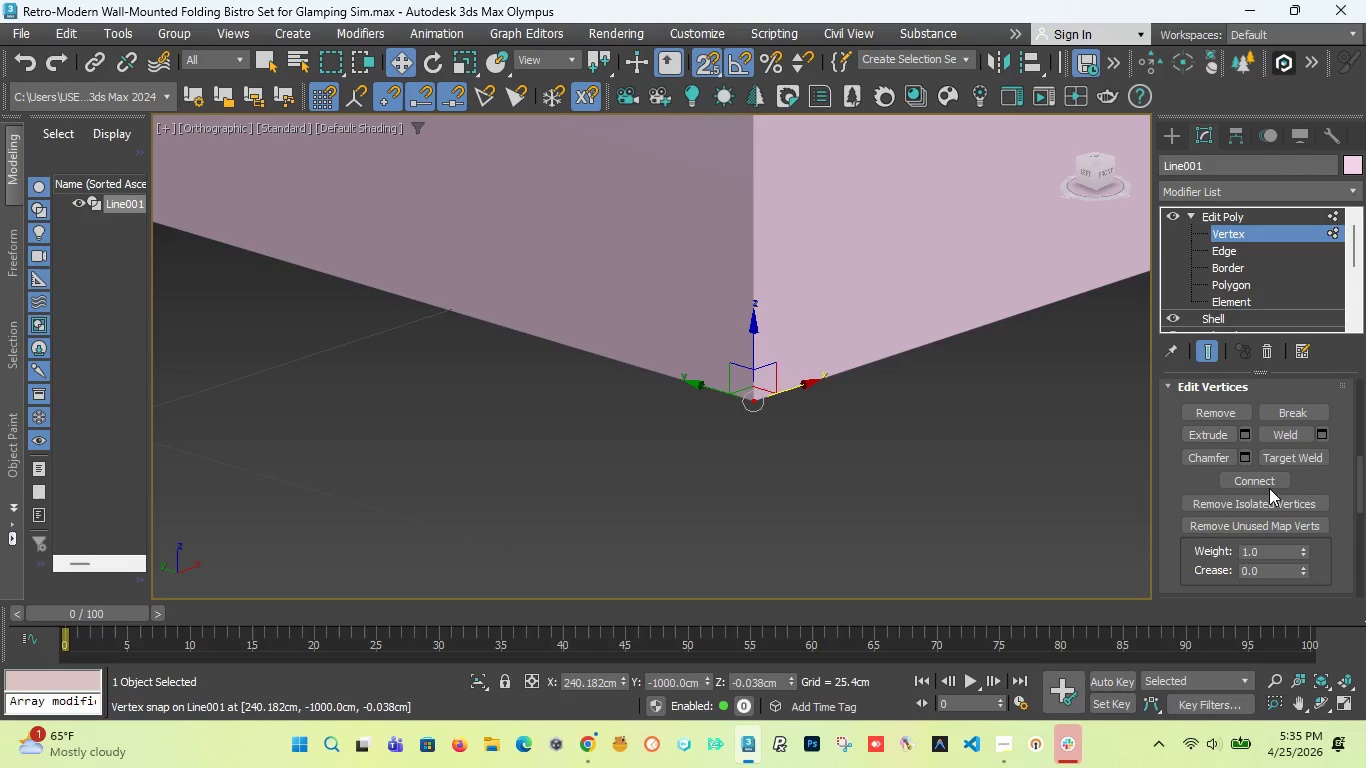 
left_click([1283, 463])
 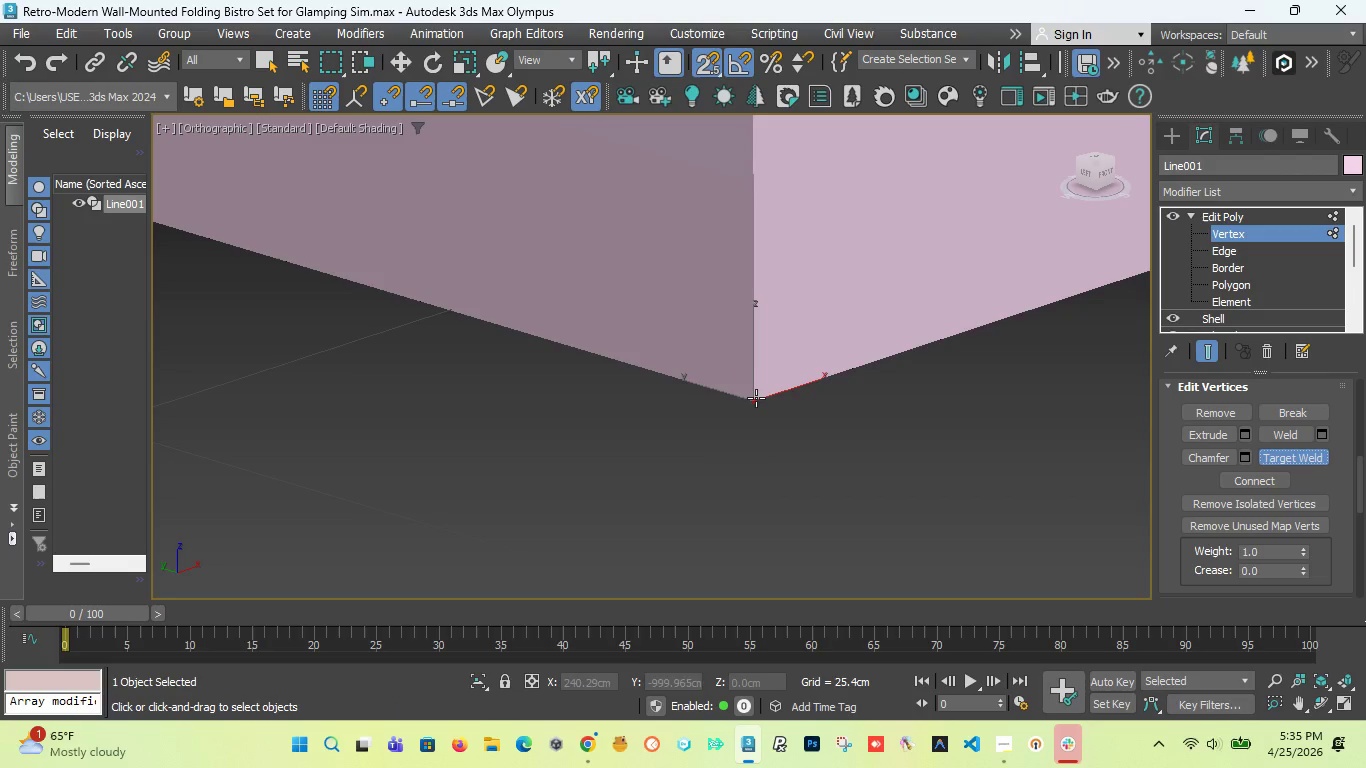 
left_click([755, 399])
 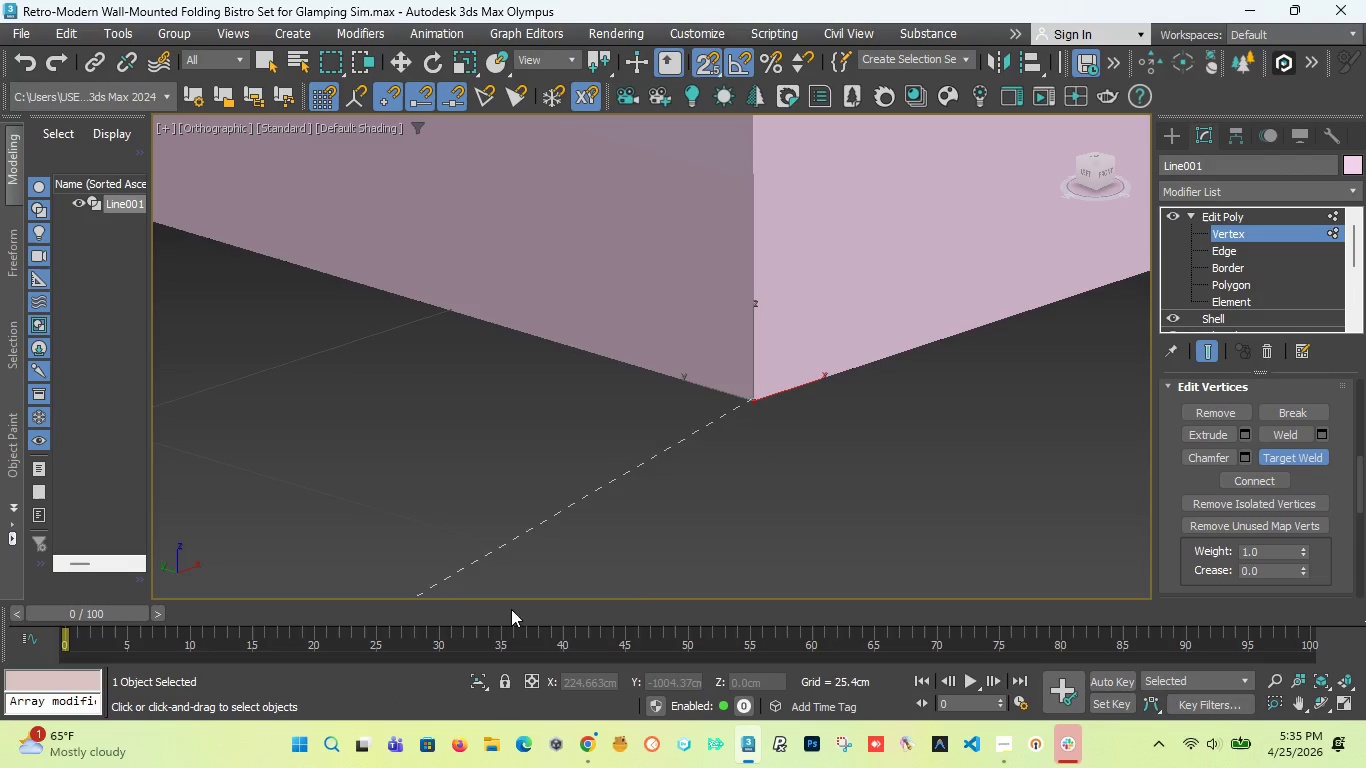 
scroll: coordinate [745, 572], scroll_direction: down, amount: 4.0
 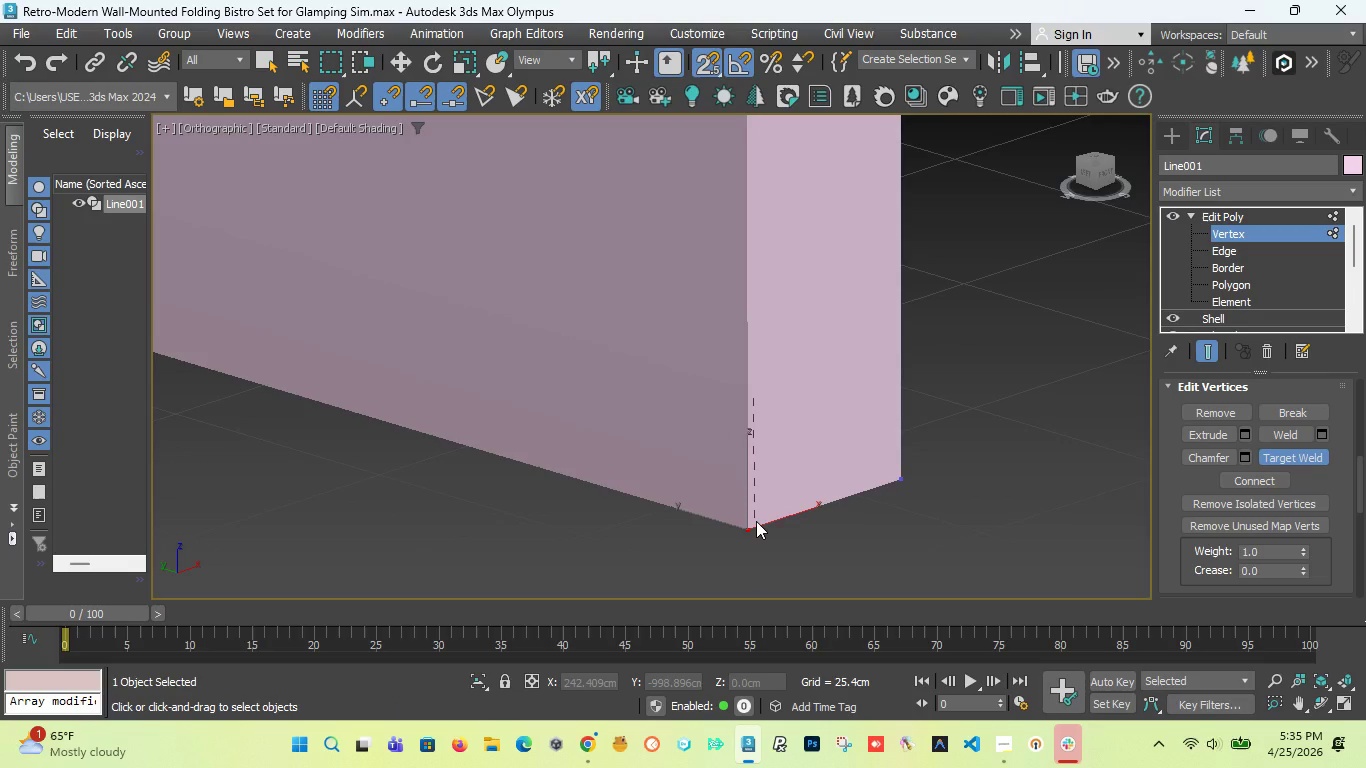 
scroll: coordinate [737, 519], scroll_direction: up, amount: 8.0
 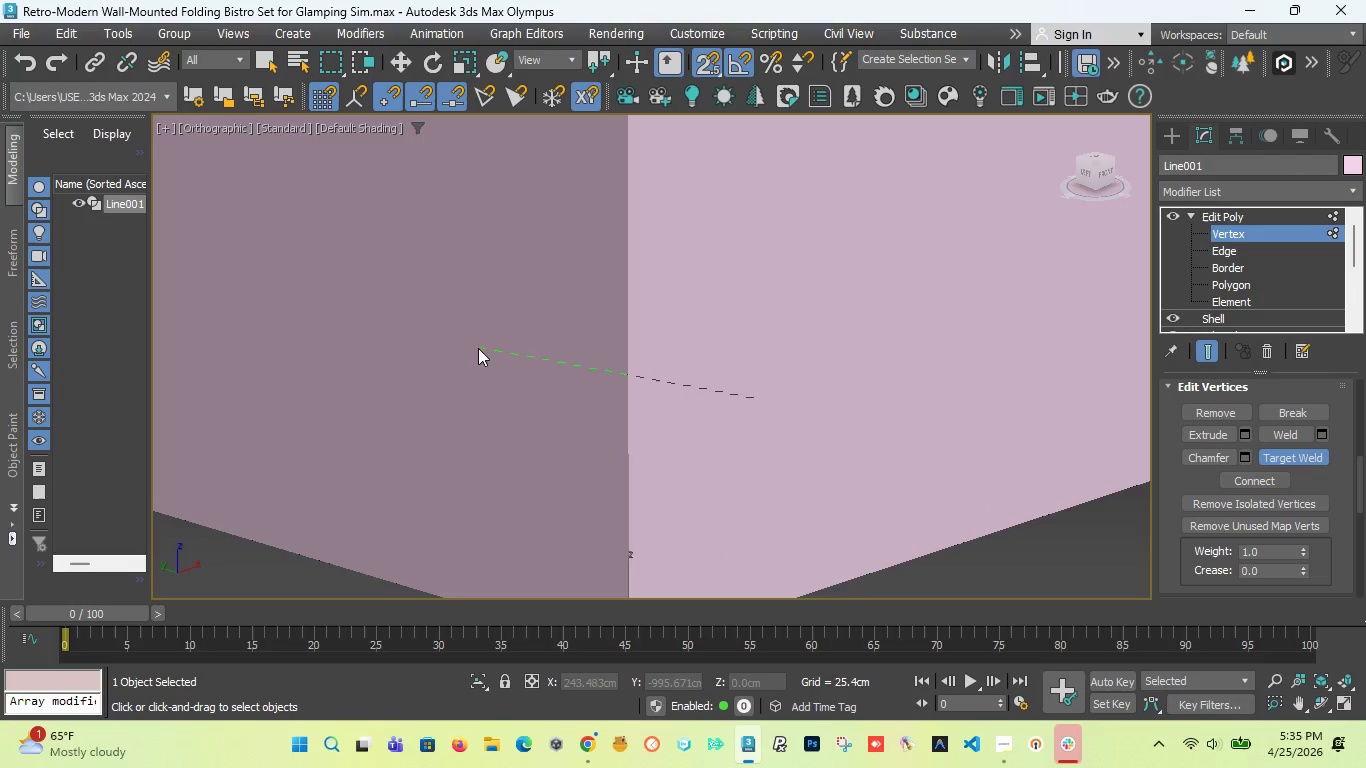 
scroll: coordinate [581, 396], scroll_direction: down, amount: 23.0
 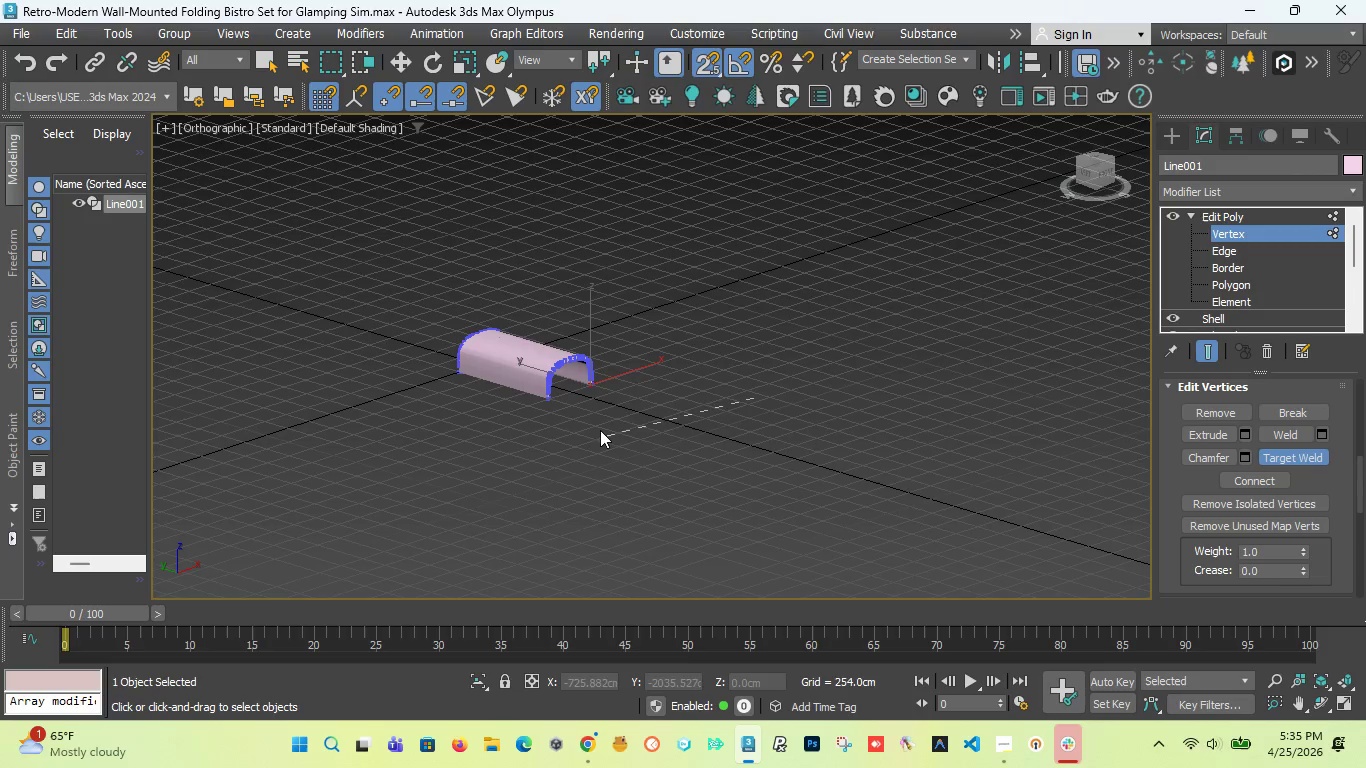 
scroll: coordinate [459, 291], scroll_direction: up, amount: 32.0
 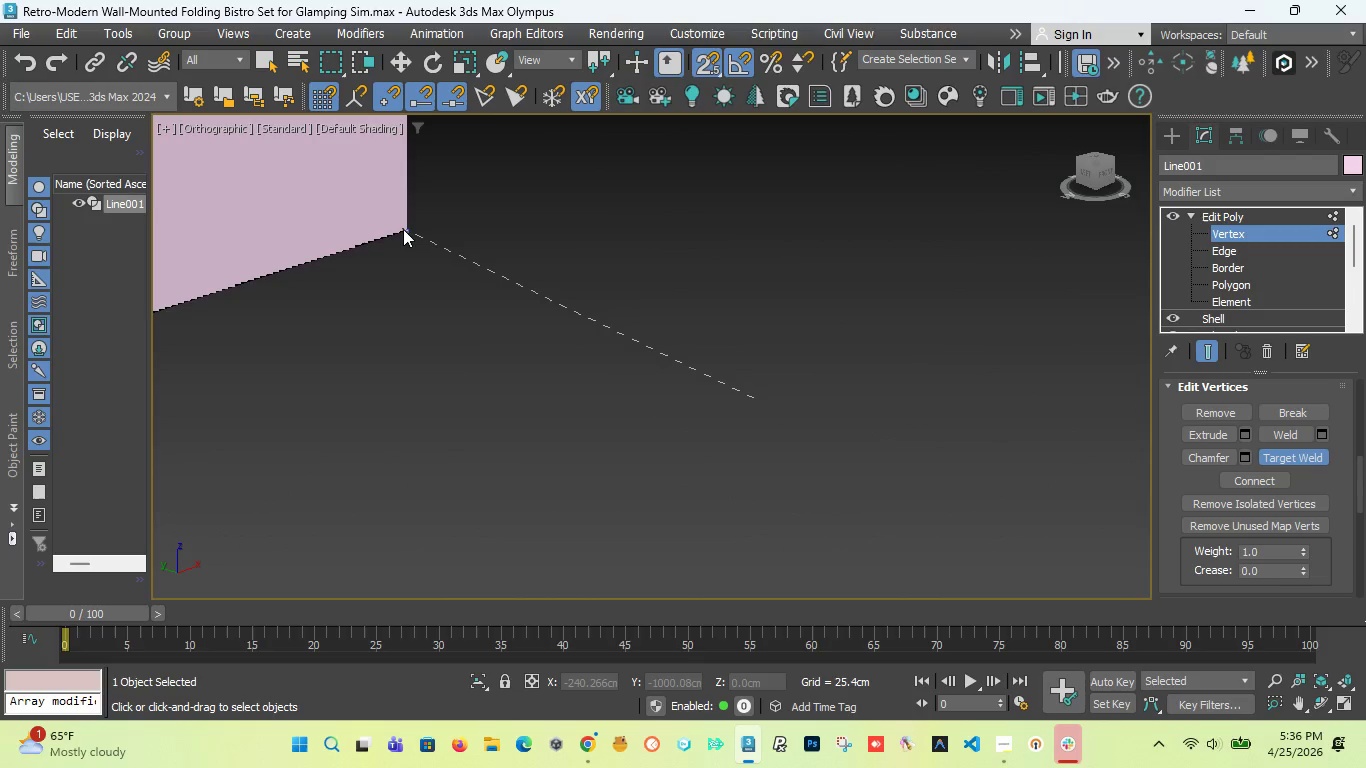 
left_click([403, 229])
 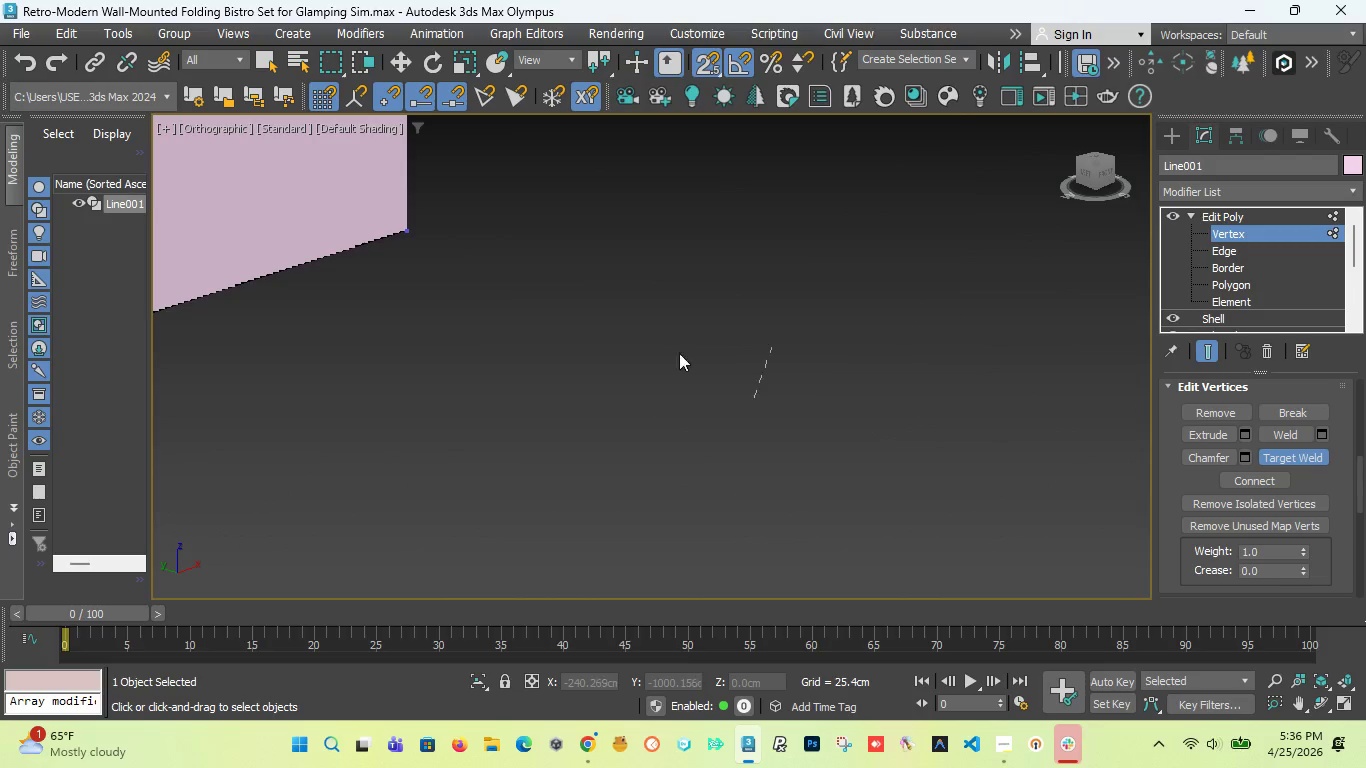 
scroll: coordinate [594, 404], scroll_direction: down, amount: 40.0
 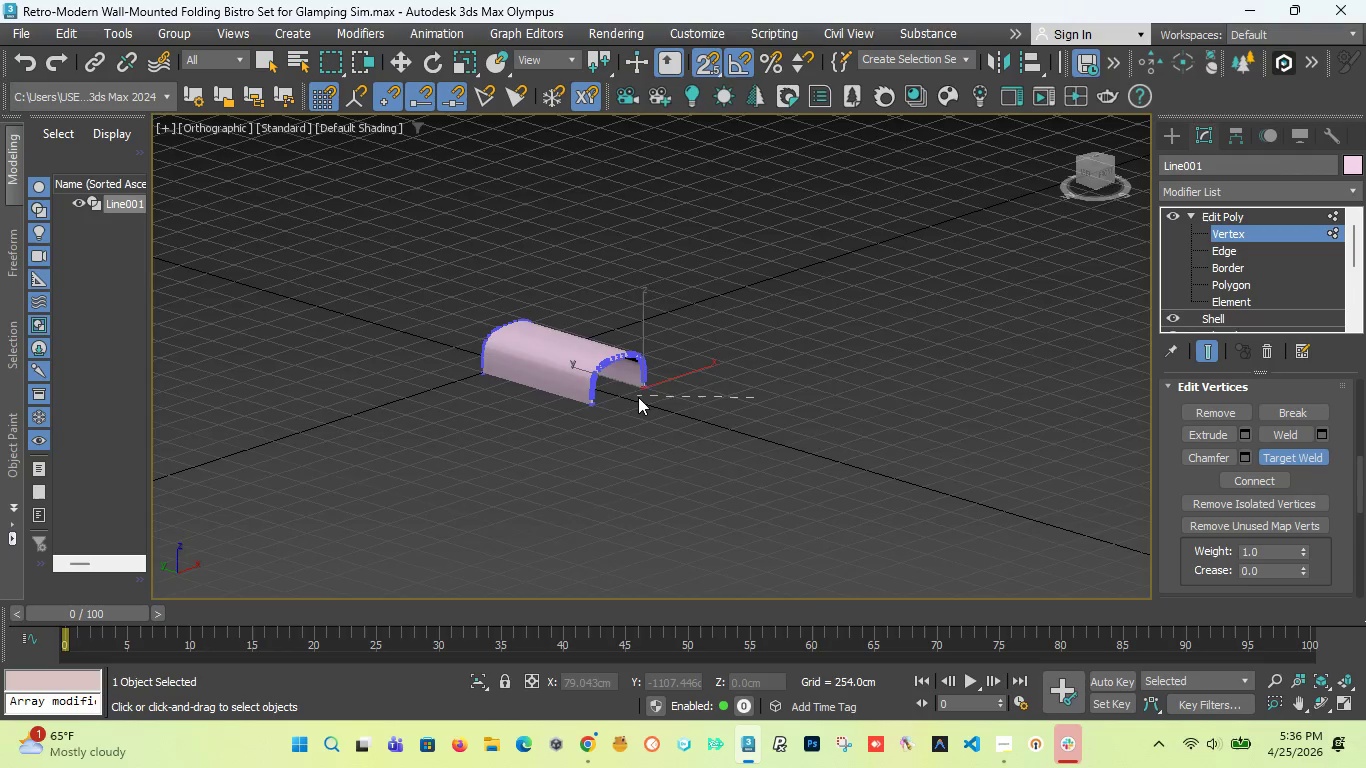 
scroll: coordinate [651, 369], scroll_direction: up, amount: 12.0
 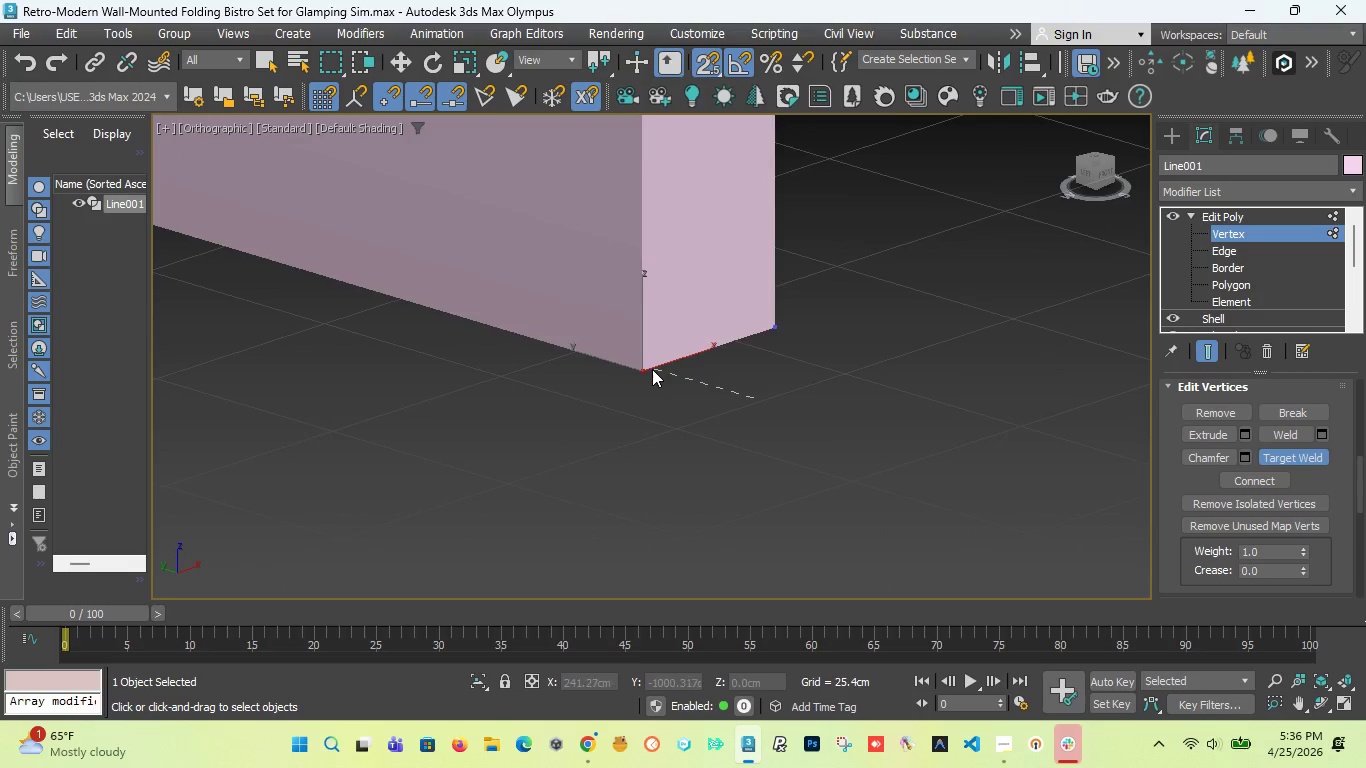 
right_click([652, 369])
 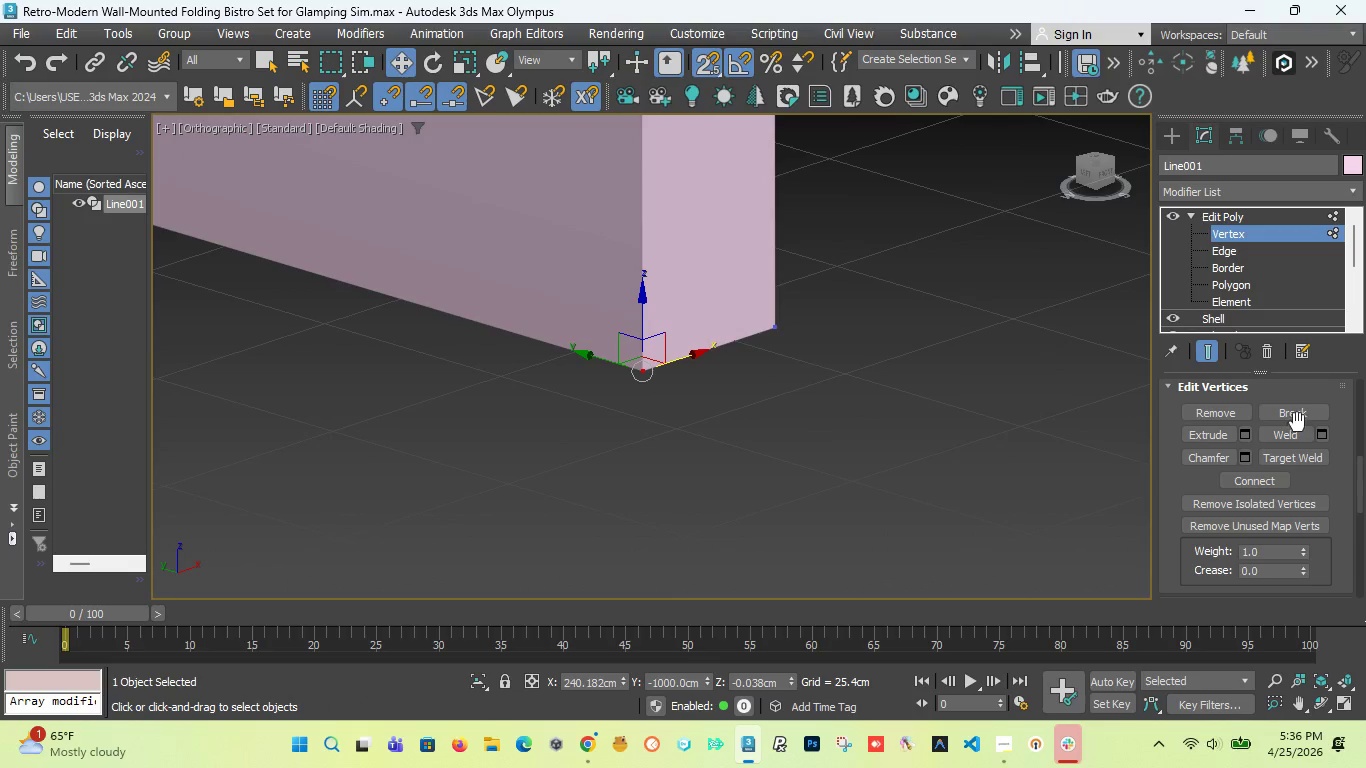 
wait(10.05)
 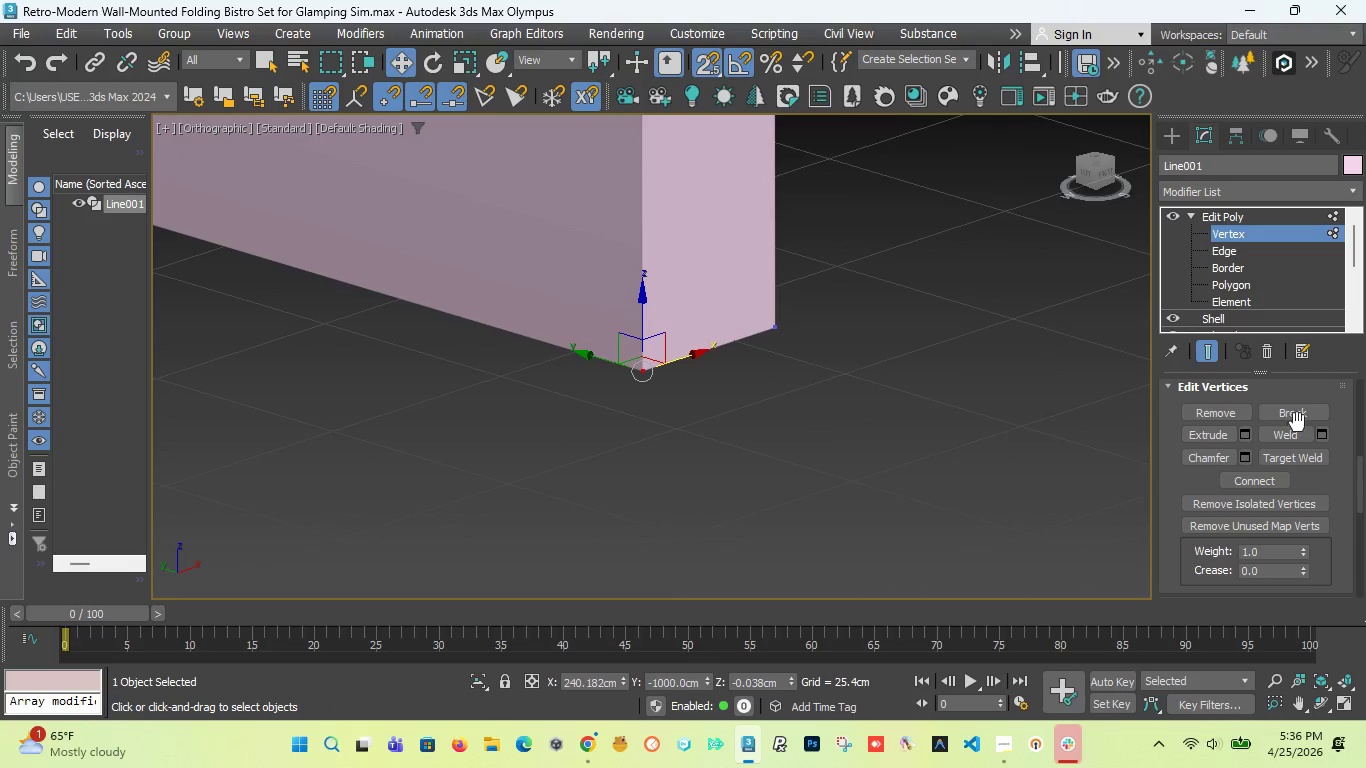 
left_click_drag(start_coordinate=[1357, 476], to_coordinate=[1337, 443])
 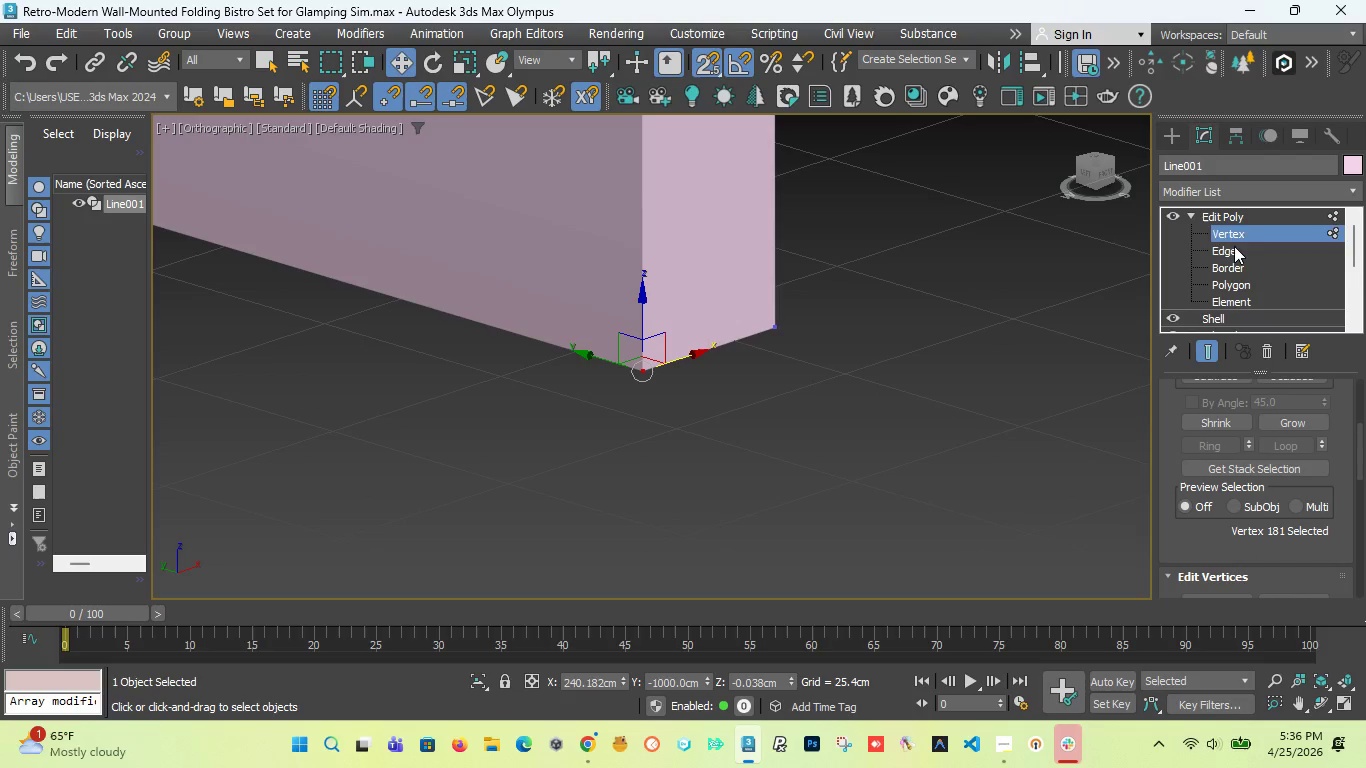 
left_click([1234, 246])
 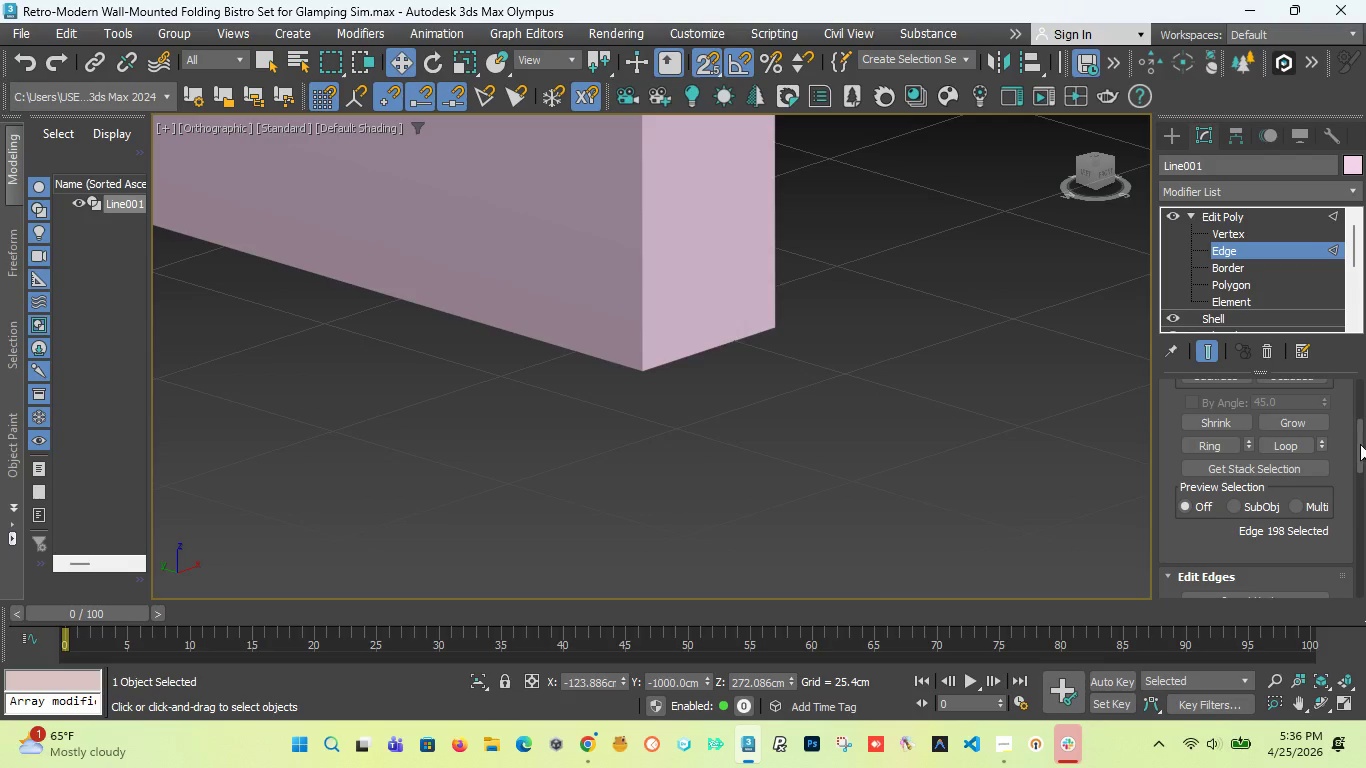 
left_click_drag(start_coordinate=[1361, 443], to_coordinate=[1354, 480])
 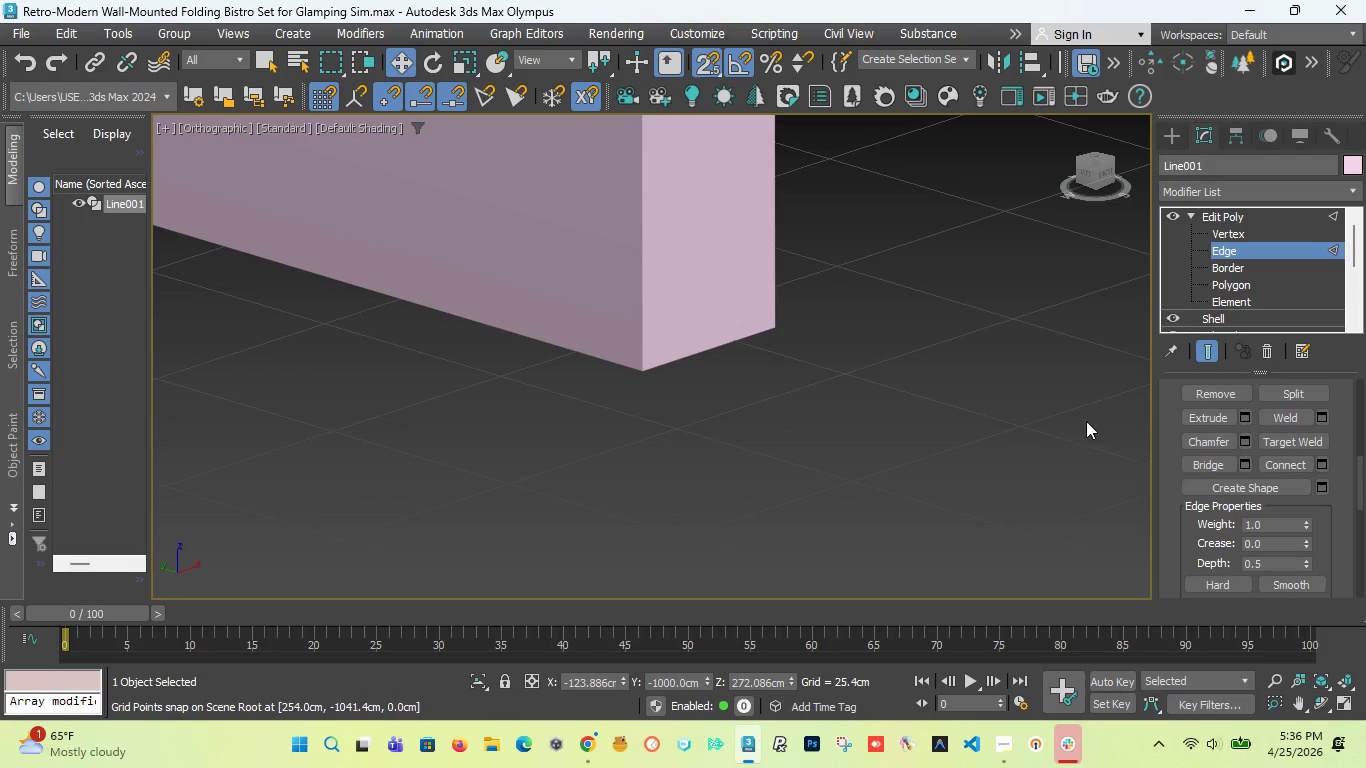 
wait(5.08)
 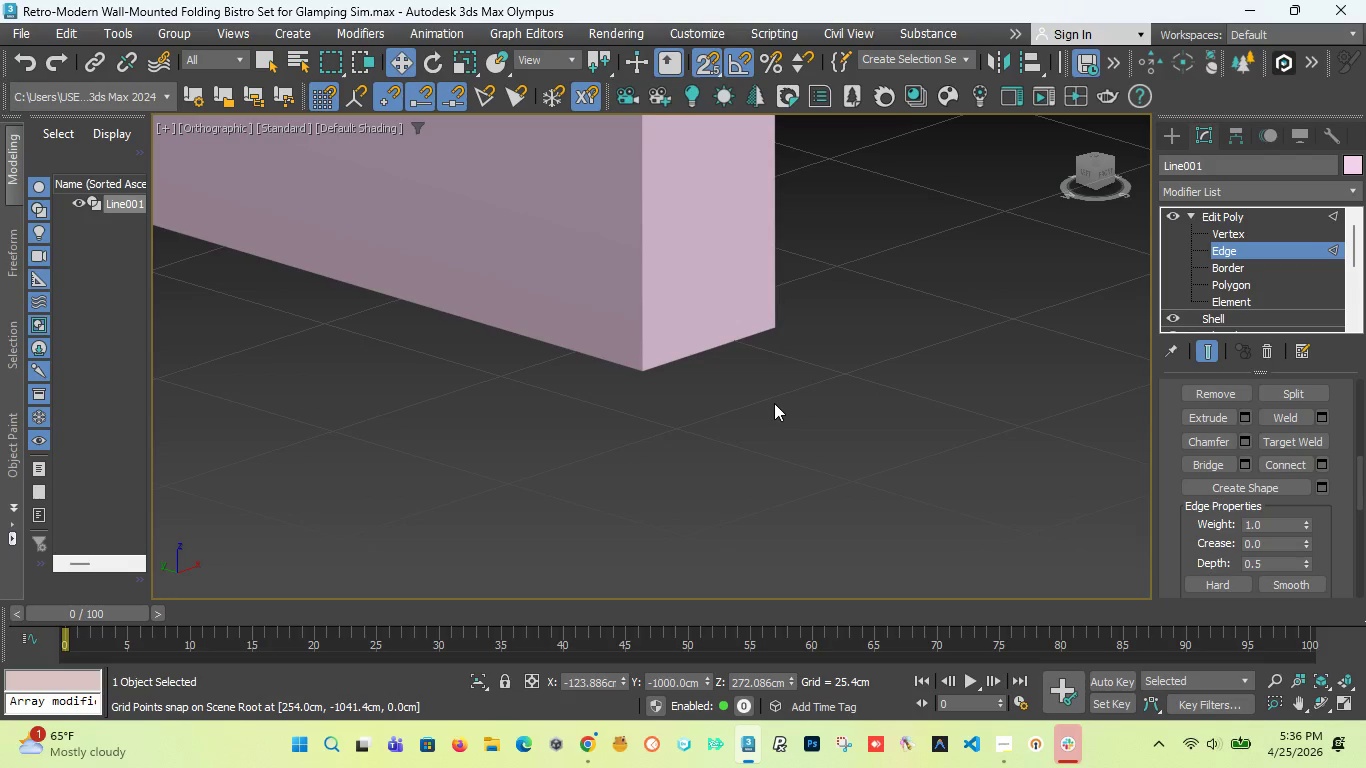 
left_click([1255, 237])
 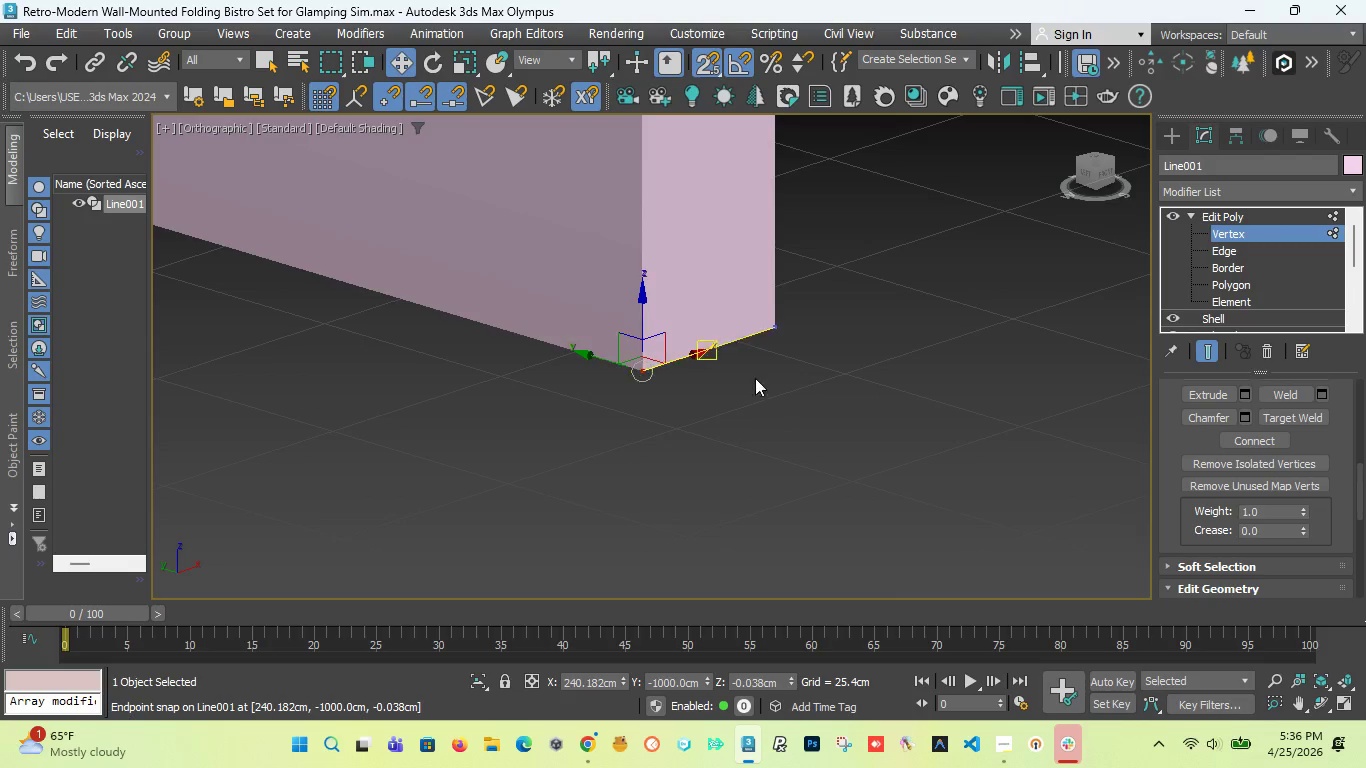 
hold_key(key=ControlLeft, duration=0.95)
 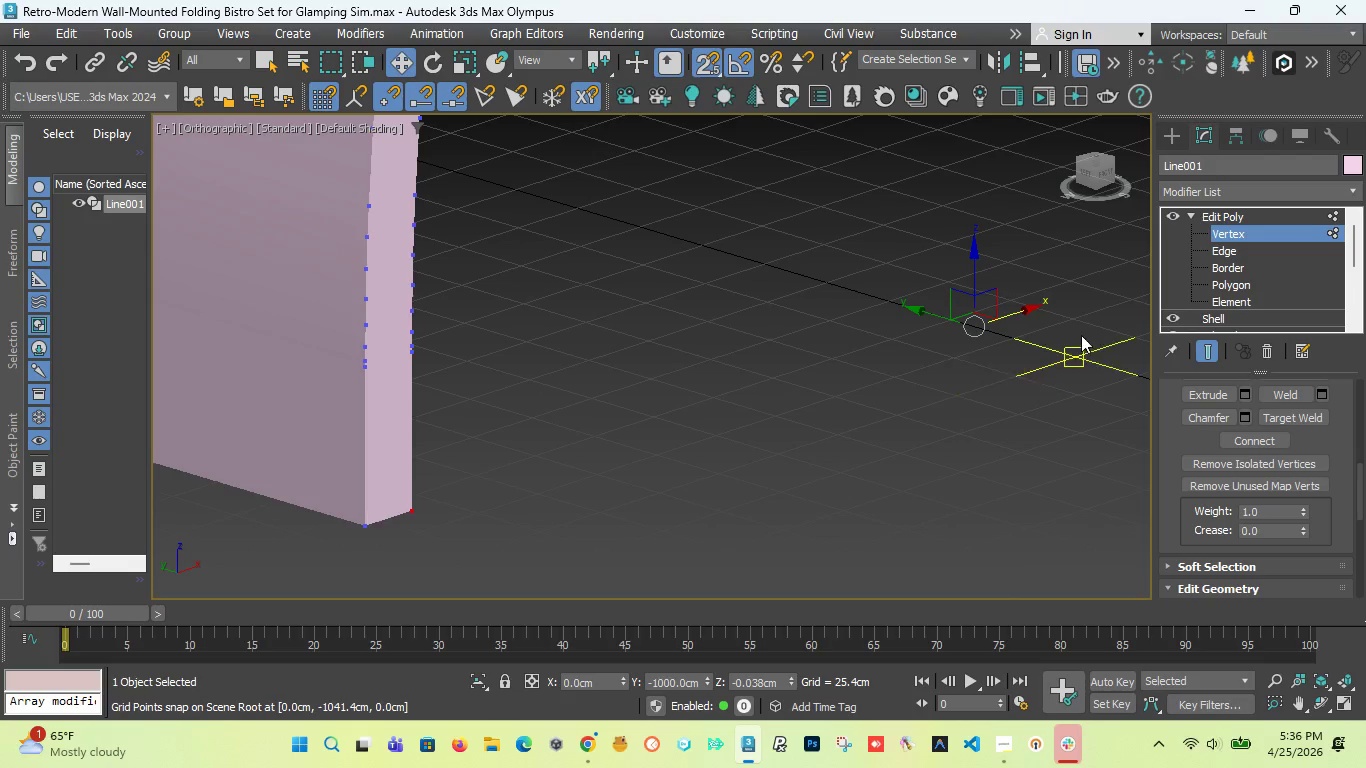 
scroll: coordinate [488, 517], scroll_direction: down, amount: 3.0
 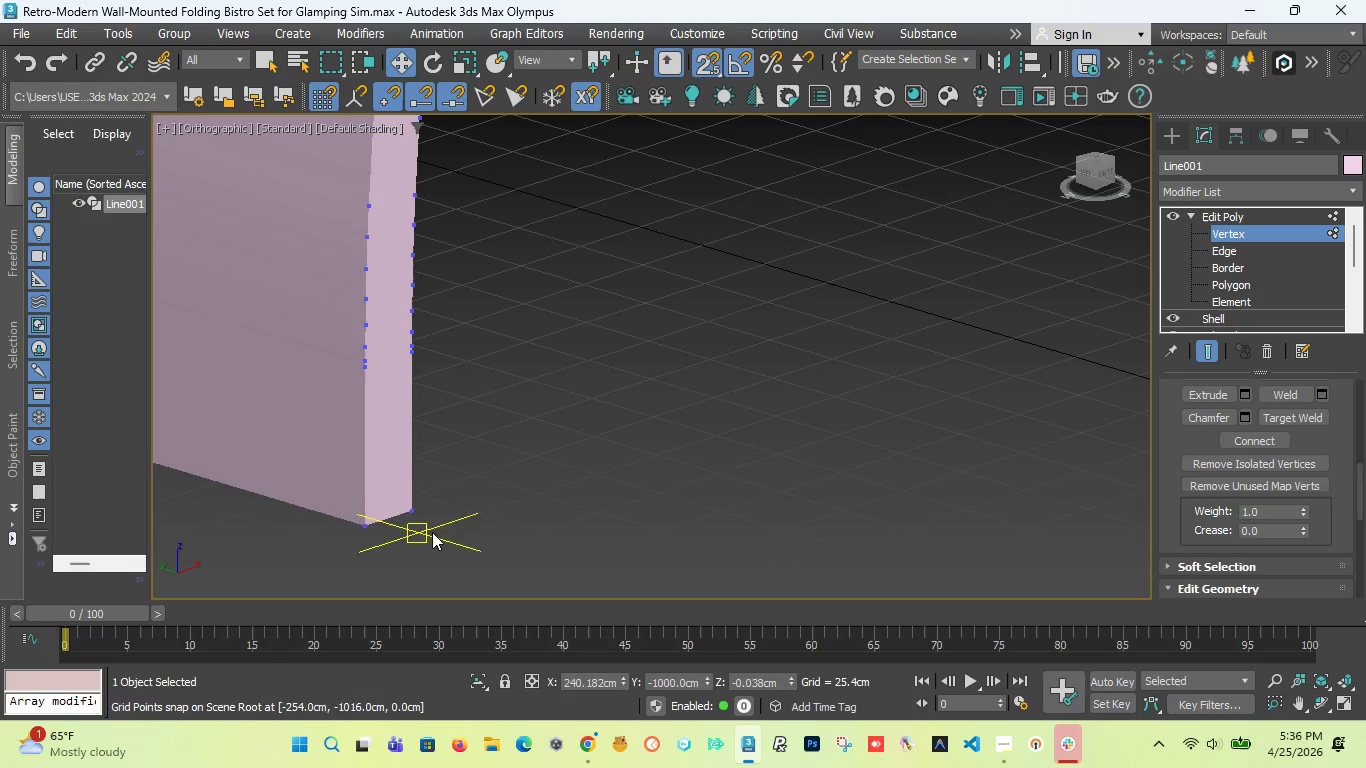 
left_click_drag(start_coordinate=[408, 541], to_coordinate=[447, 484])
 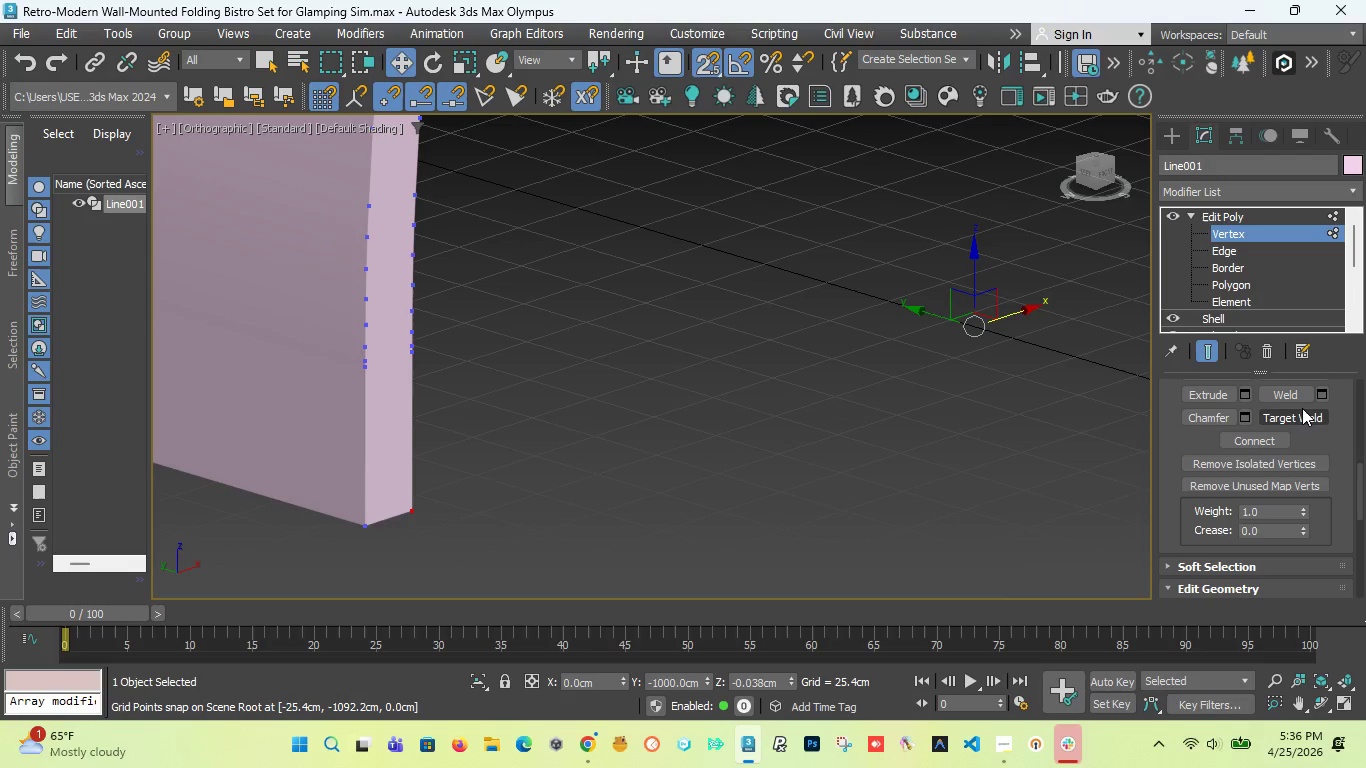 
left_click([1291, 412])
 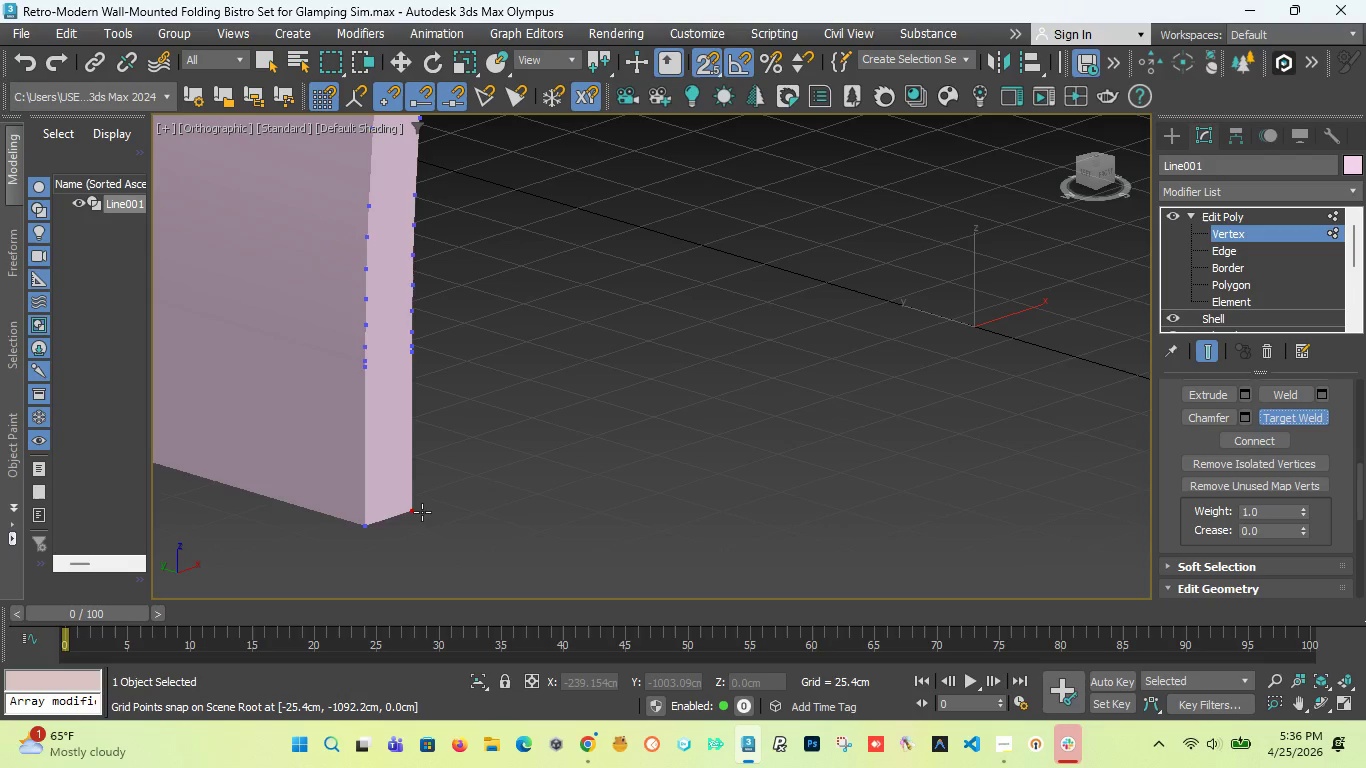 
left_click([412, 509])
 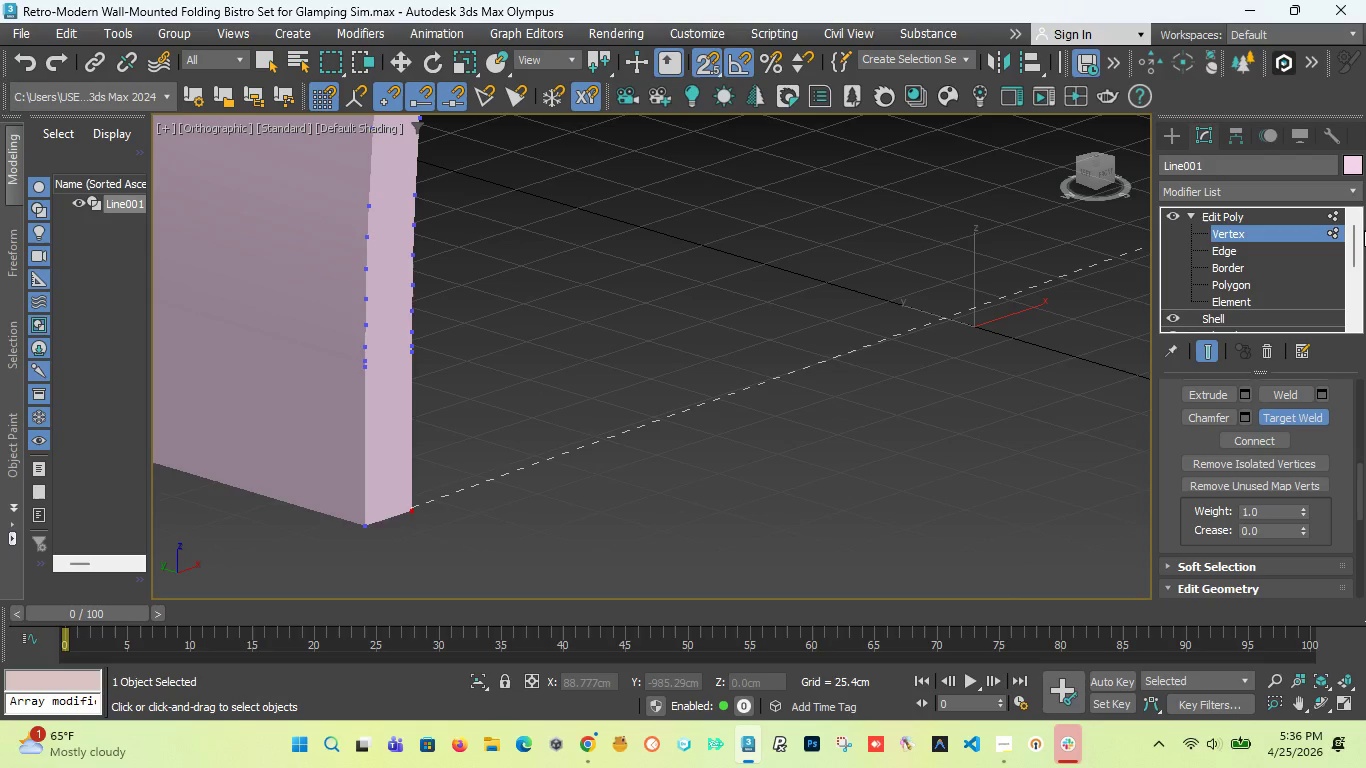 
wait(7.17)
 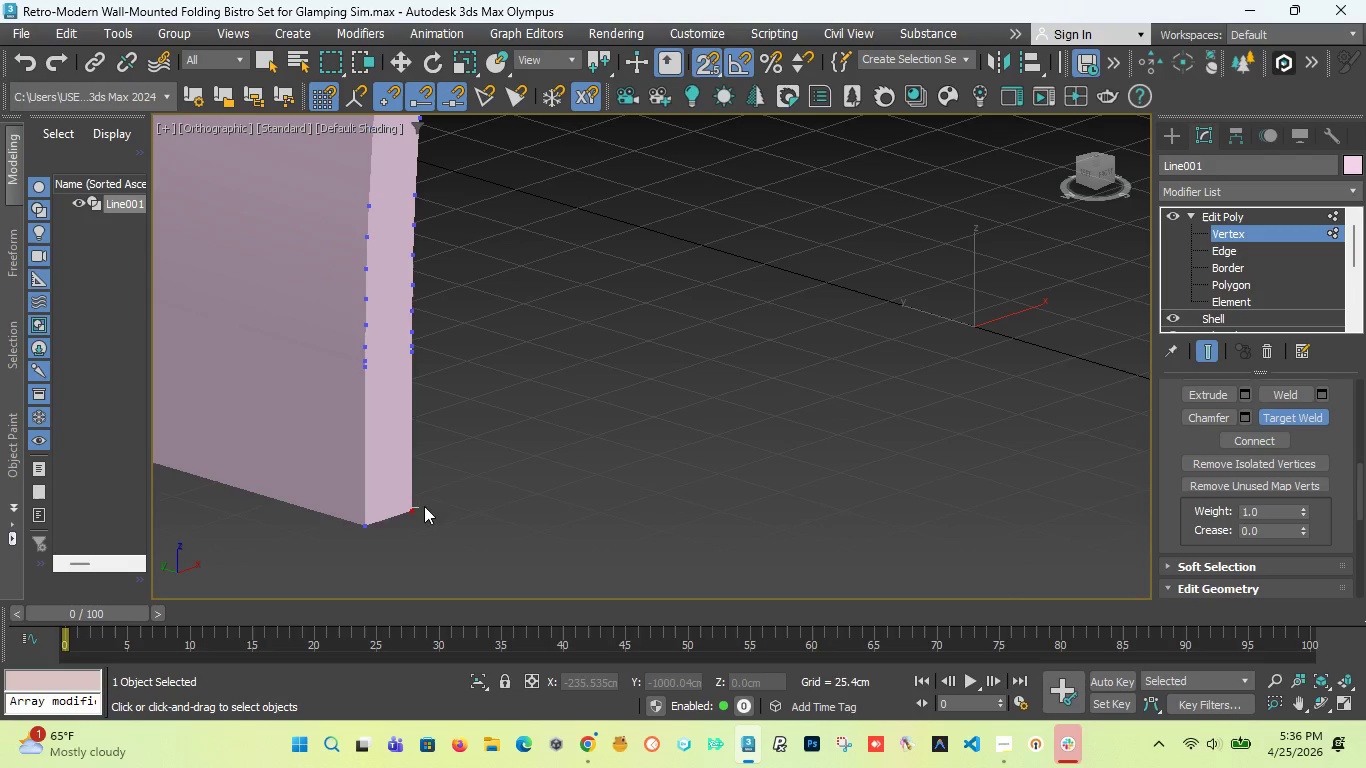 
scroll: coordinate [518, 381], scroll_direction: down, amount: 2.0
 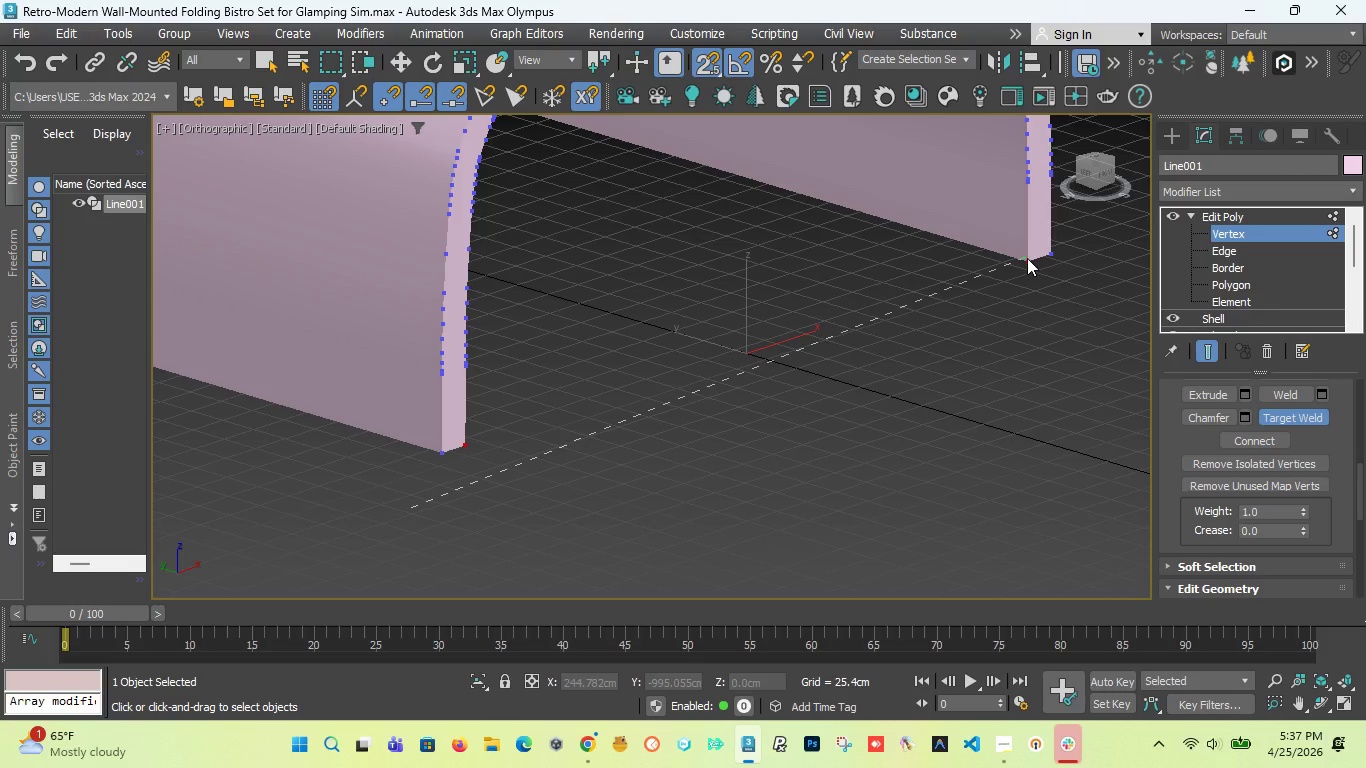 
left_click([1027, 263])
 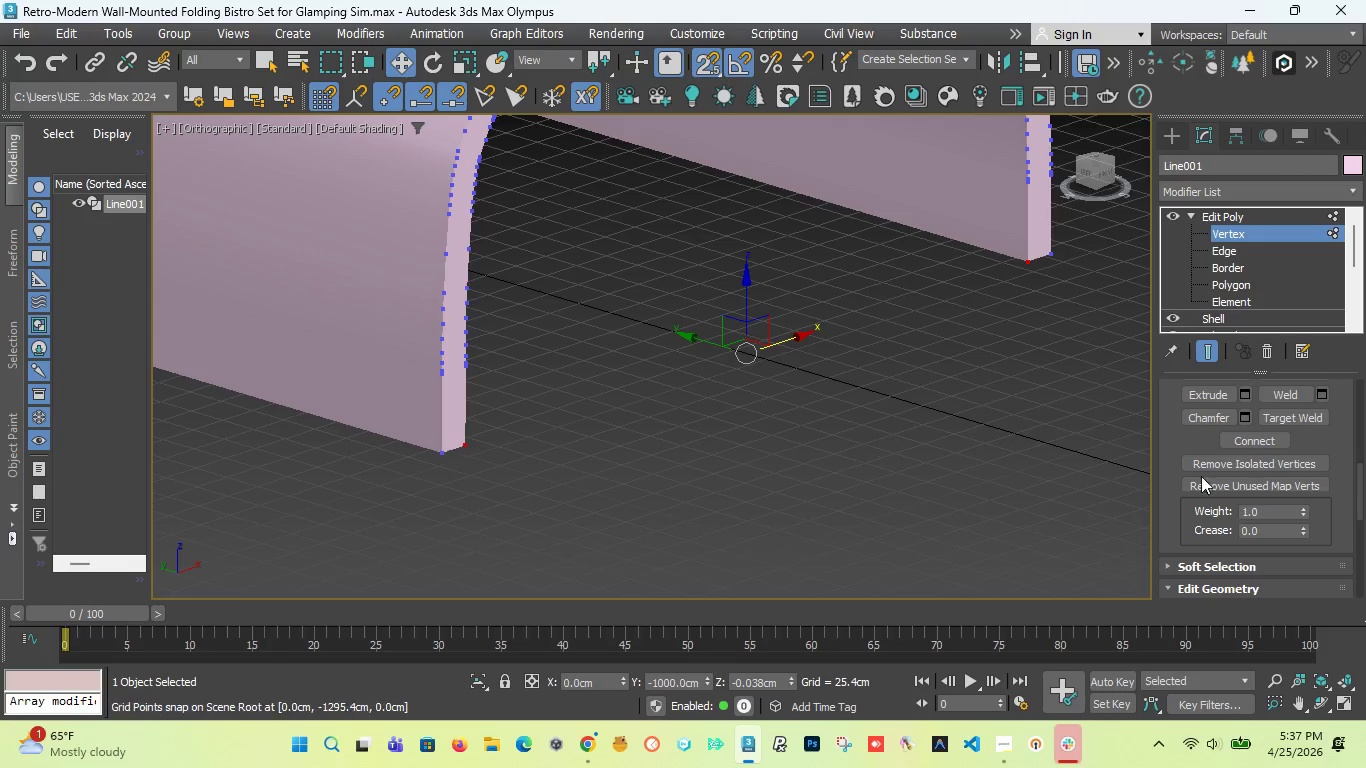 
left_click([1278, 420])
 